 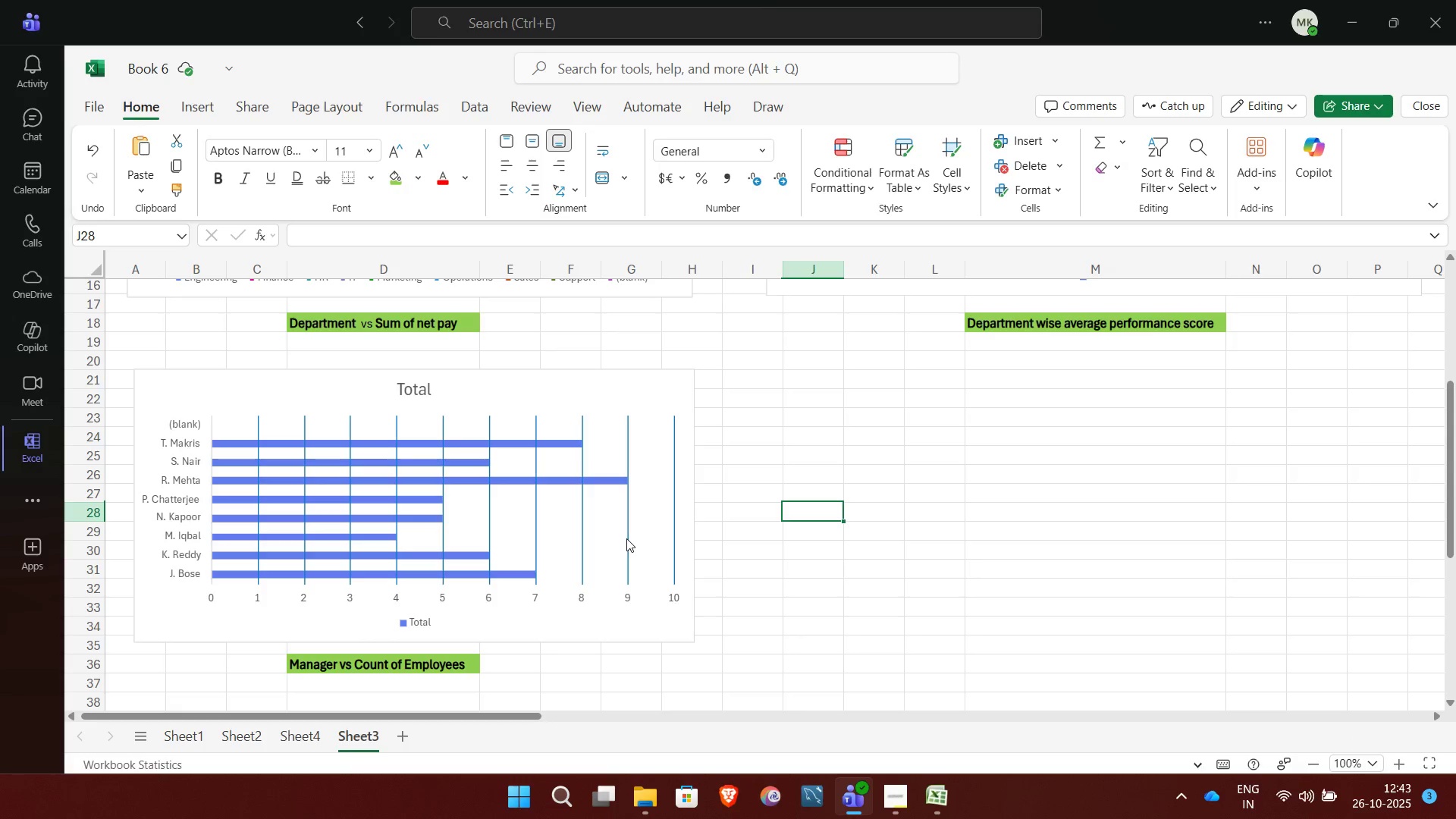 
left_click([293, 734])
 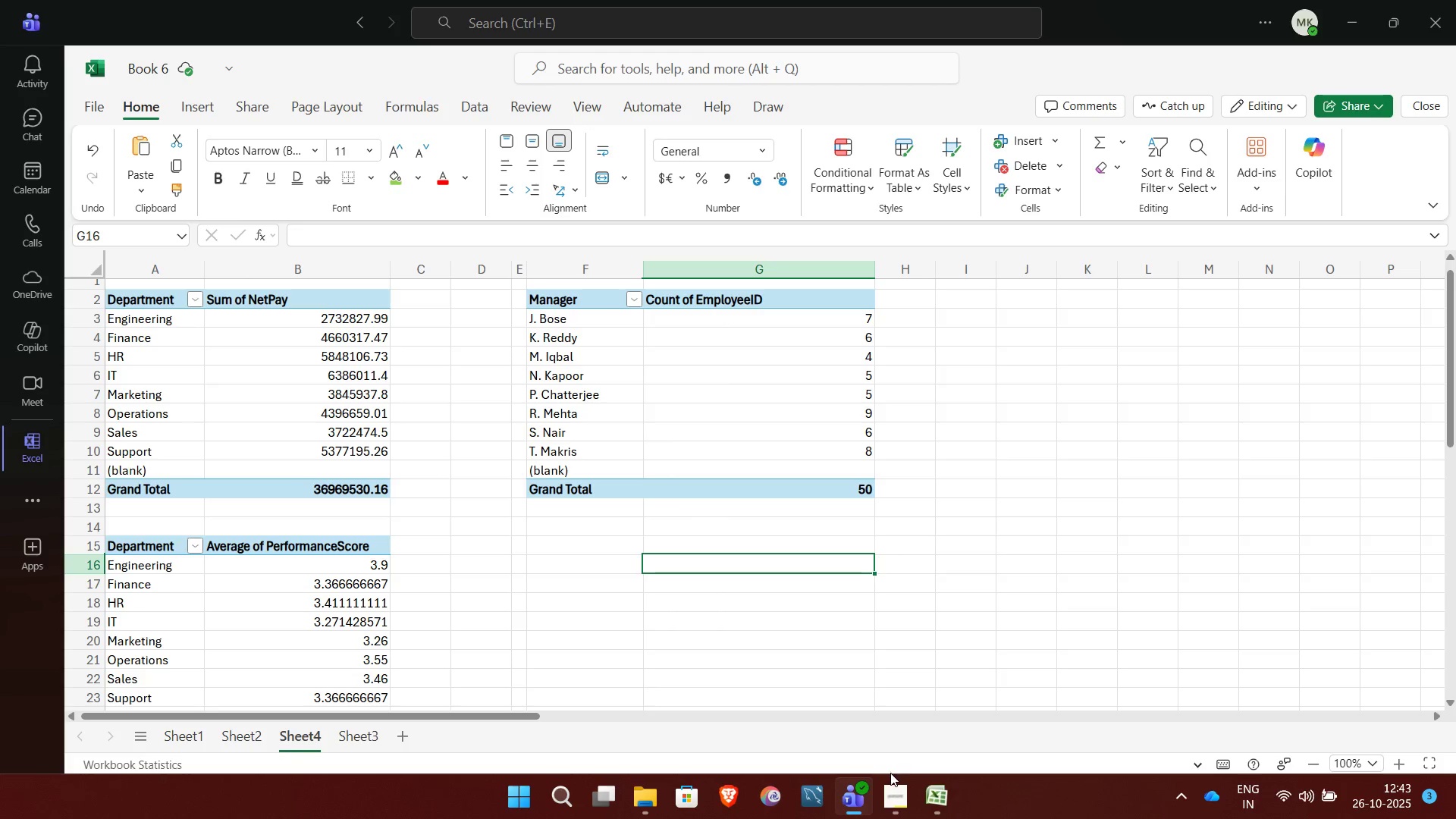 
left_click([933, 789])
 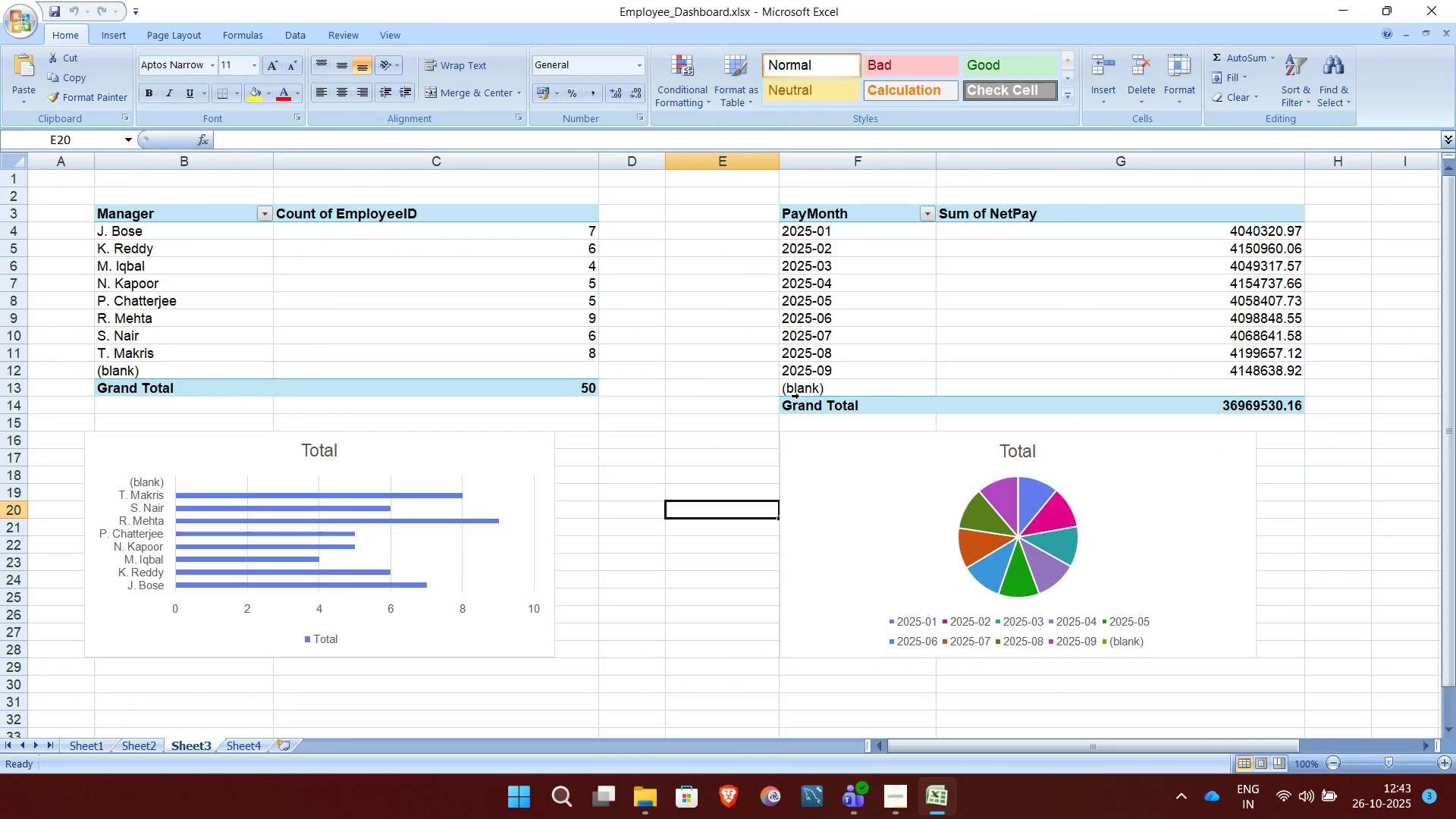 
scroll: coordinate [799, 396], scroll_direction: none, amount: 0.0
 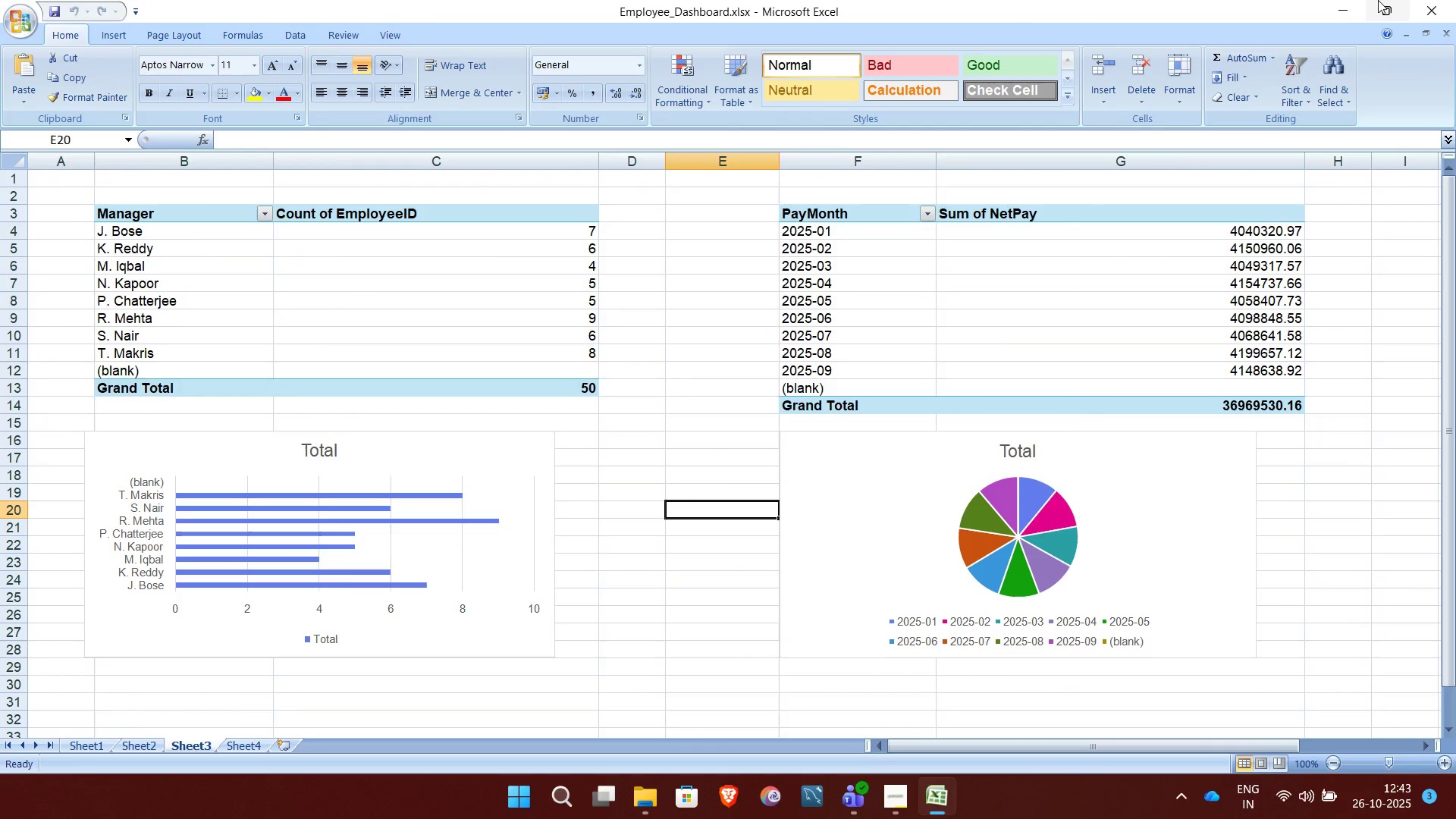 
wait(5.08)
 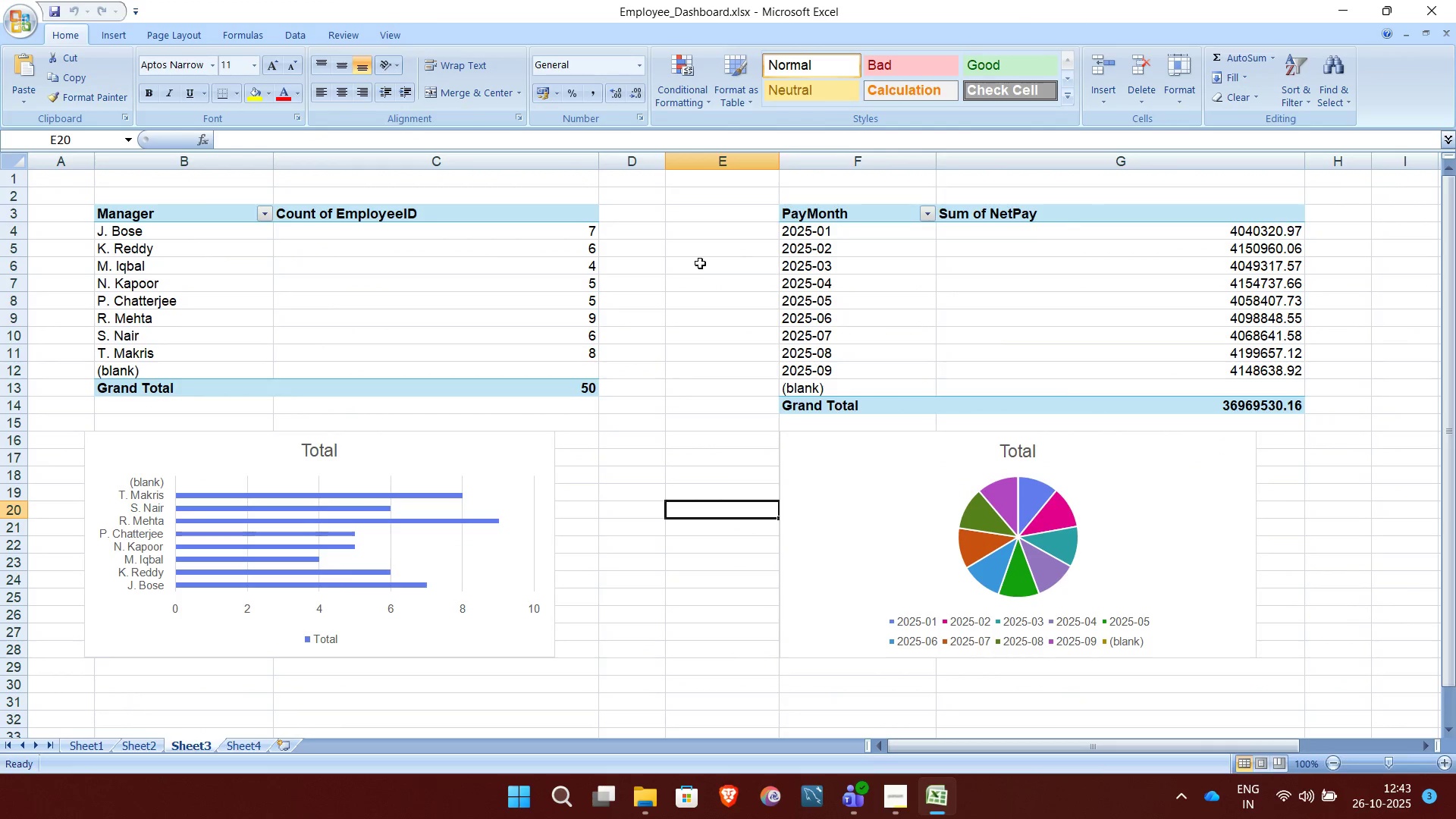 
left_click([1342, 0])
 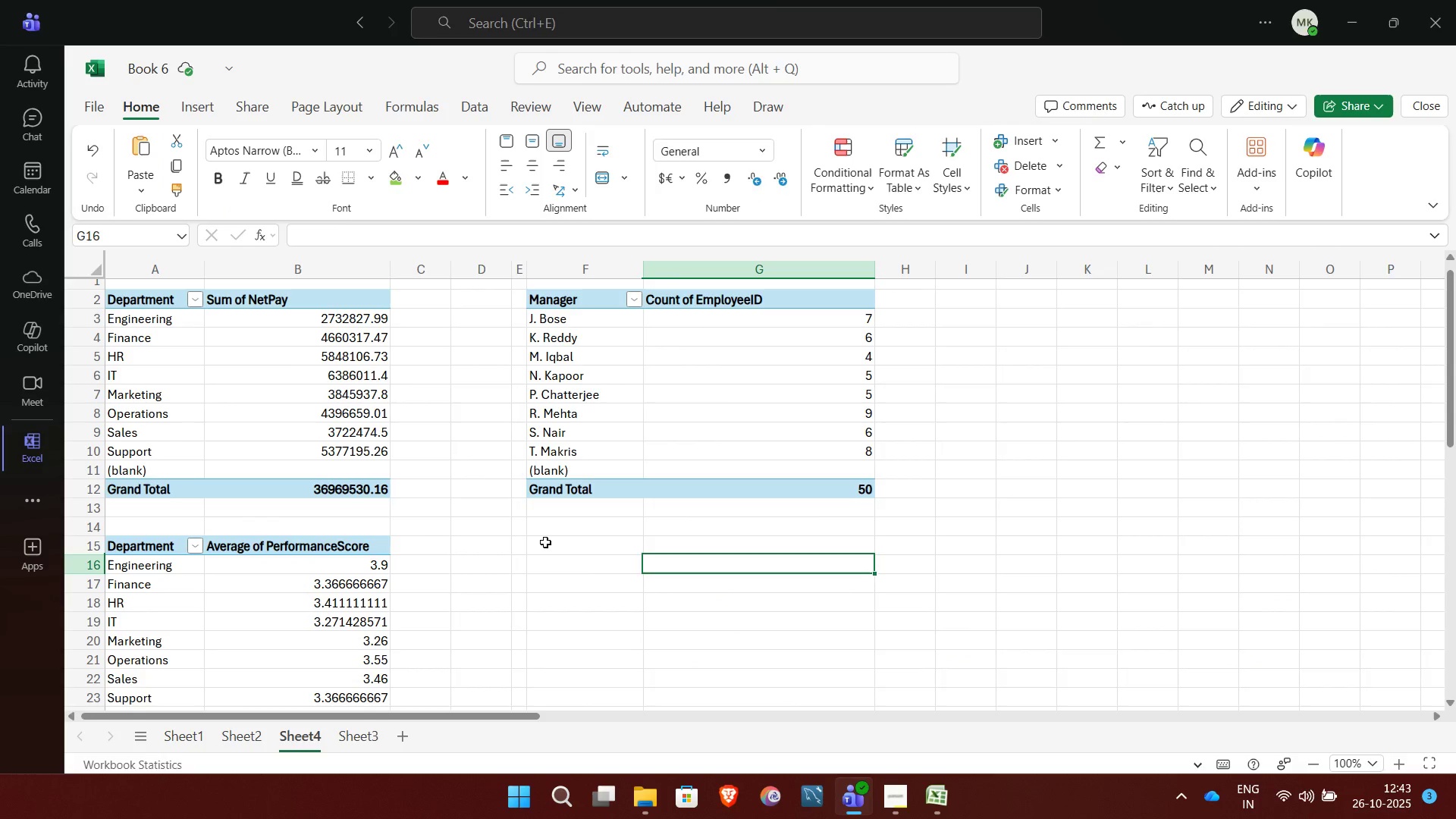 
left_click([545, 542])
 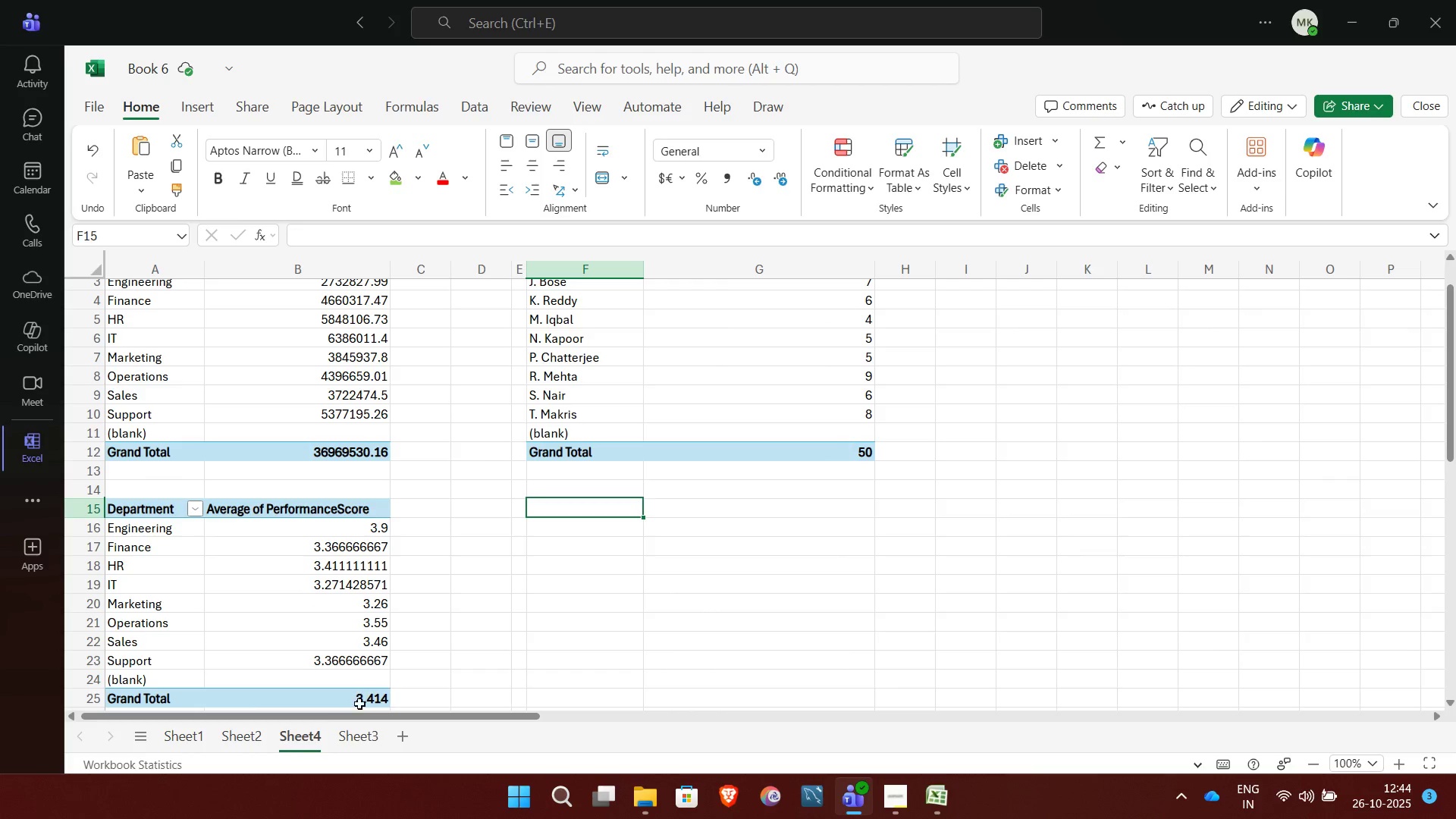 
left_click([187, 733])
 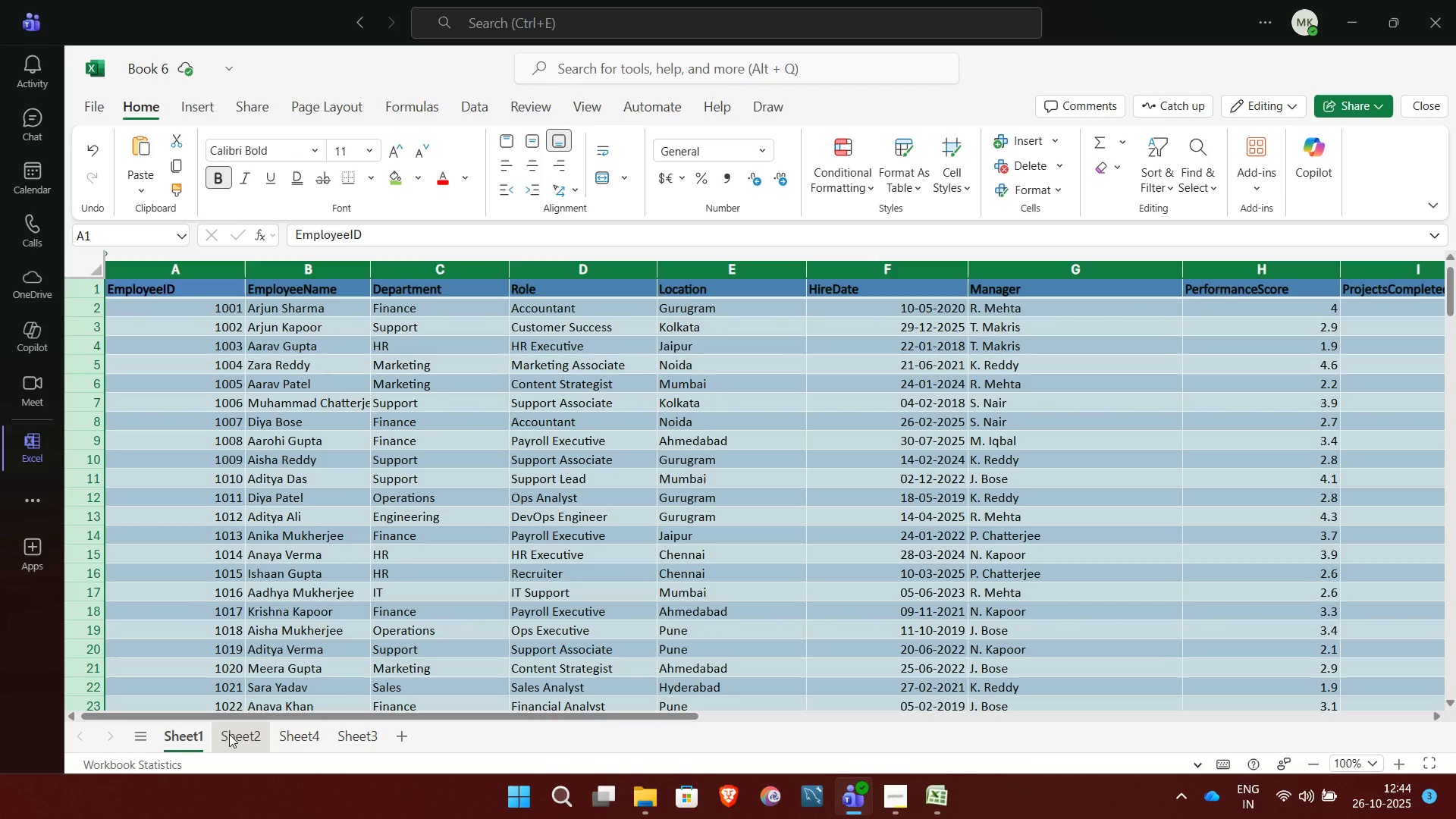 
left_click([229, 734])
 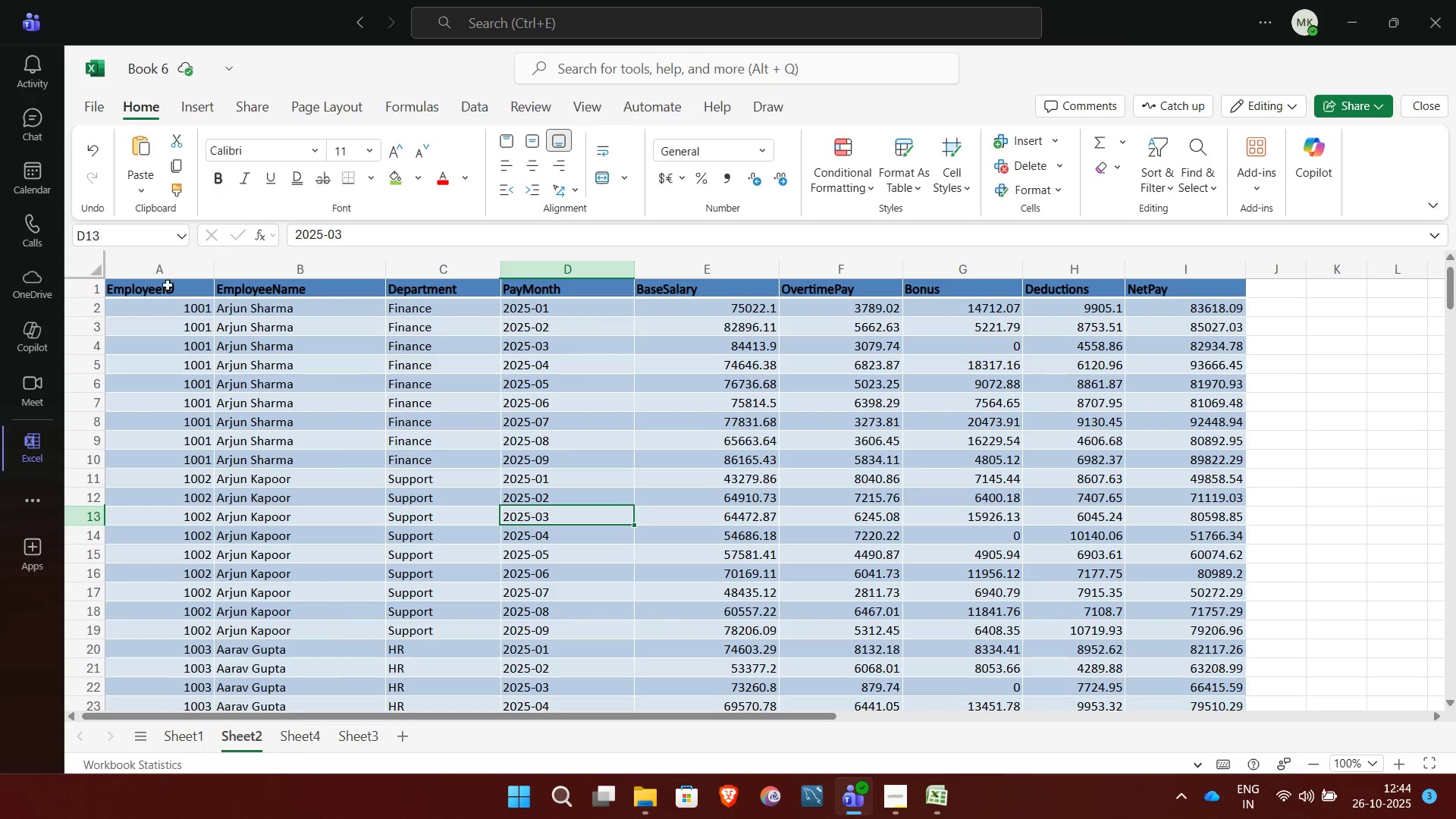 
left_click([172, 293])
 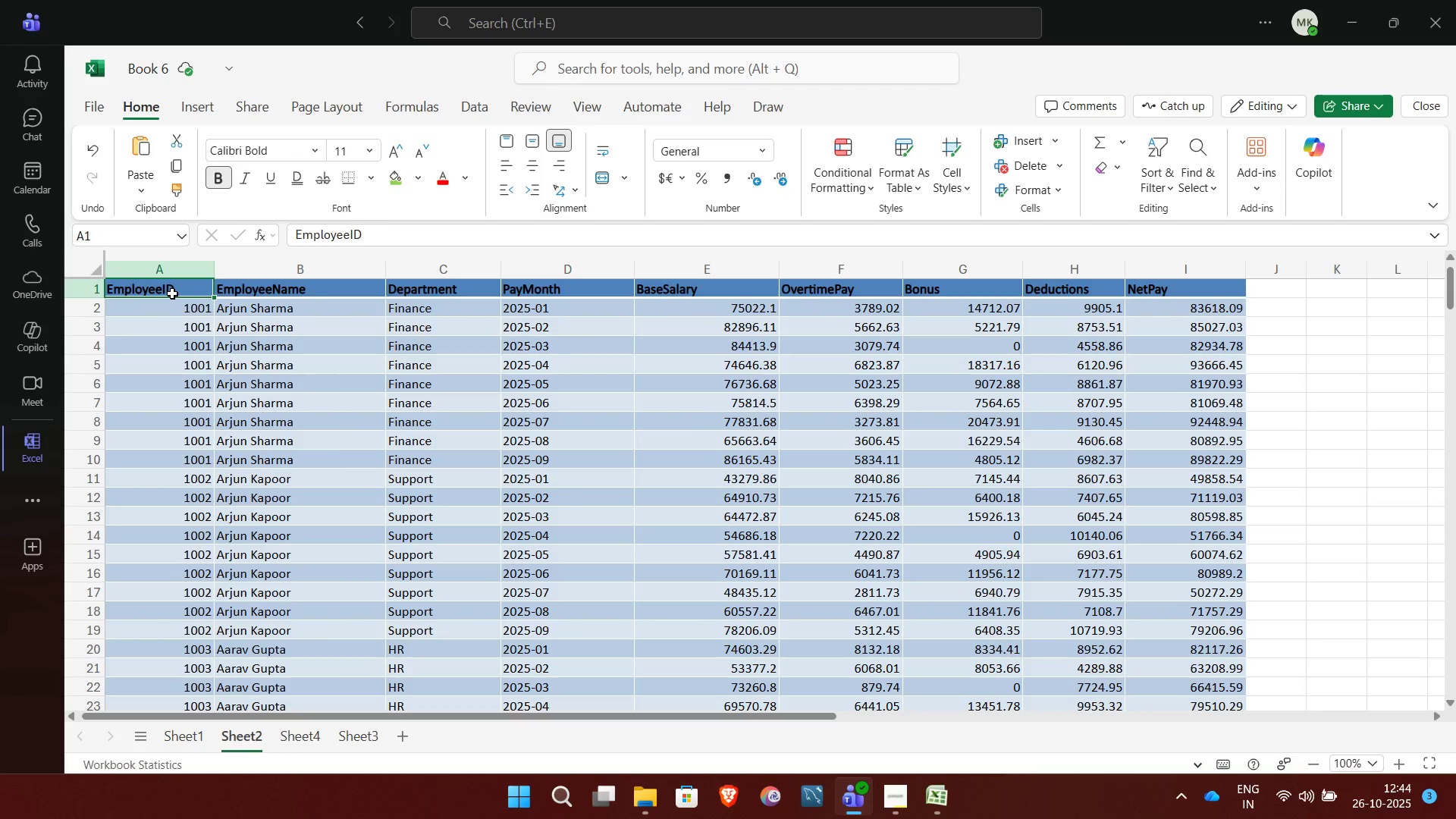 
hold_key(key=ArrowRight, duration=0.81)
 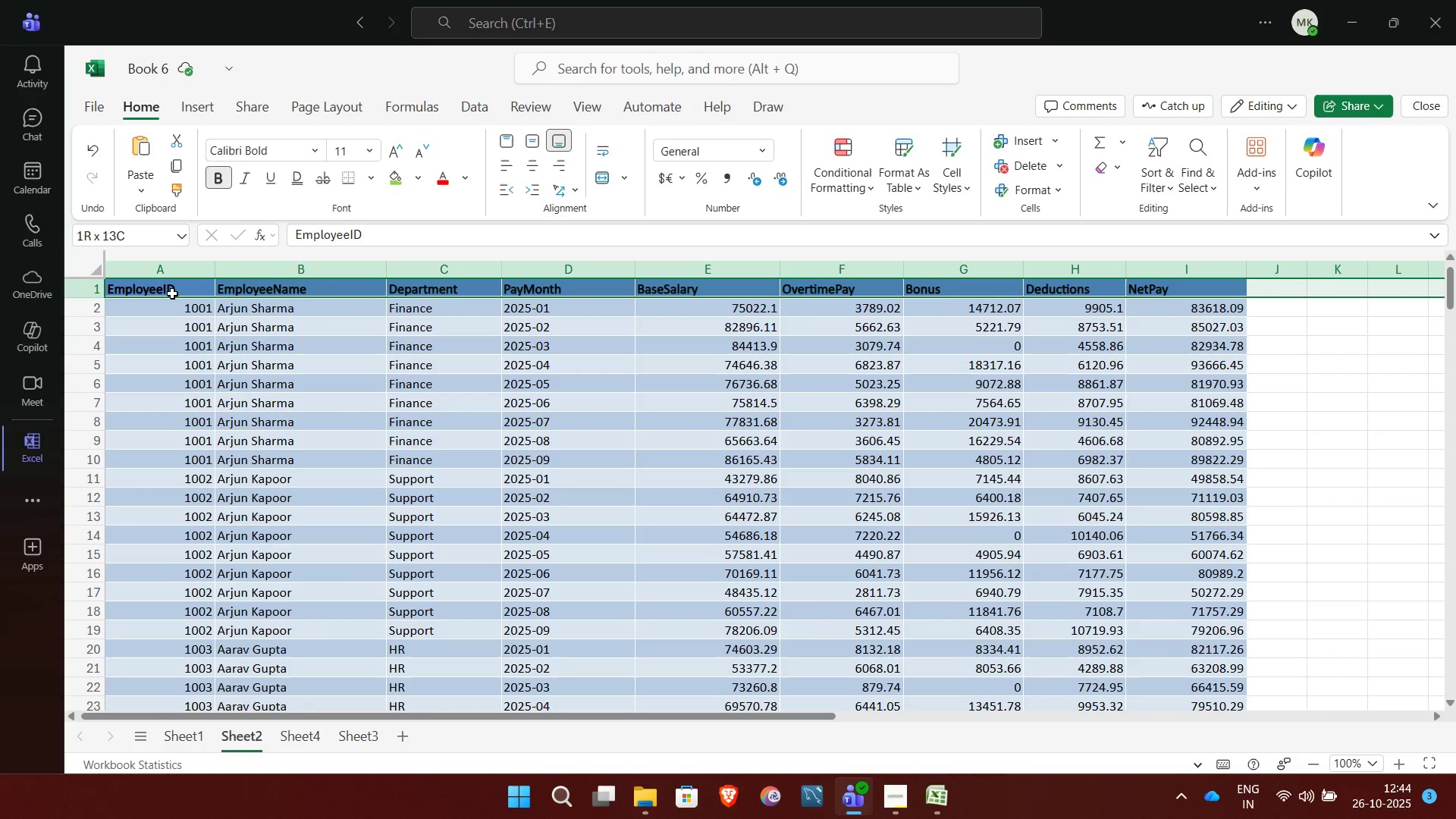 
key(Shift+ArrowLeft)
 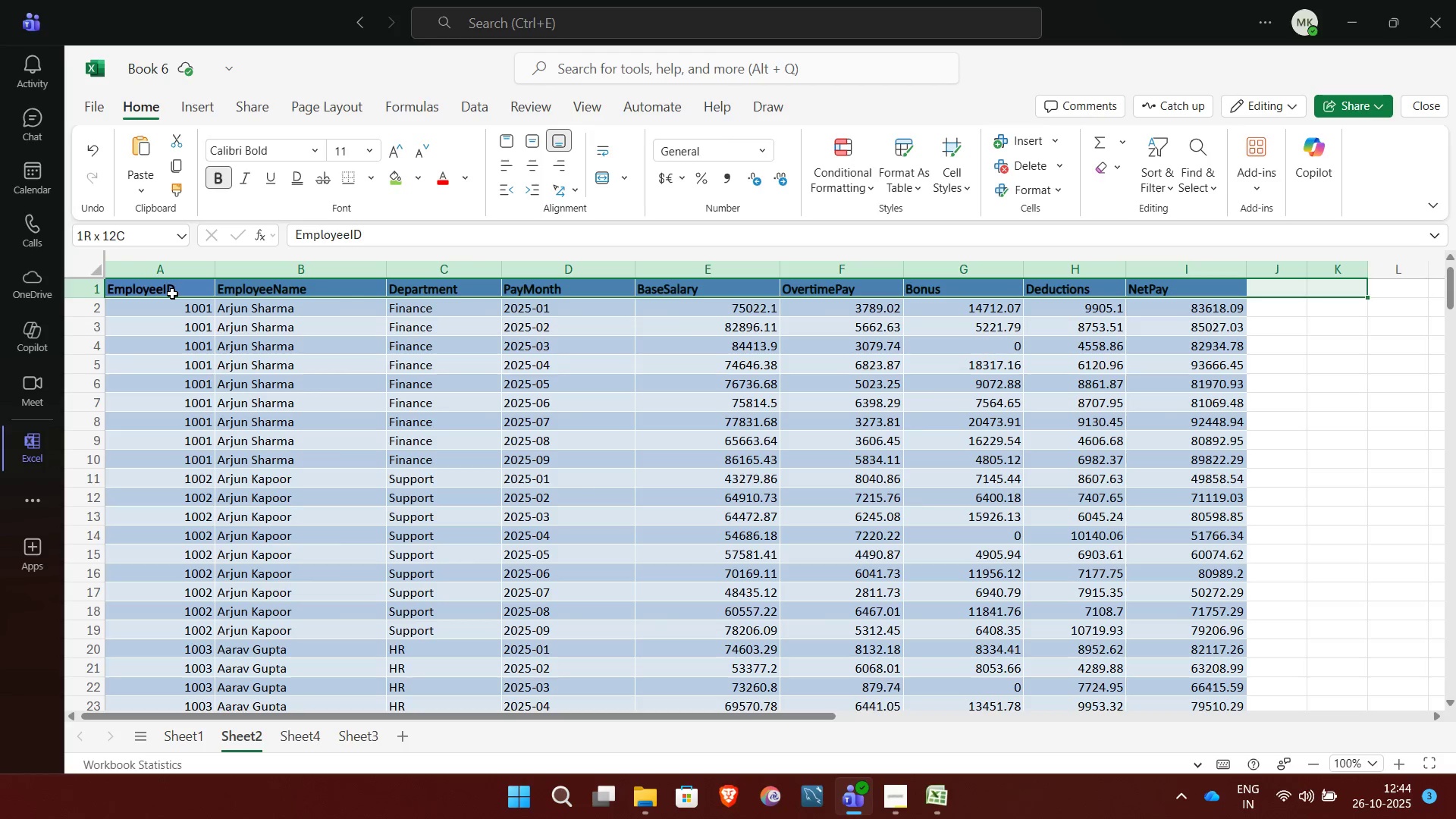 
key(Shift+ArrowLeft)
 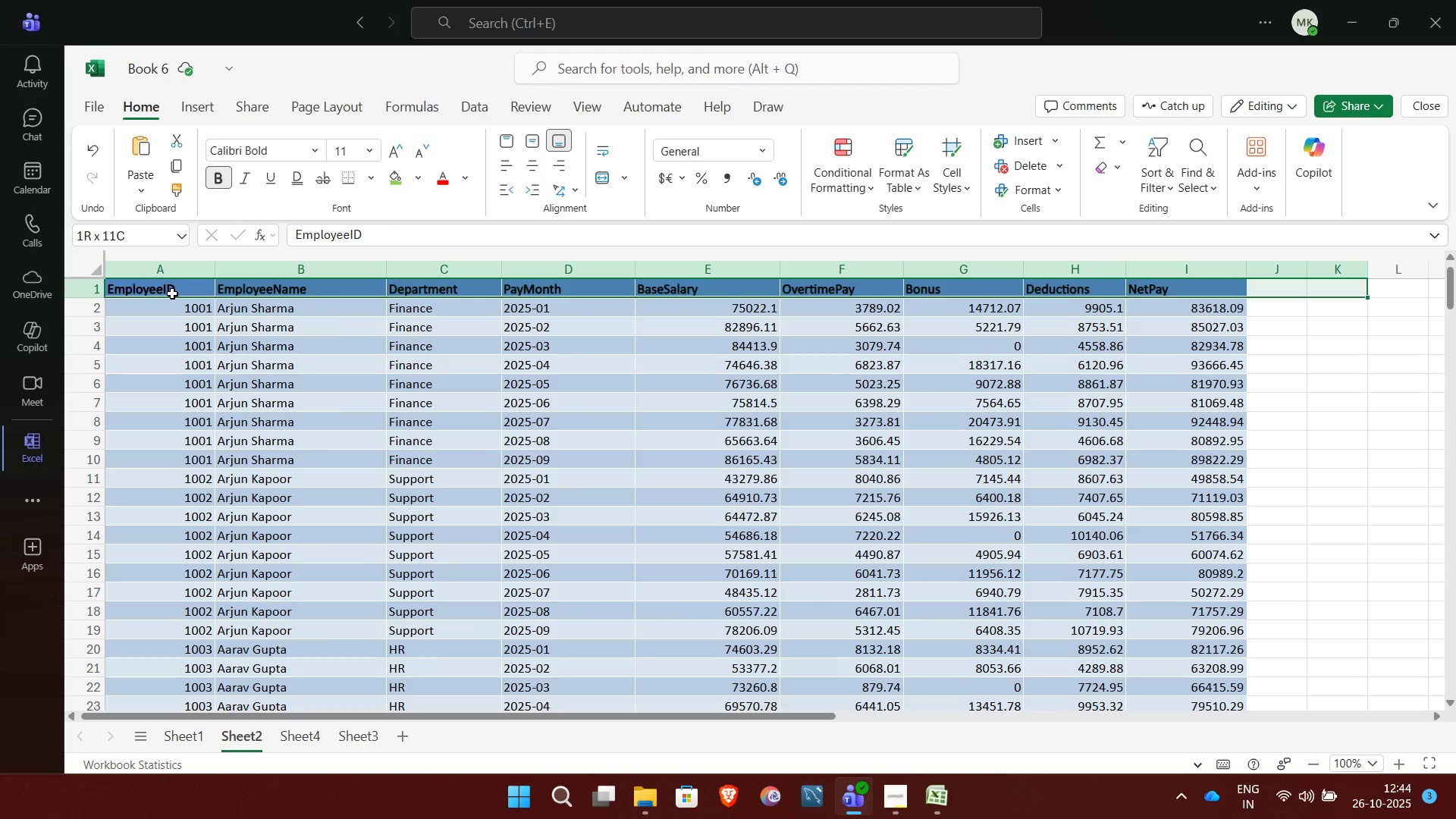 
key(Shift+ArrowLeft)
 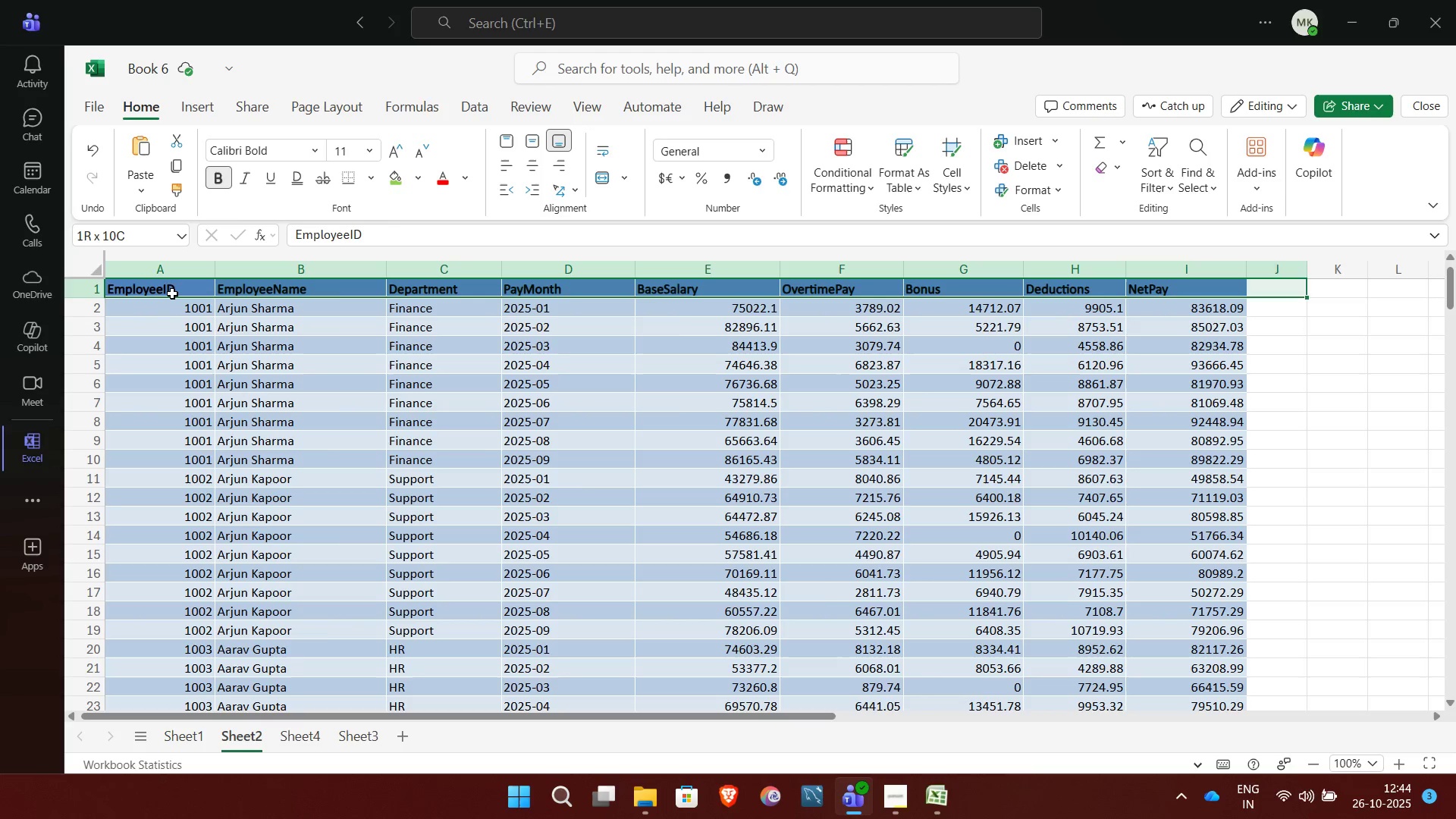 
key(Shift+ArrowLeft)
 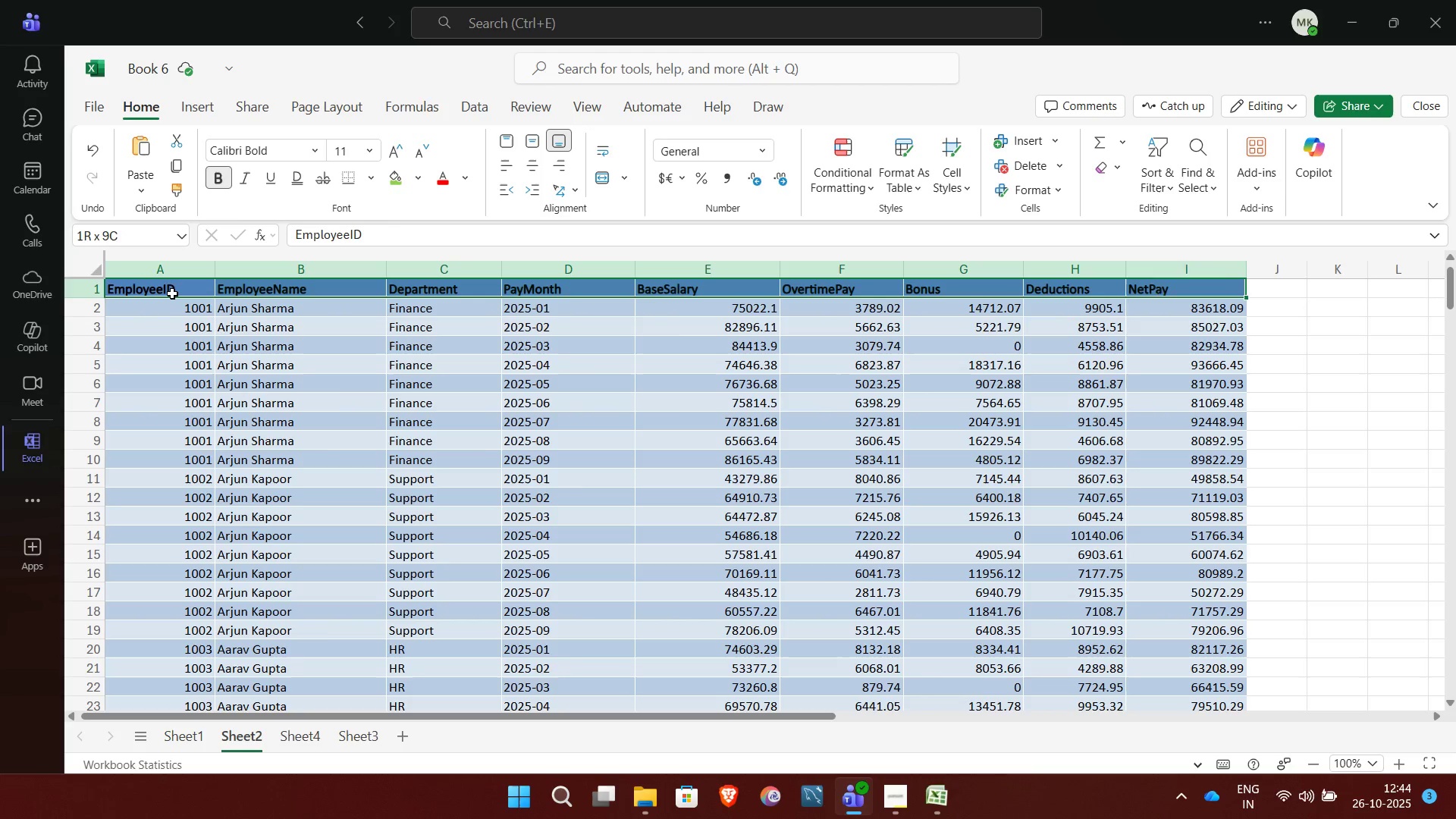 
key(Shift+ArrowLeft)
 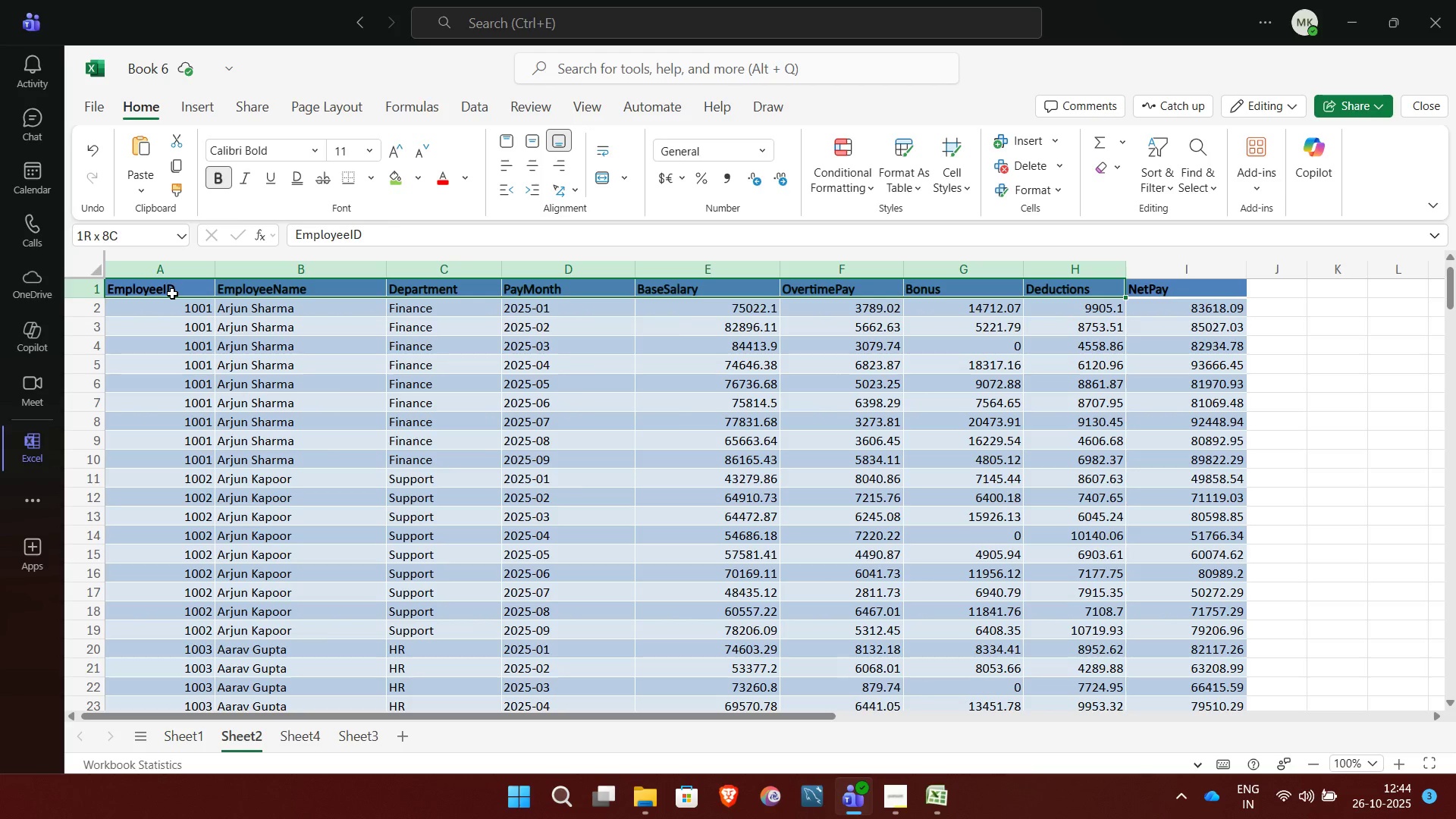 
key(Shift+ArrowRight)
 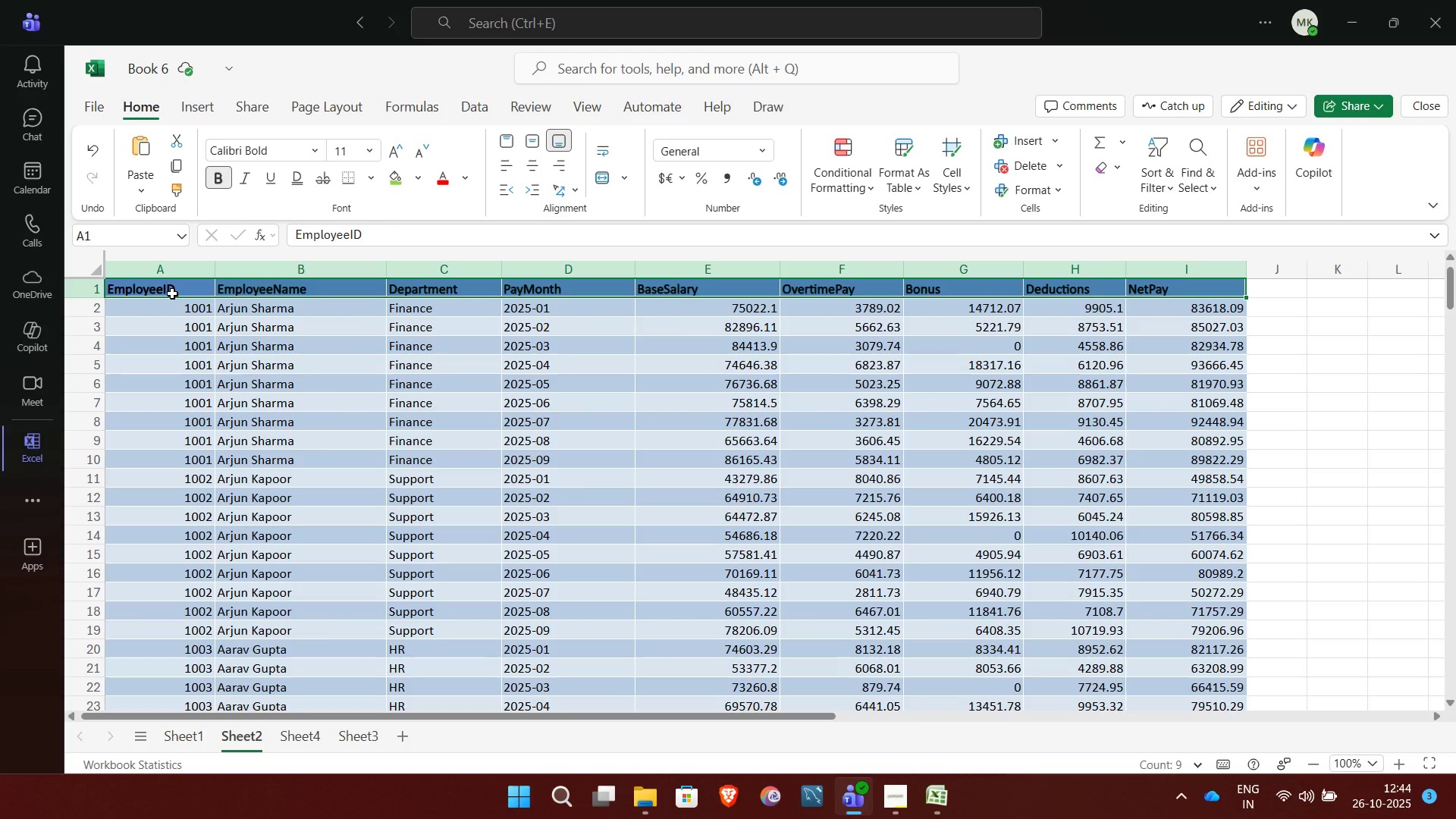 
key(Control+Shift+ArrowDown)
 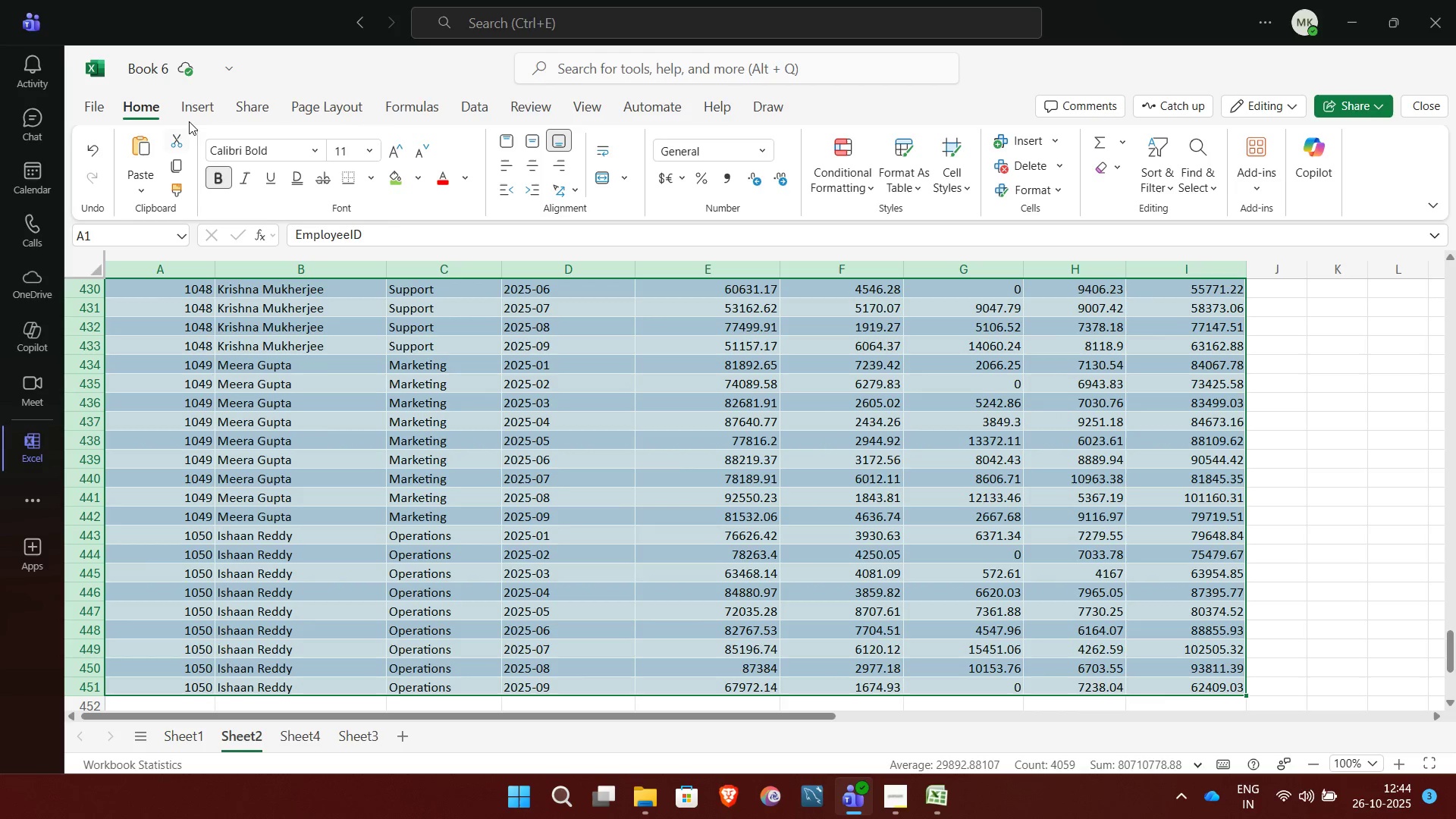 
left_click([196, 115])
 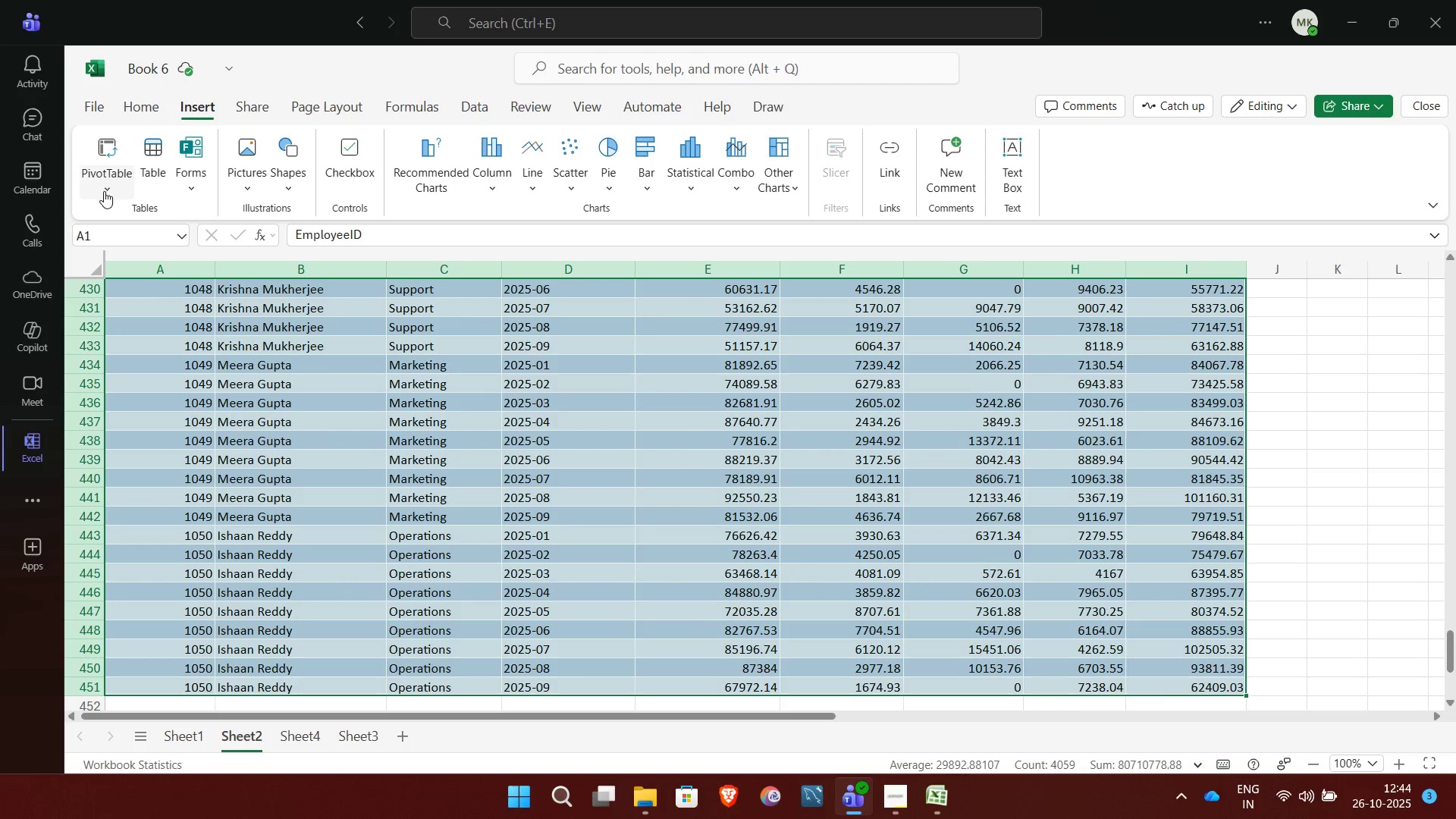 
left_click([102, 191])
 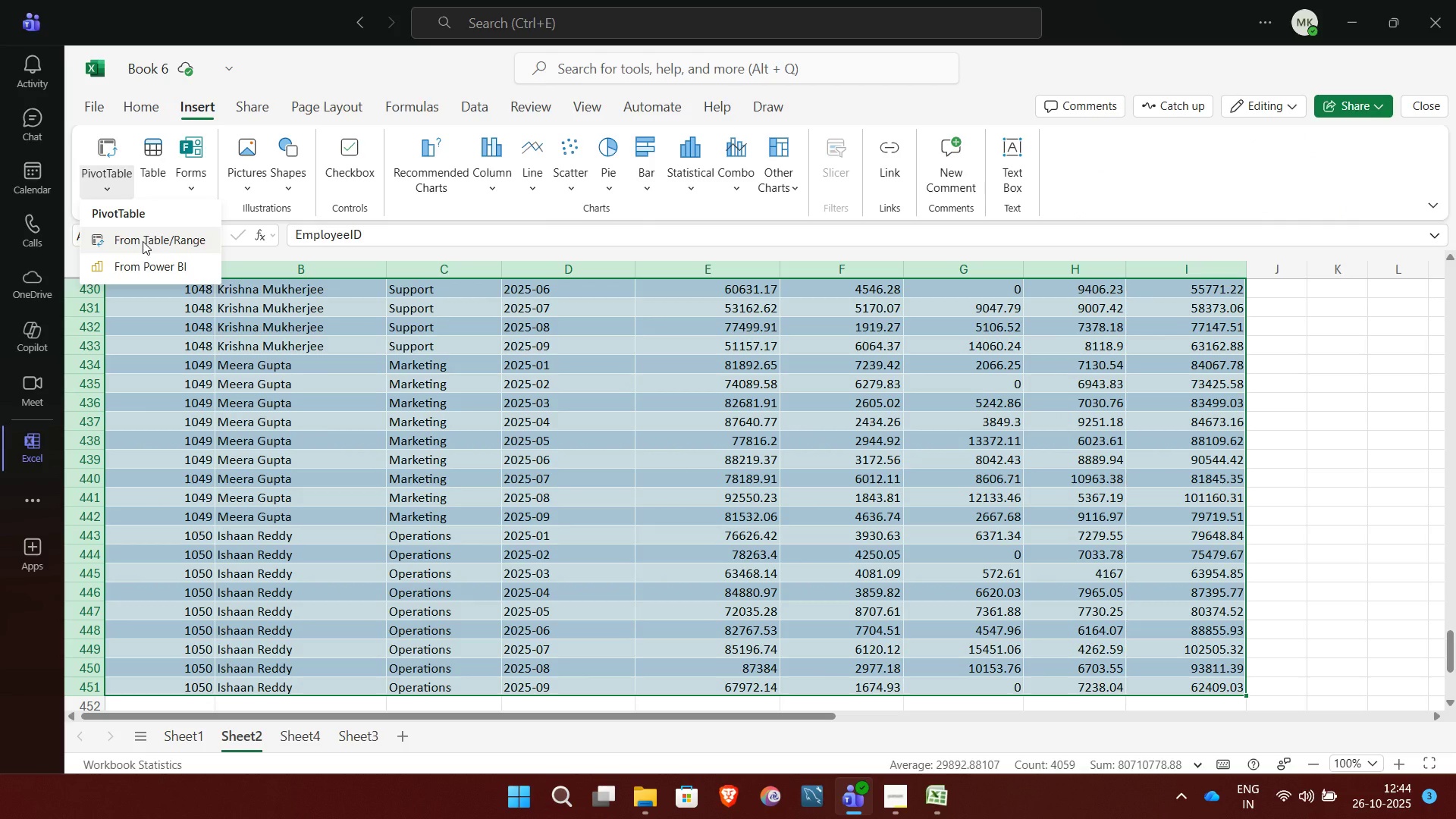 
left_click([143, 241])
 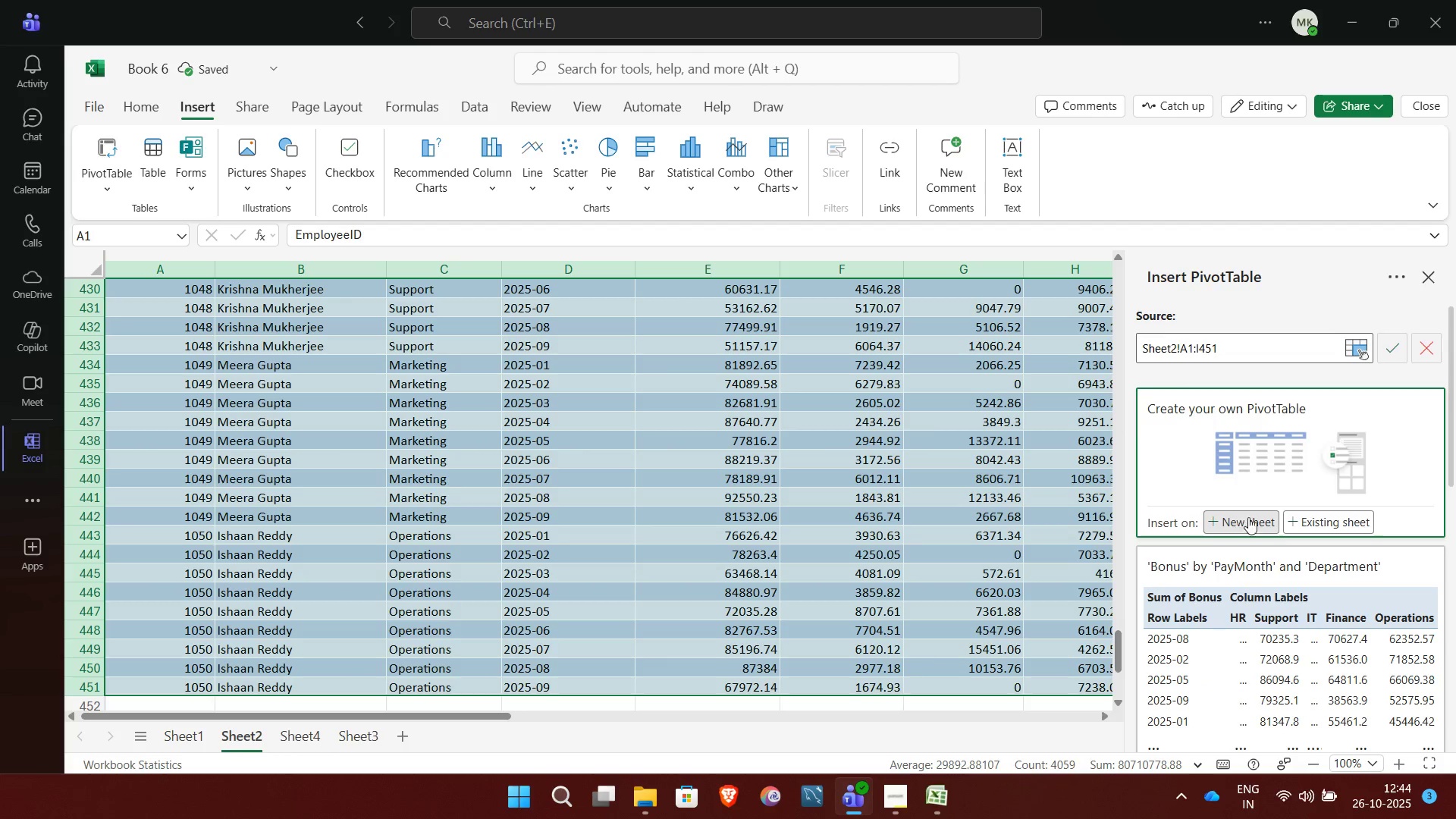 
left_click([1296, 522])
 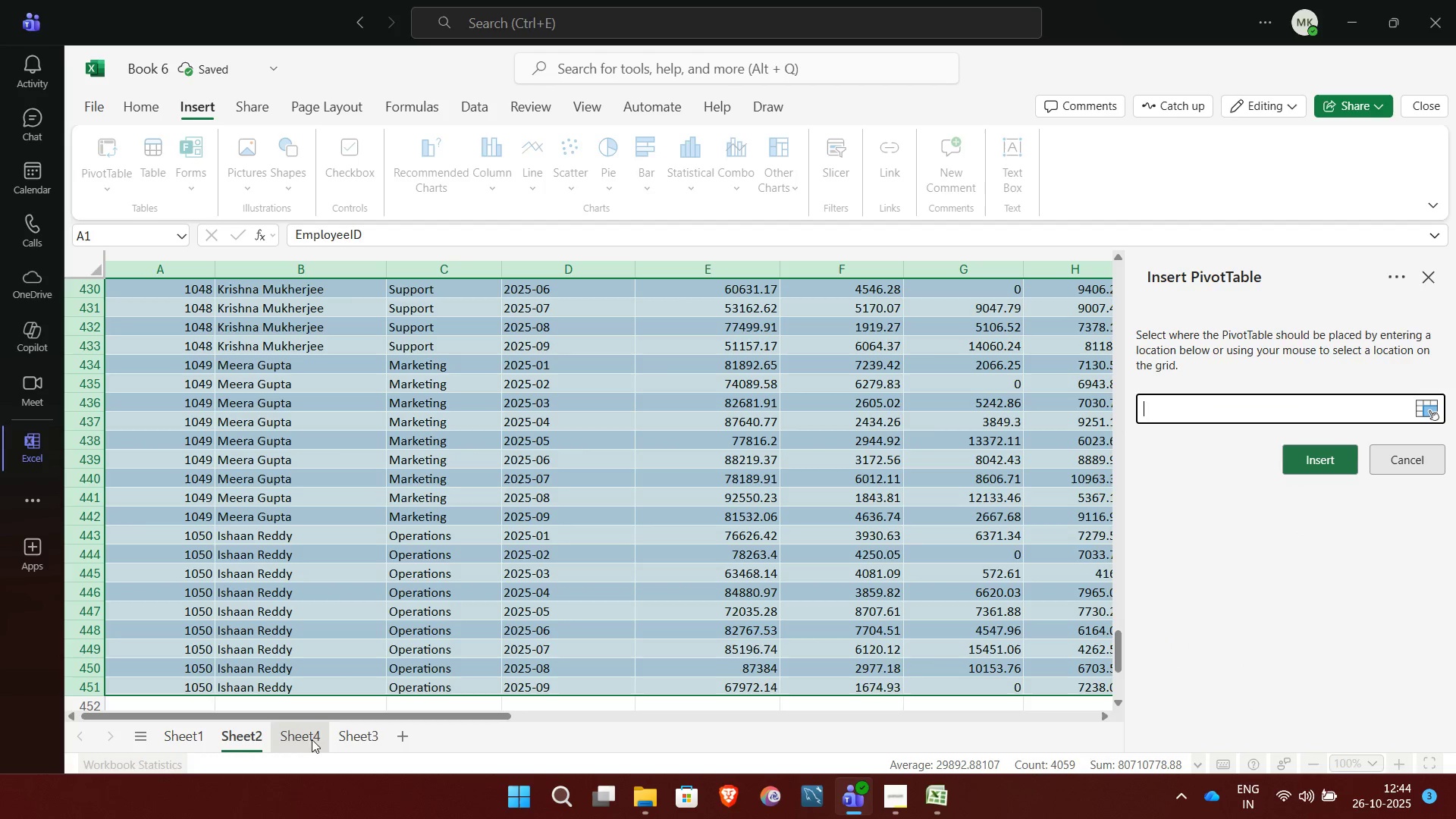 
left_click([312, 740])
 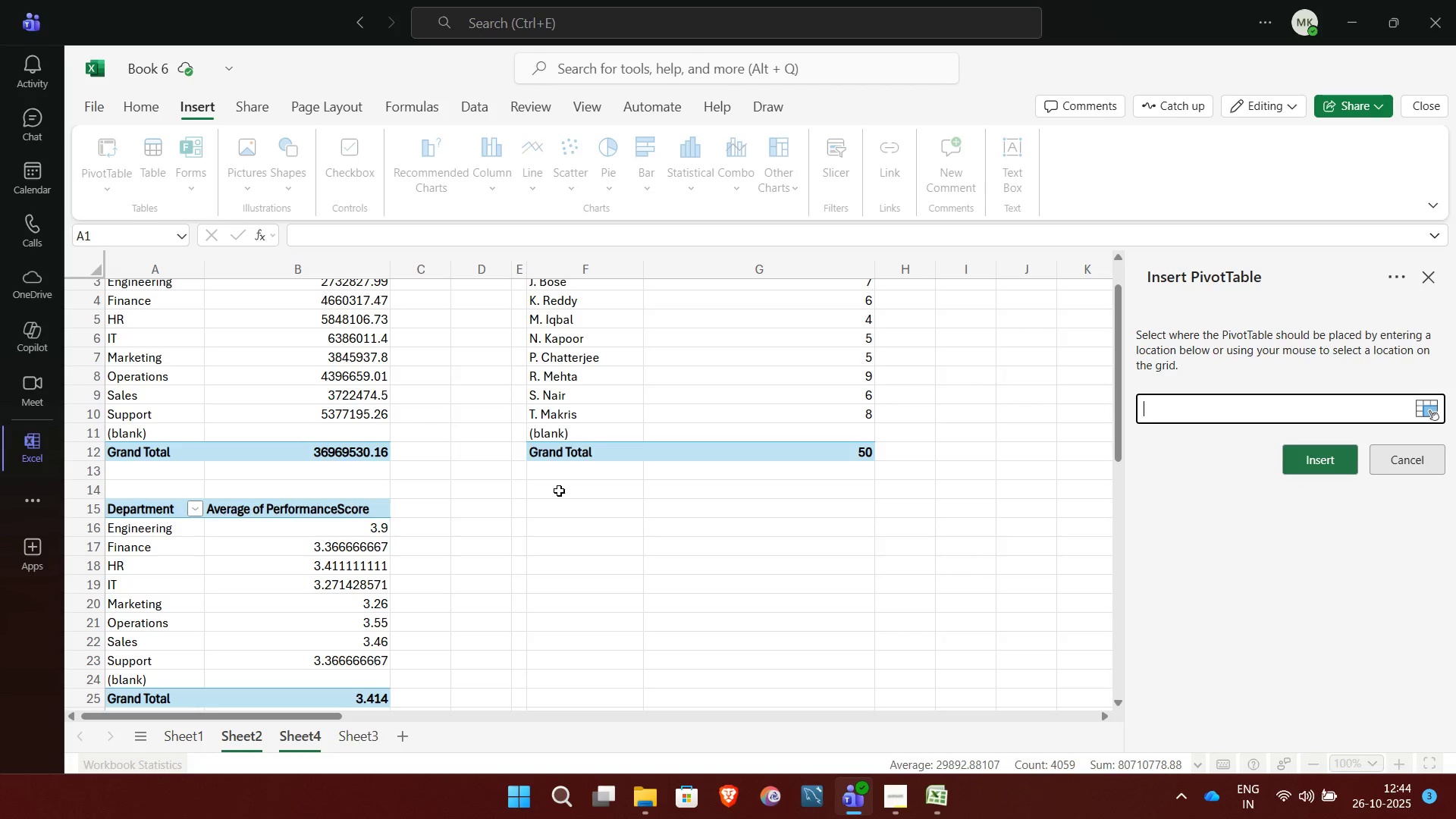 
left_click([559, 491])
 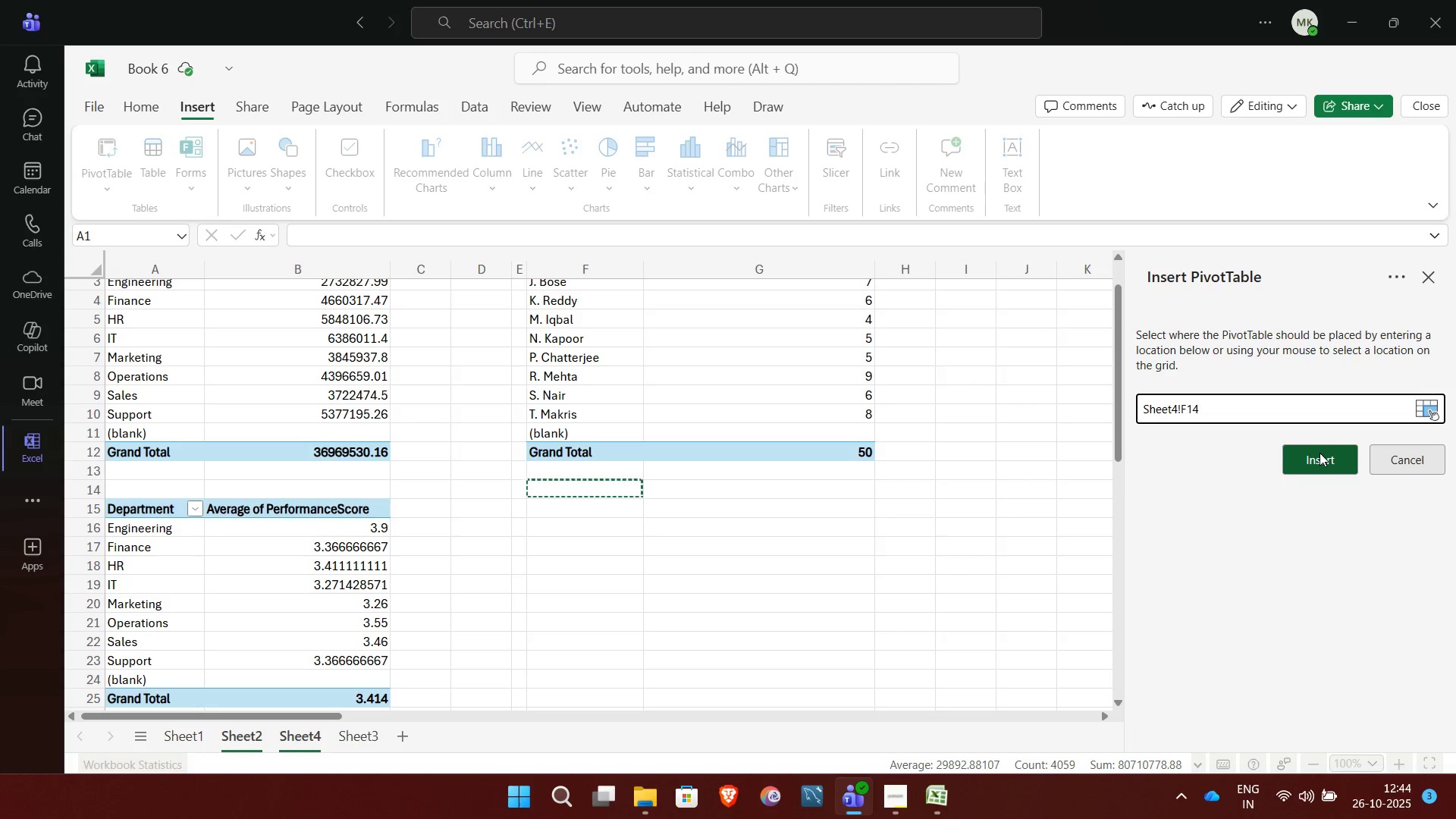 
left_click([1320, 453])
 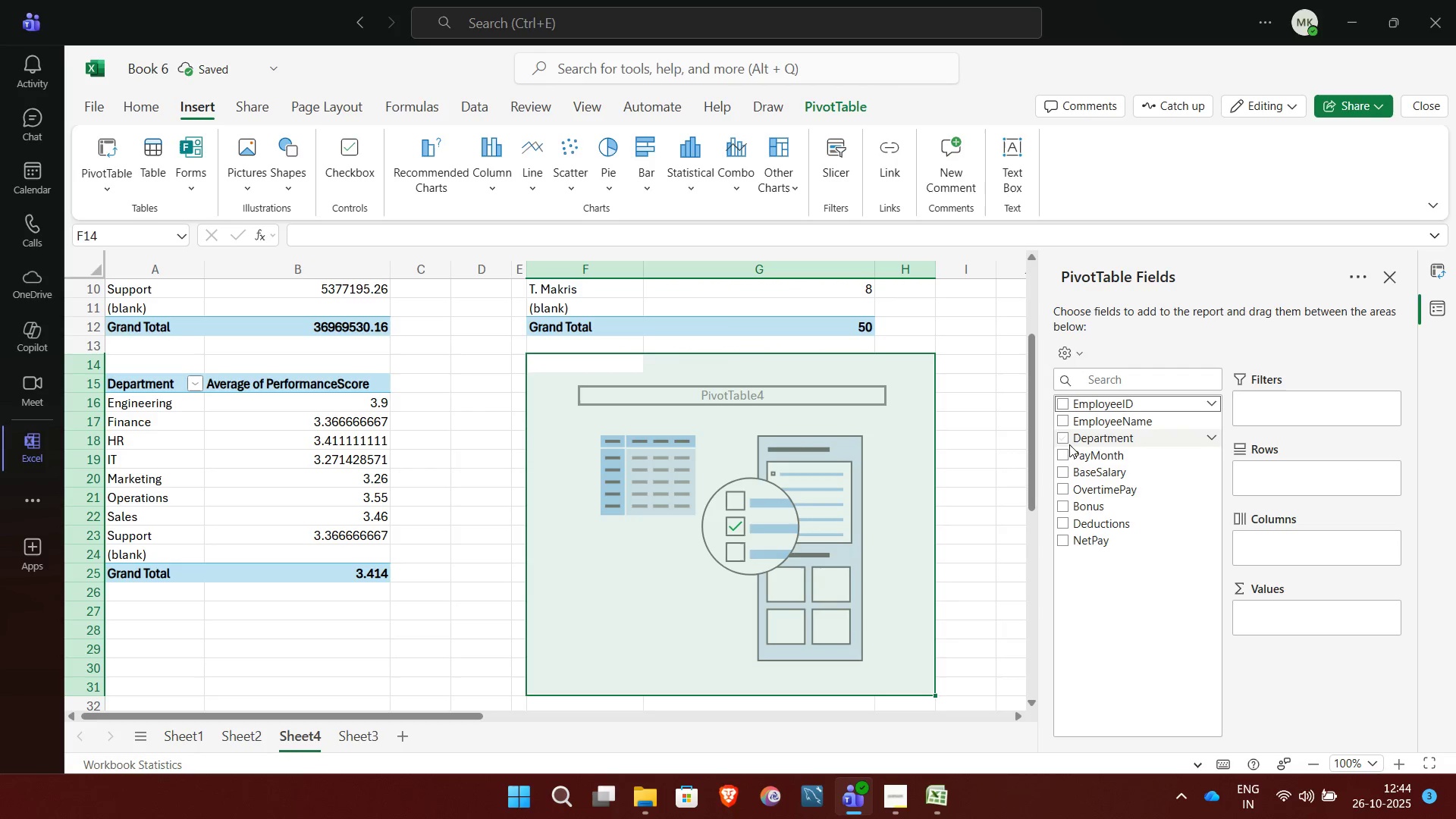 
left_click([1063, 452])
 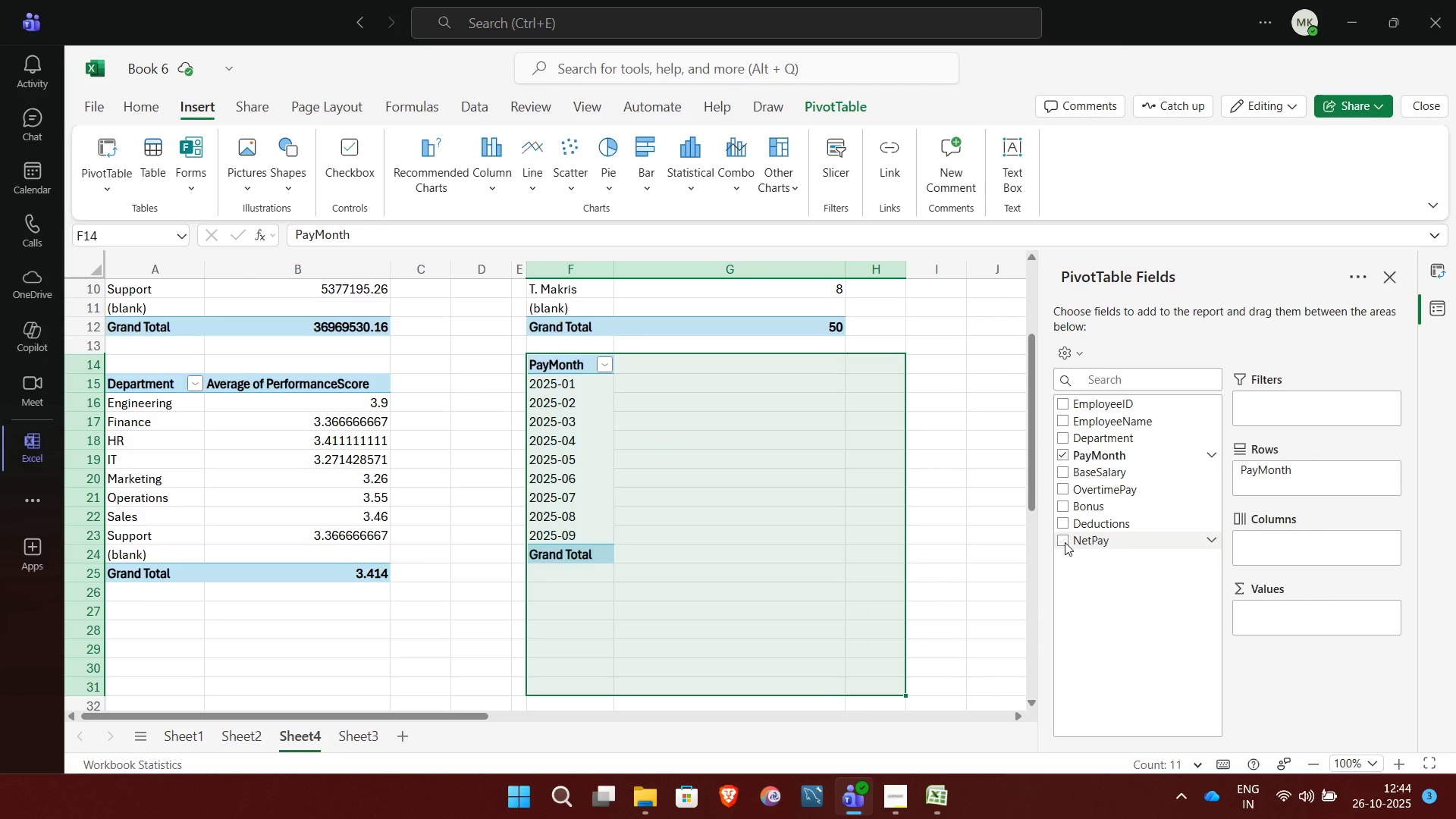 
wait(7.33)
 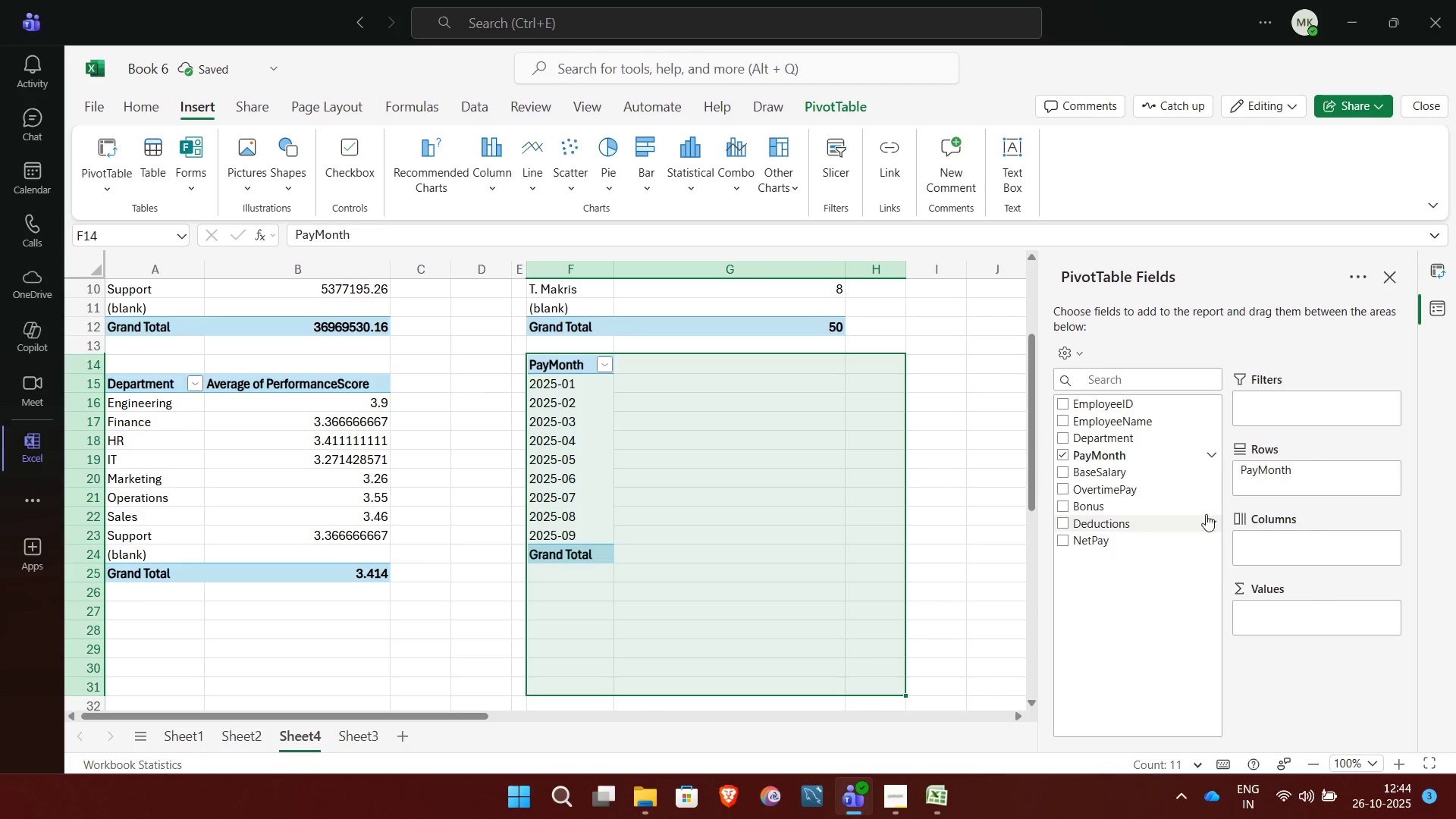 
left_click([1065, 542])
 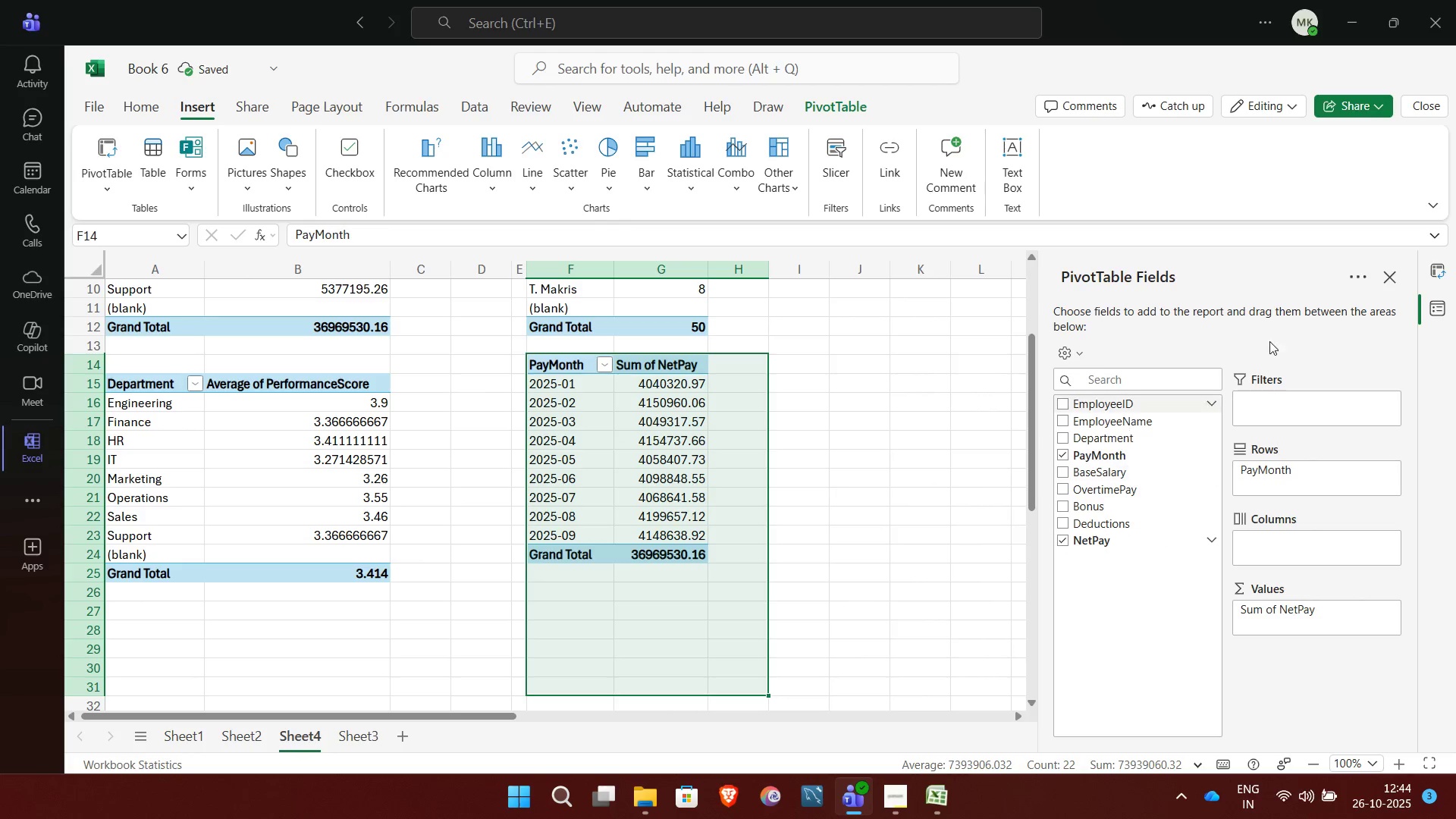 
left_click([1380, 278])
 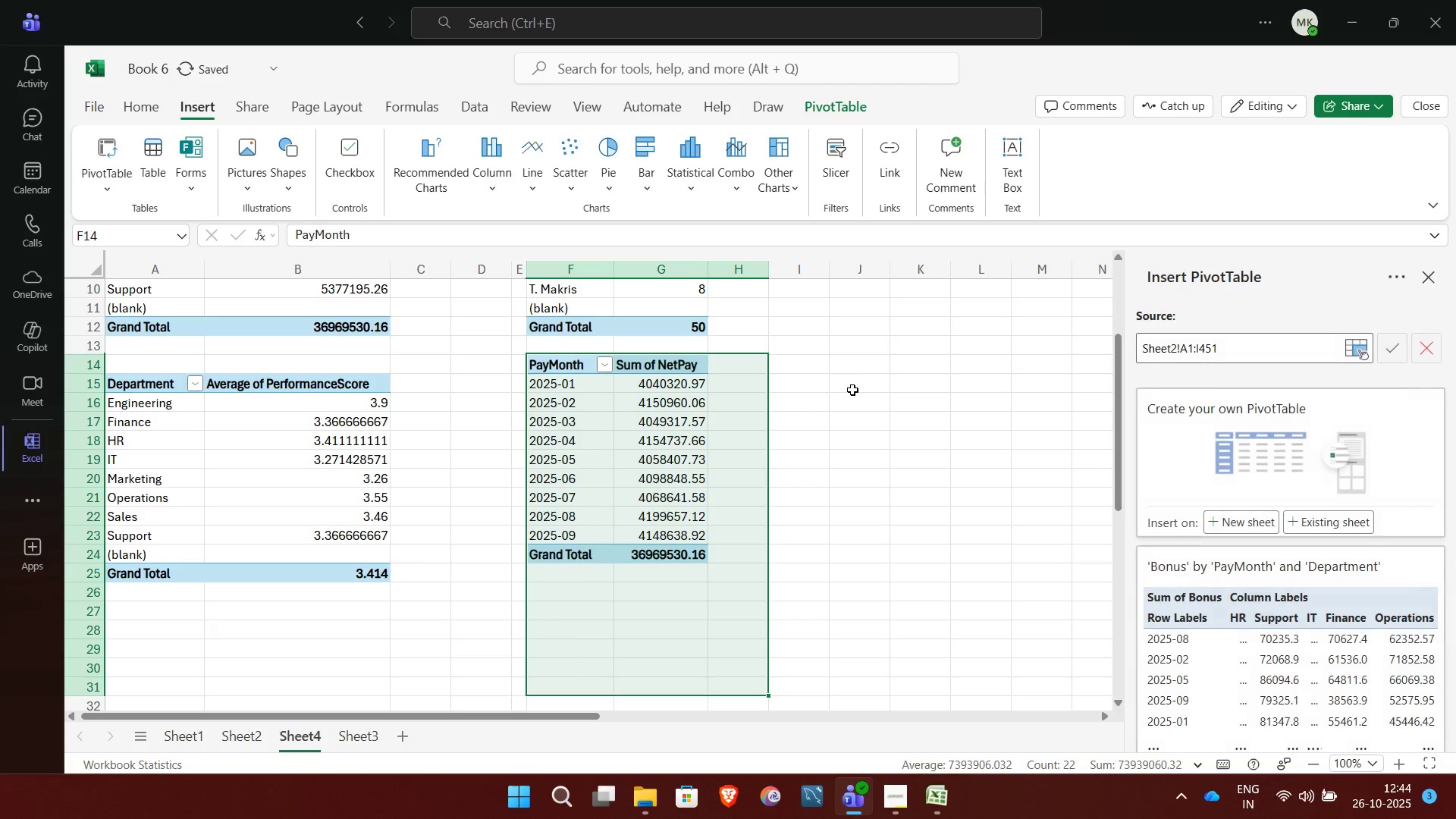 
left_click([852, 390])
 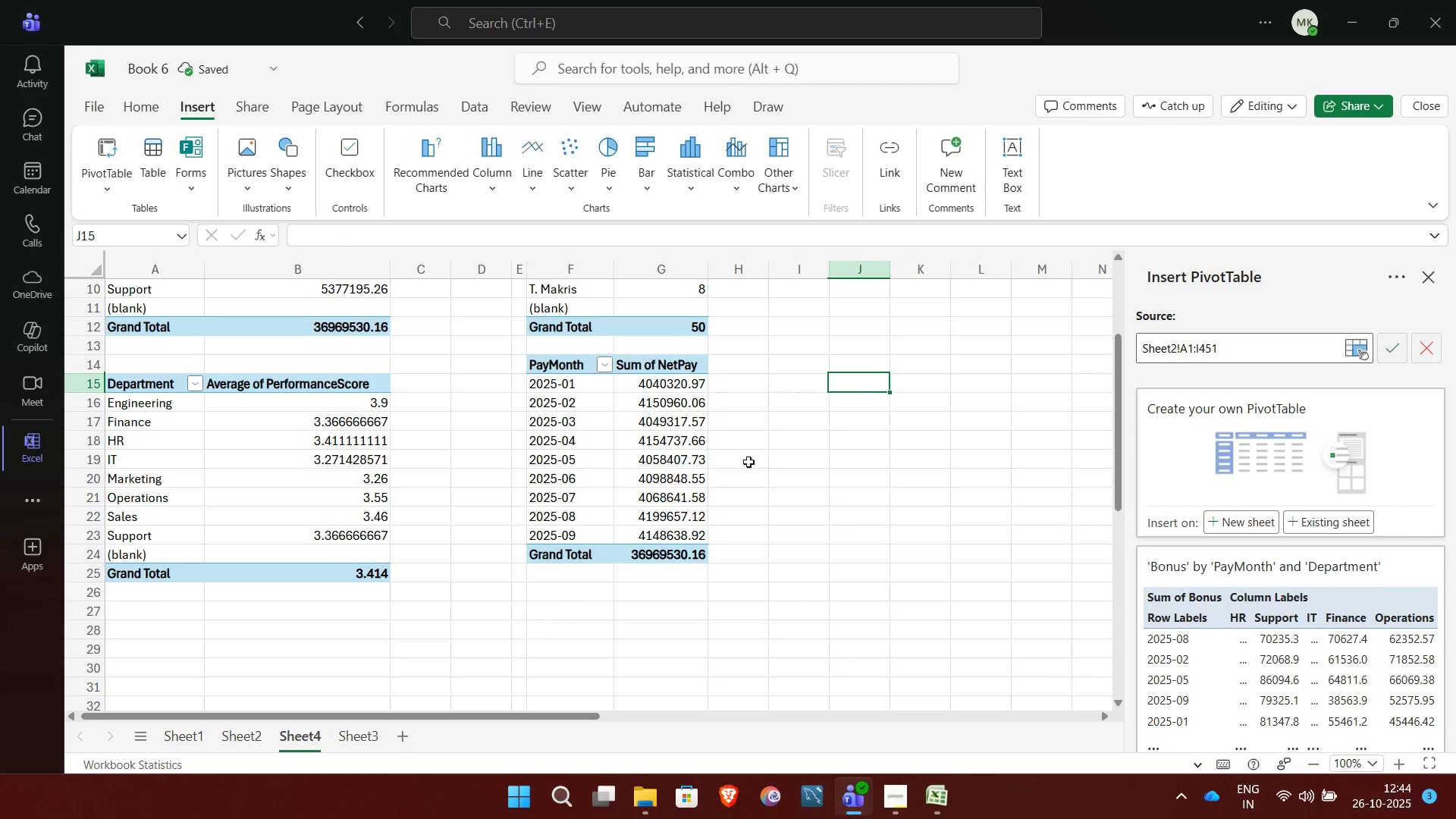 
mouse_move([607, 385])
 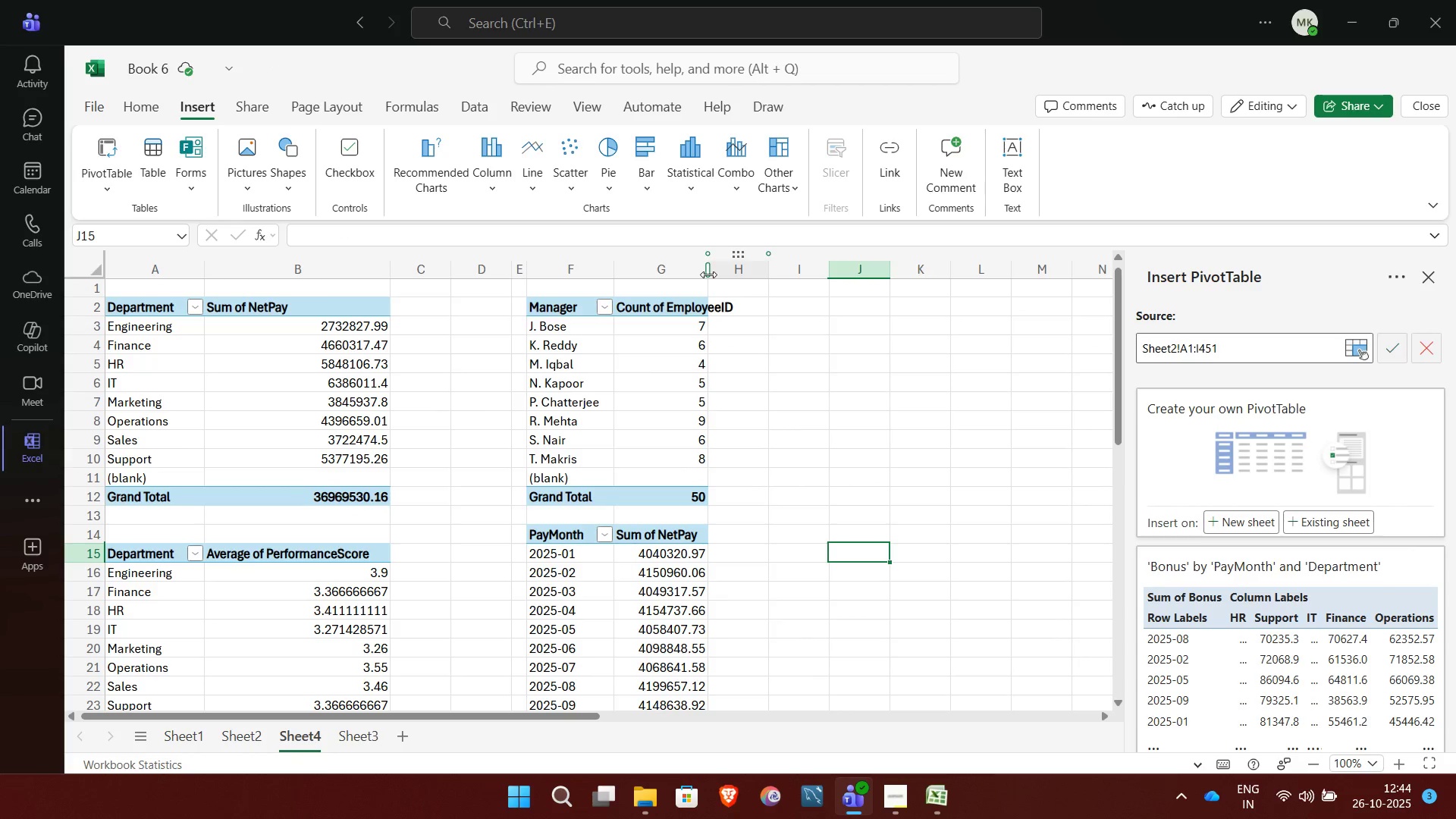 
left_click_drag(start_coordinate=[708, 275], to_coordinate=[771, 275])
 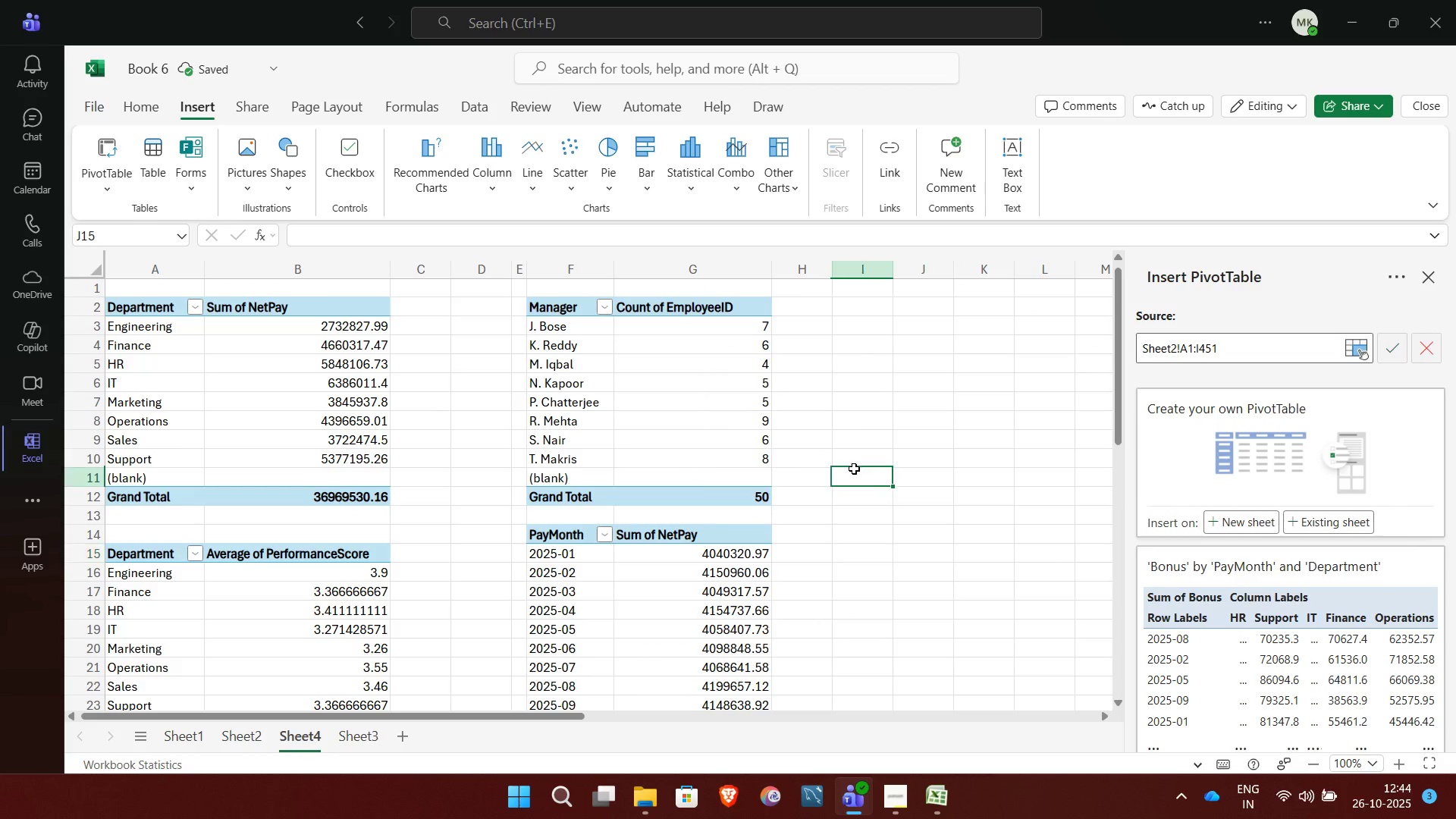 
left_click([854, 469])
 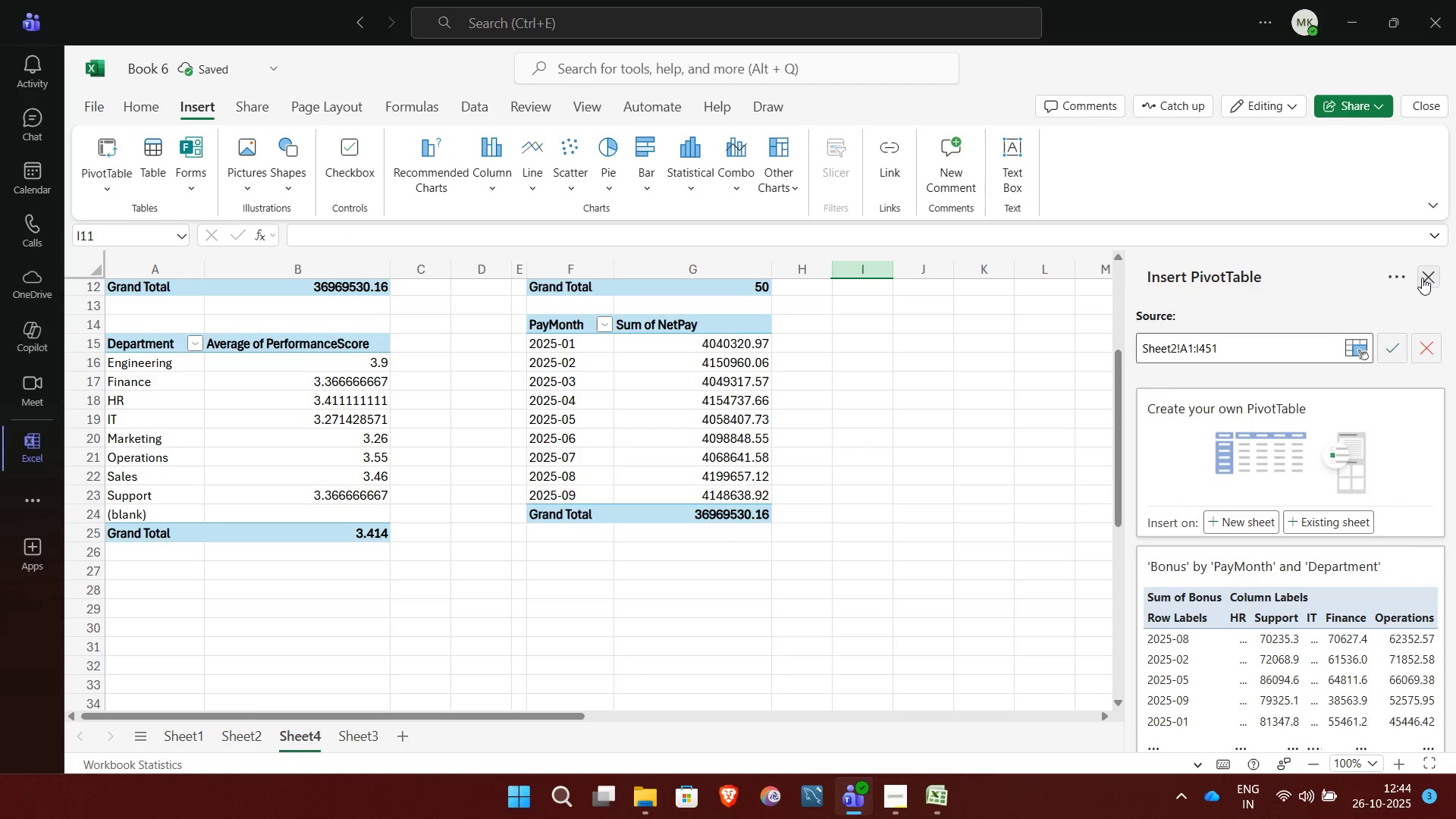 
left_click([1423, 278])
 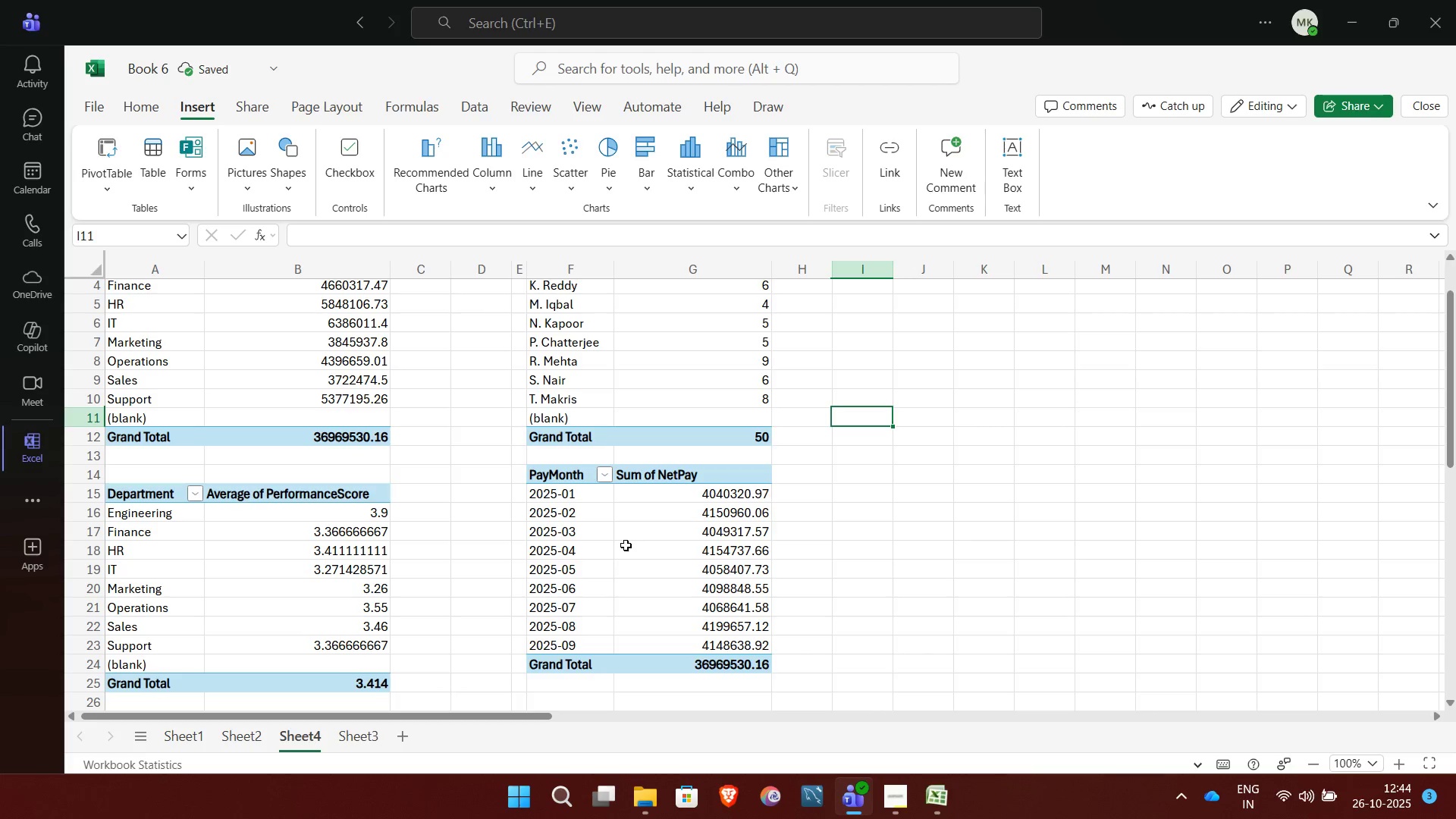 
left_click([639, 521])
 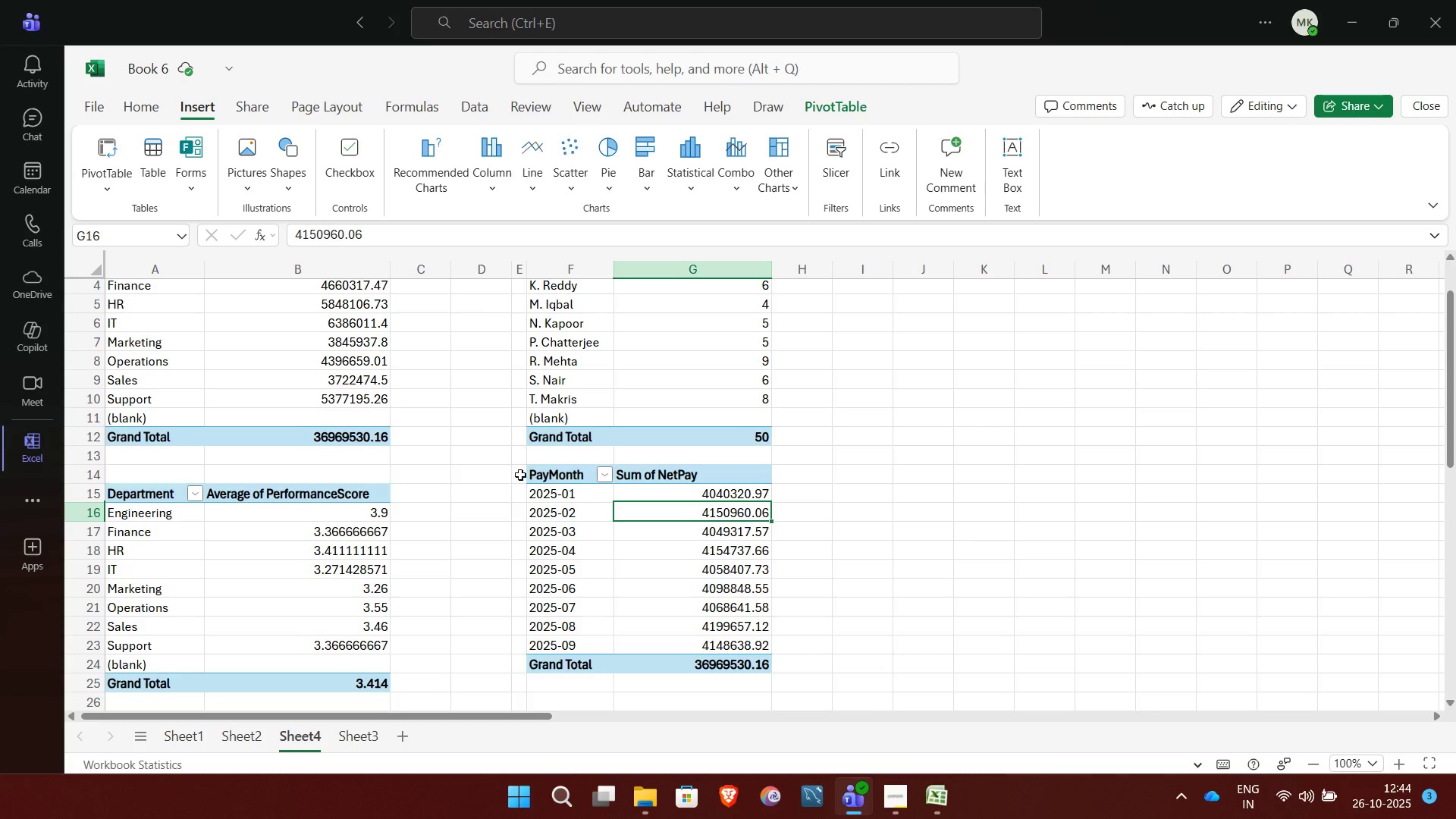 
left_click([545, 473])
 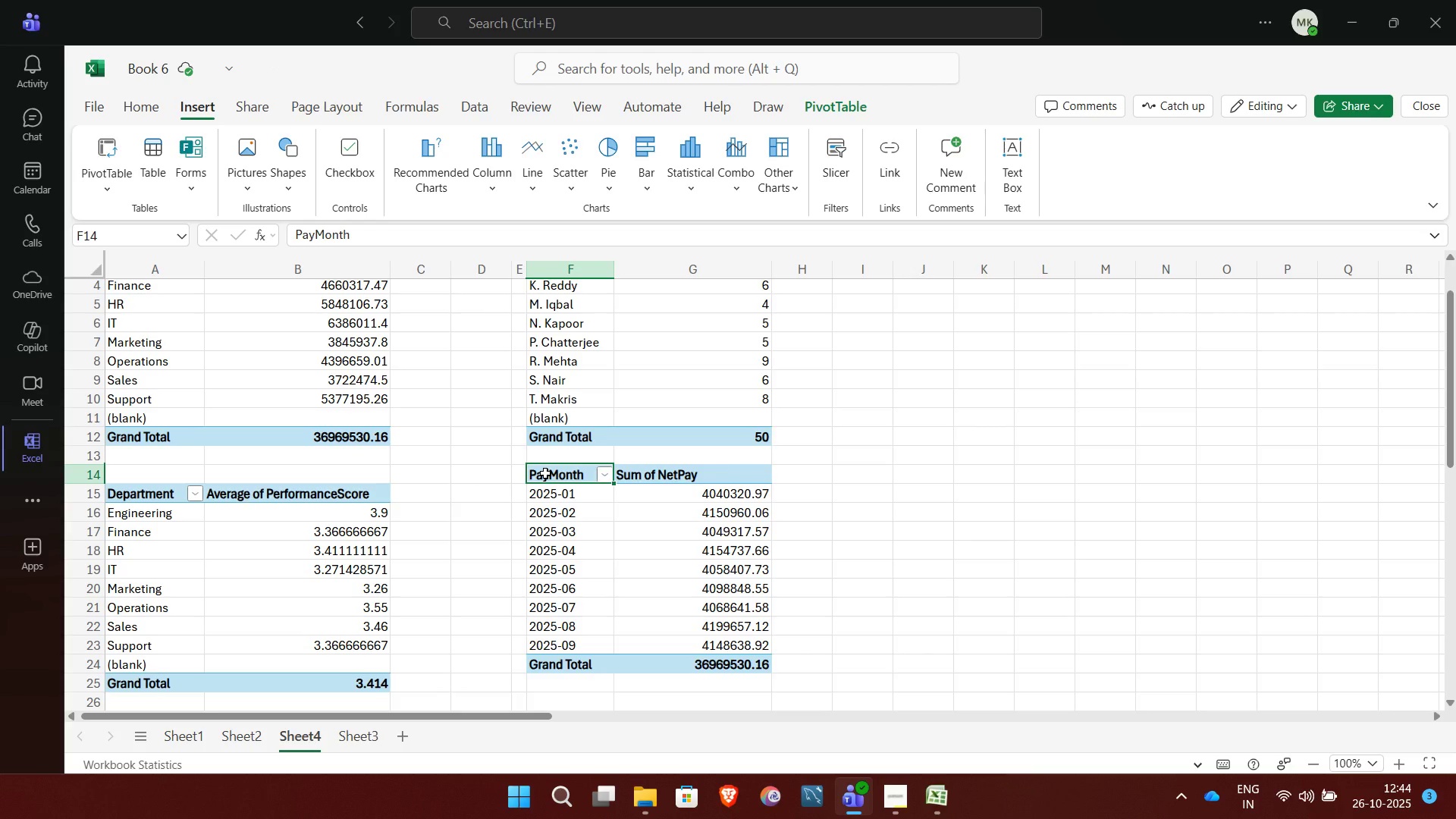 
key(Shift+ArrowRight)
 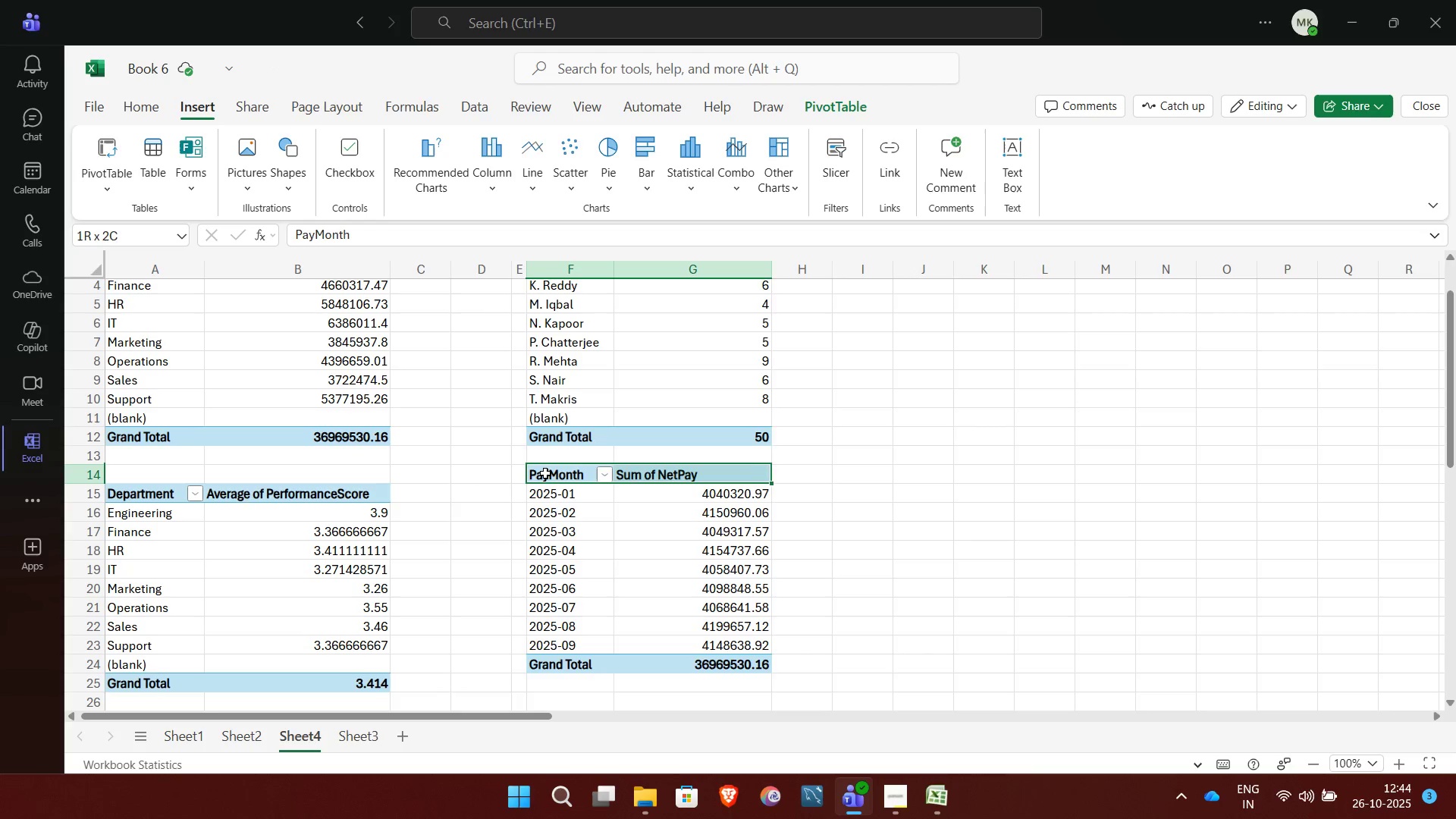 
key(Shift+ArrowRight)
 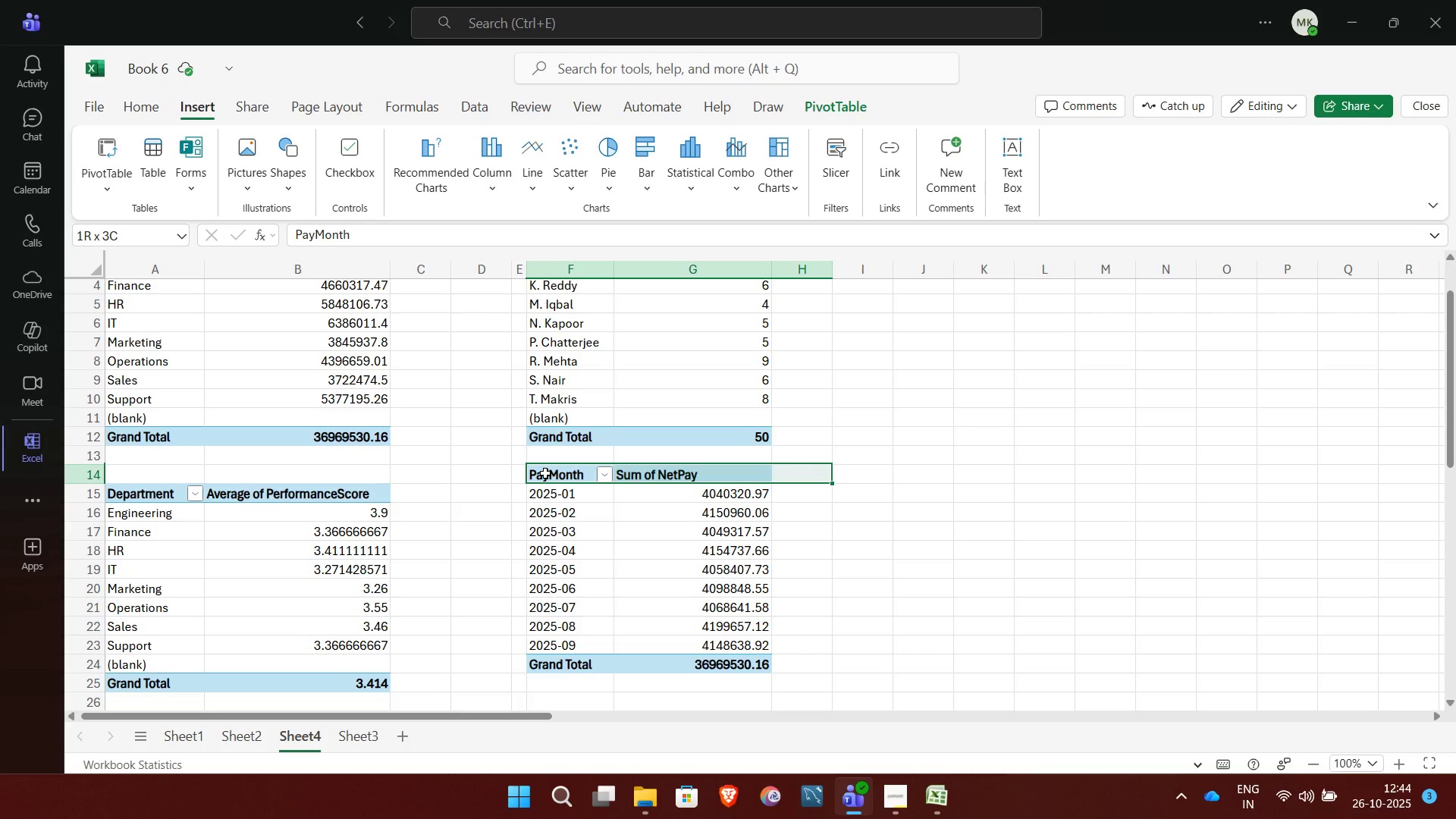 
key(Shift+ArrowLeft)
 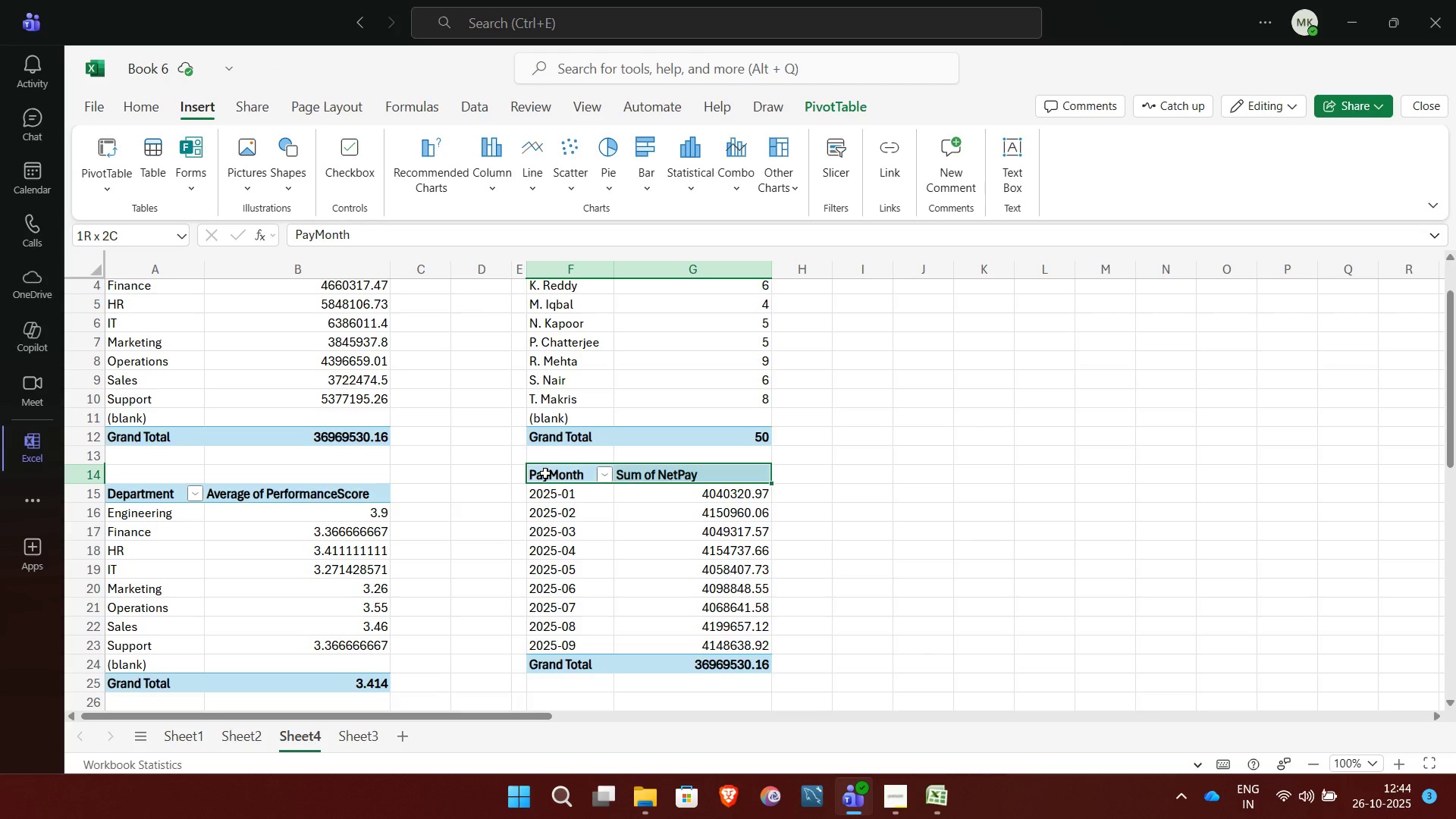 
key(Shift+ArrowDown)
 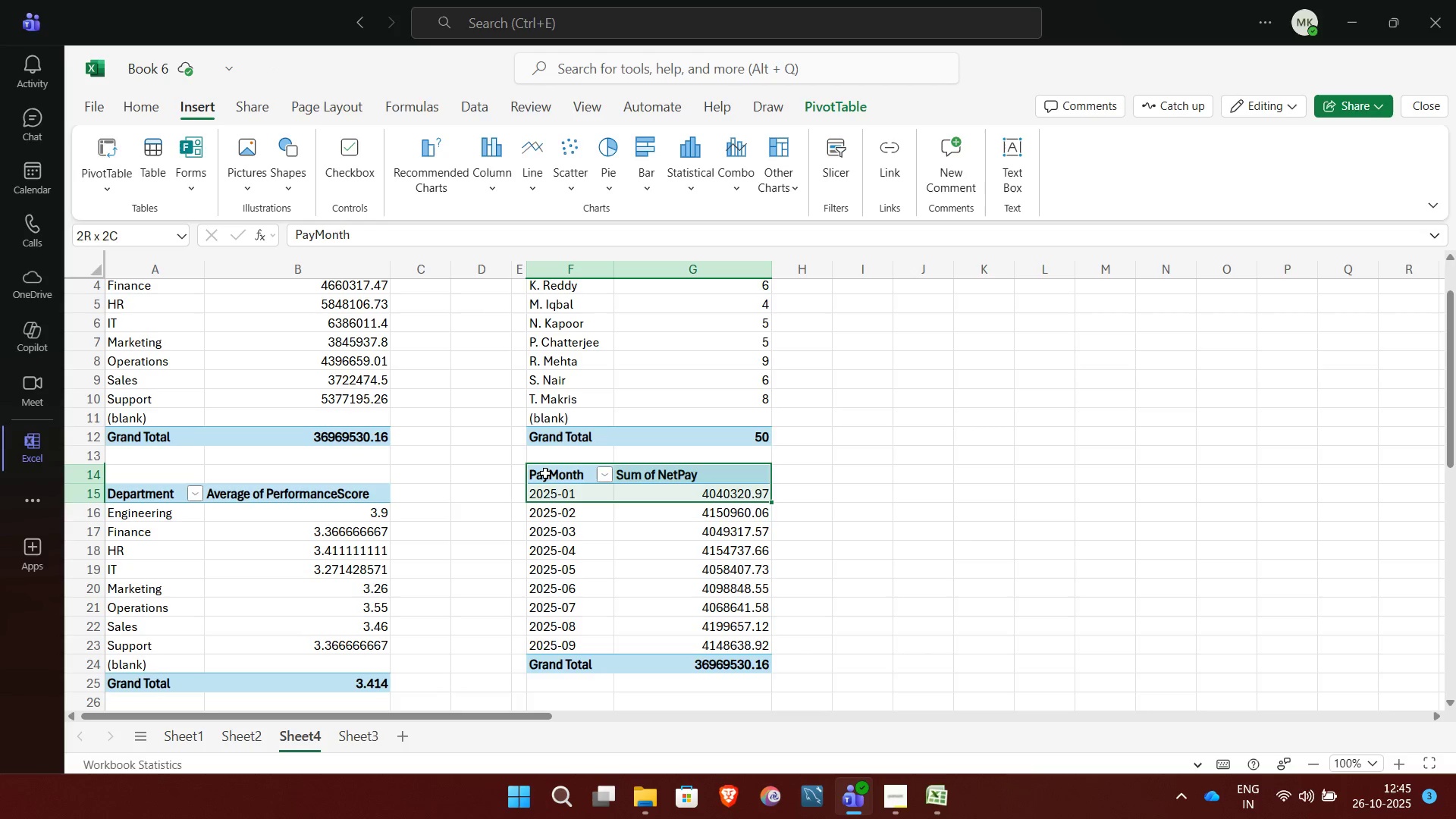 
key(Shift+ArrowDown)
 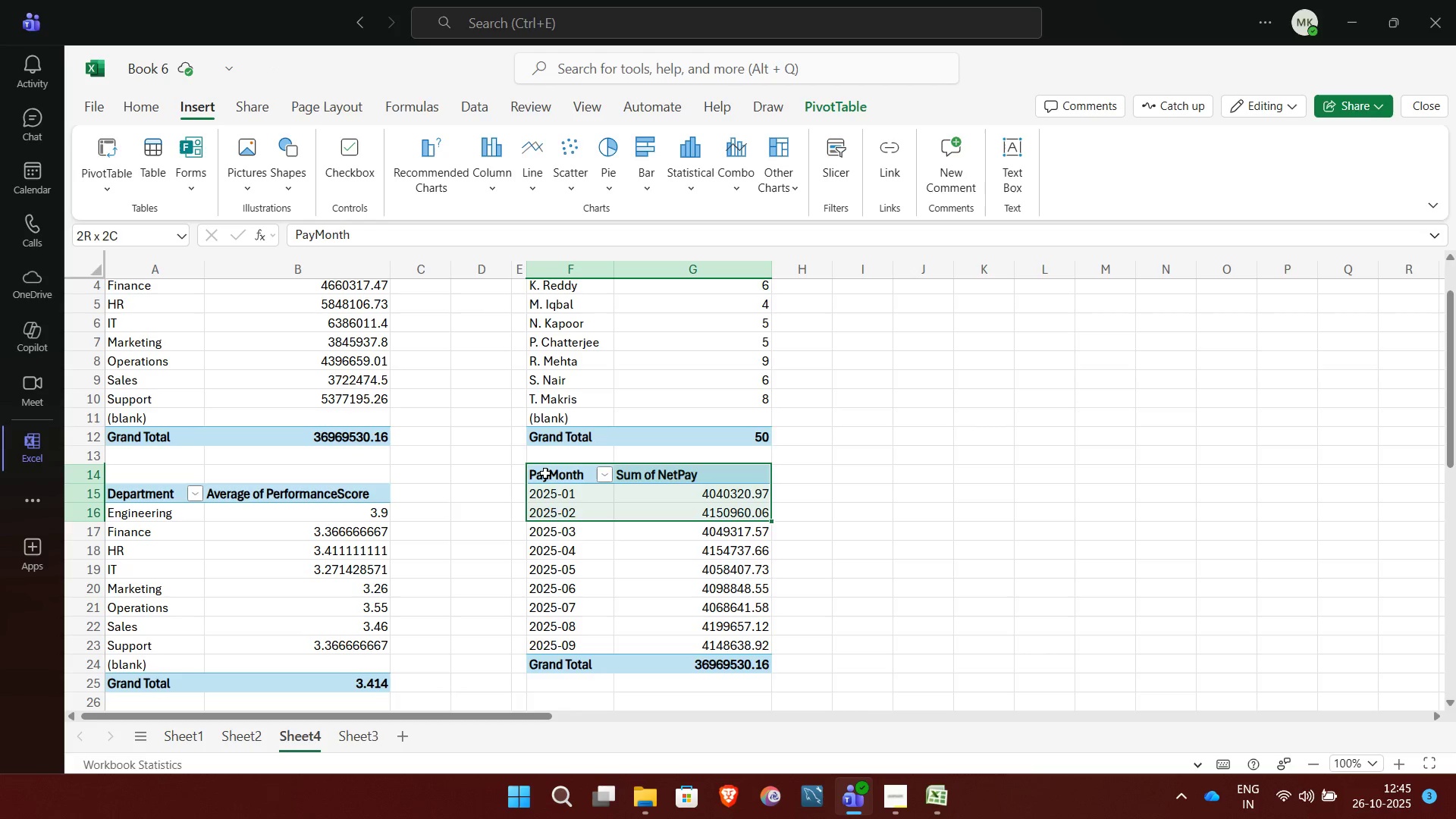 
key(Shift+ArrowDown)
 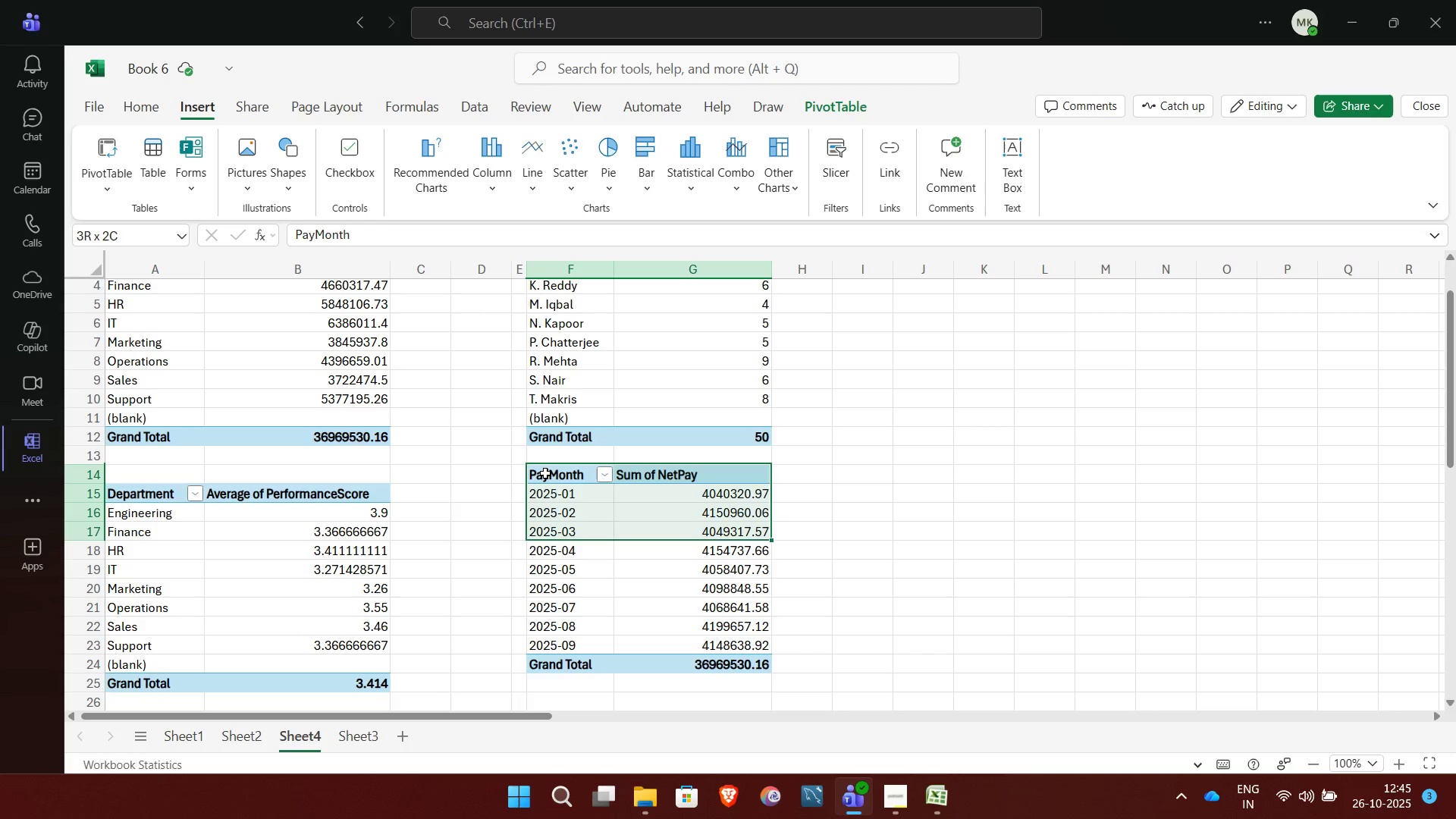 
key(Shift+ArrowDown)
 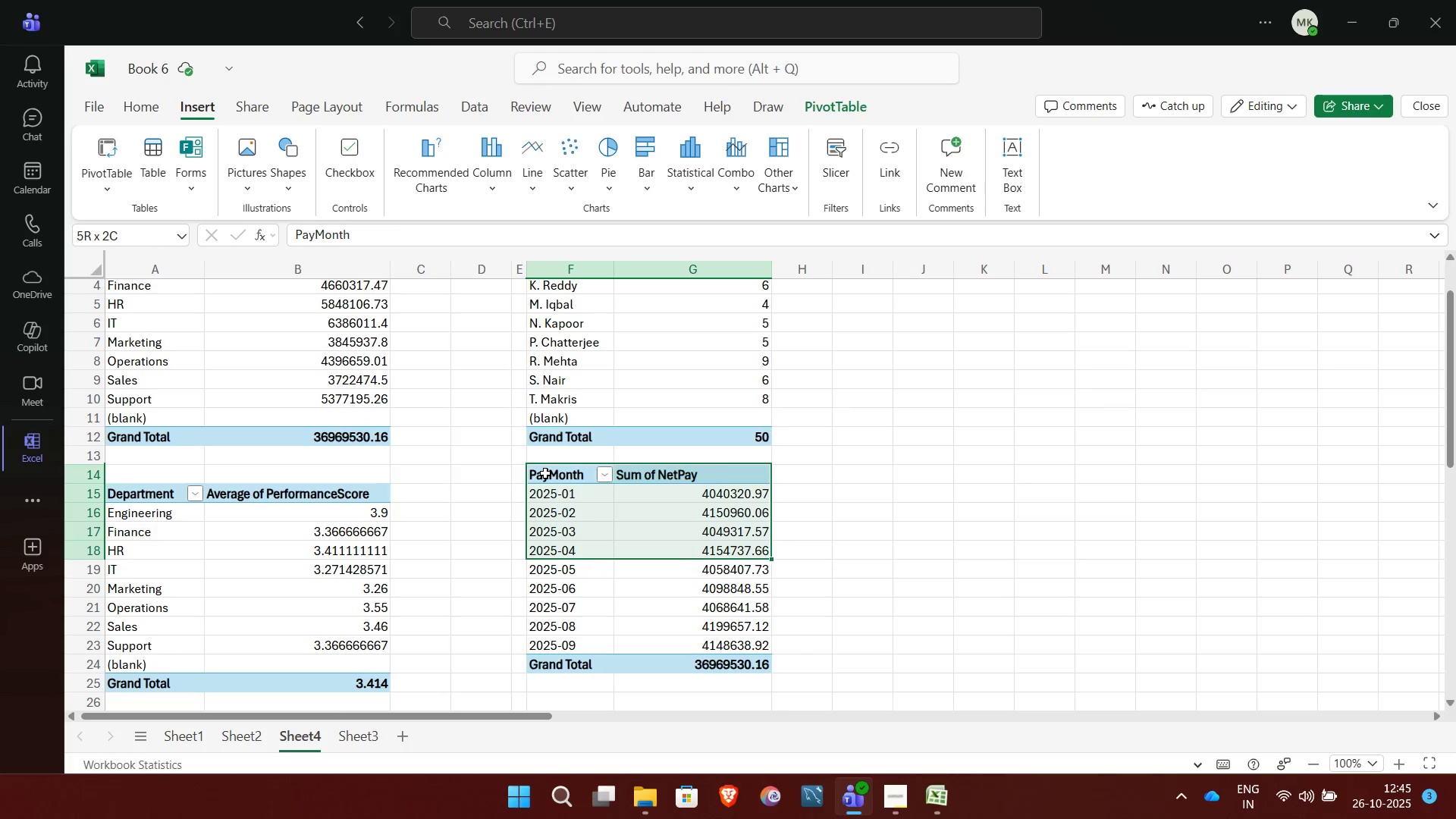 
key(Shift+ArrowDown)
 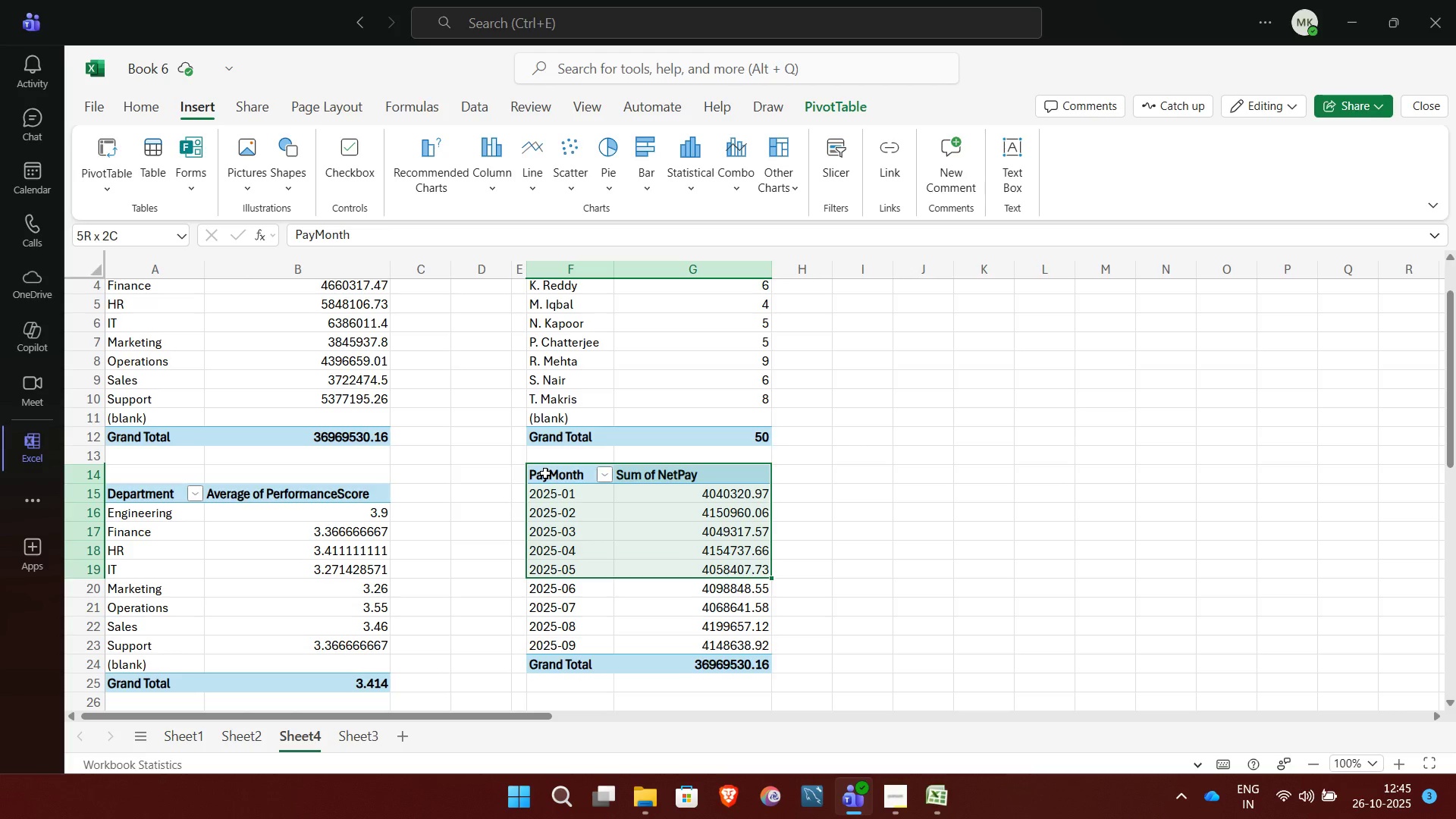 
key(Shift+ArrowDown)
 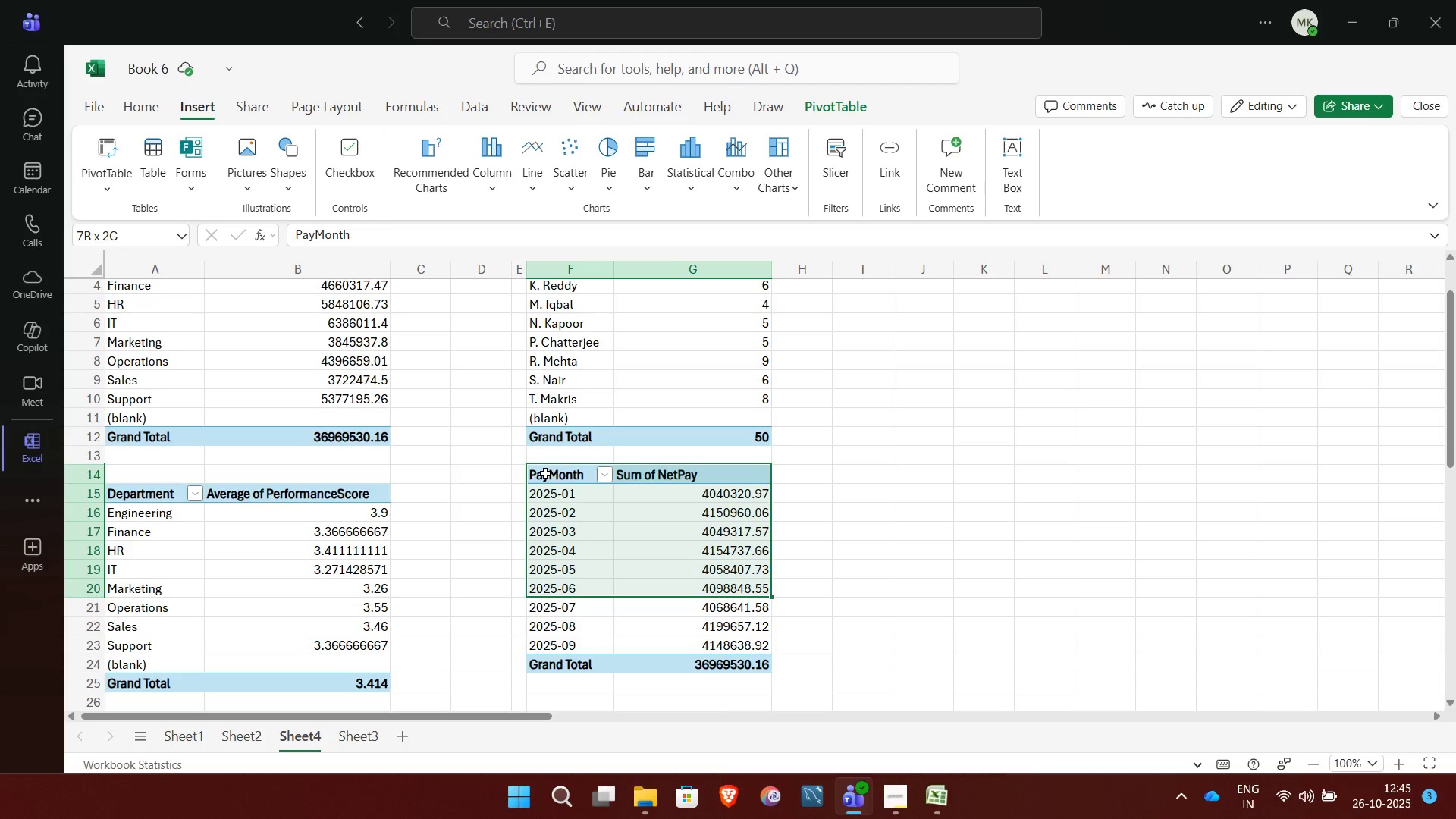 
key(Shift+ArrowDown)
 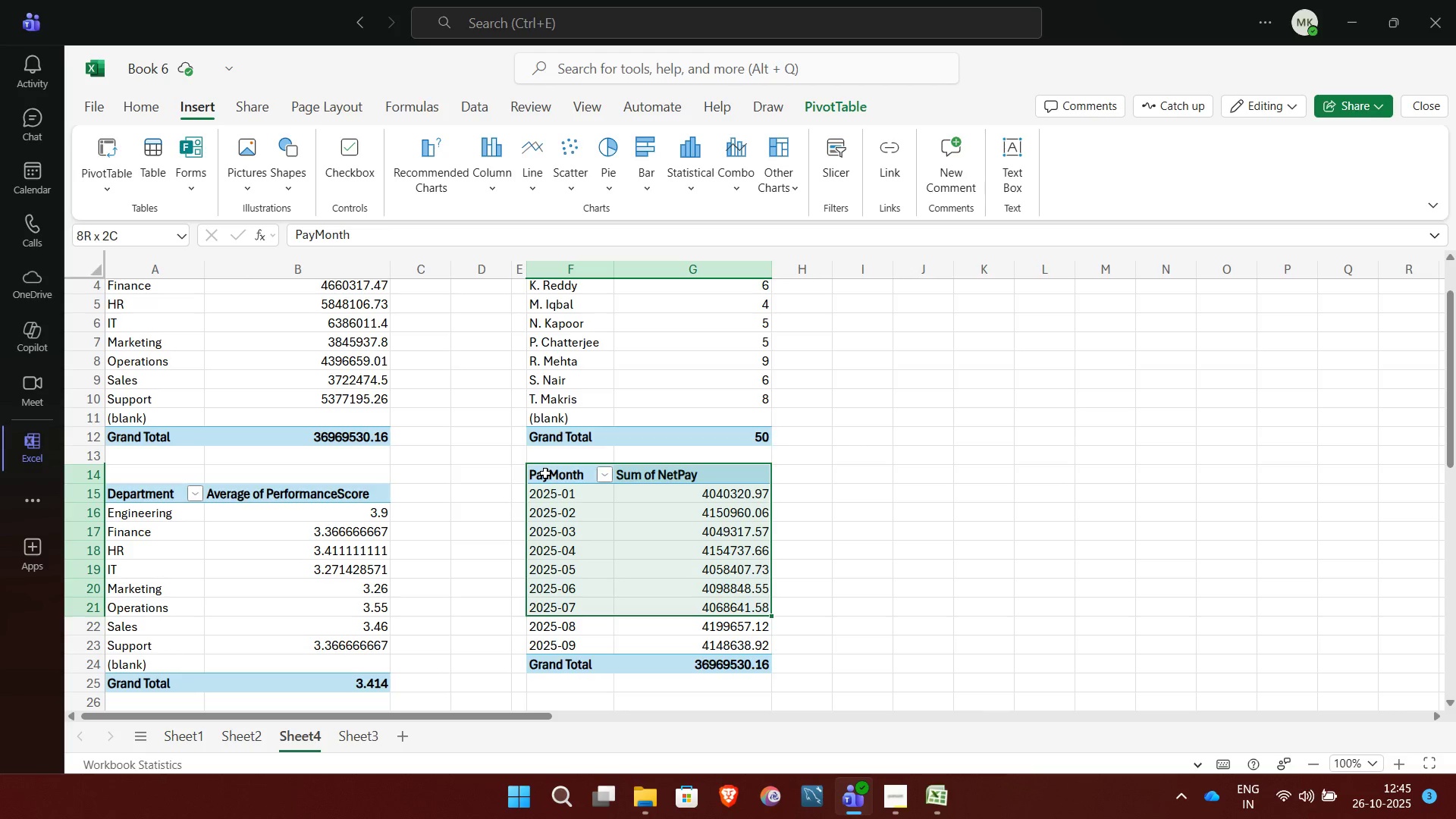 
key(Shift+ArrowDown)
 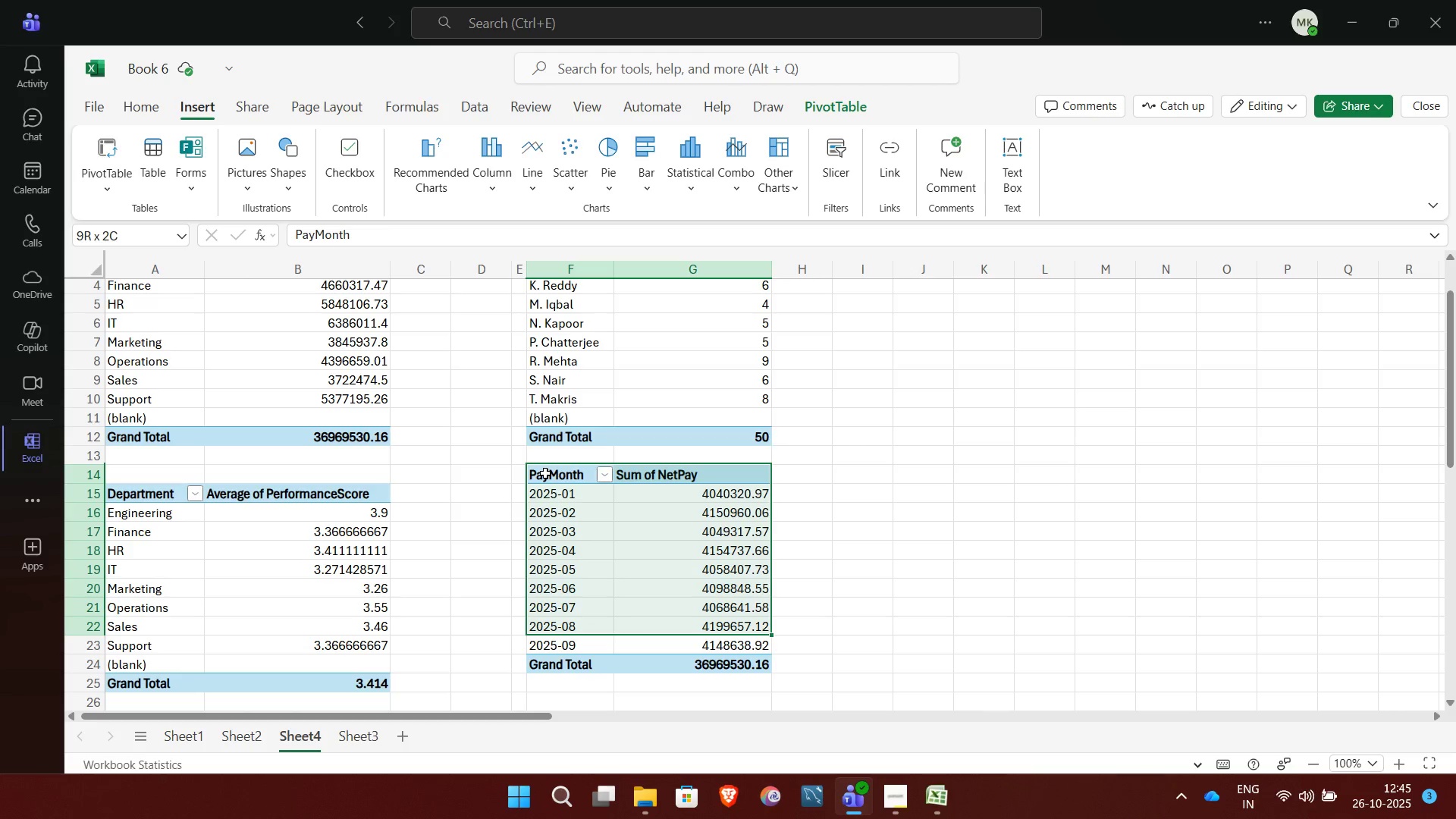 
key(Shift+ArrowDown)
 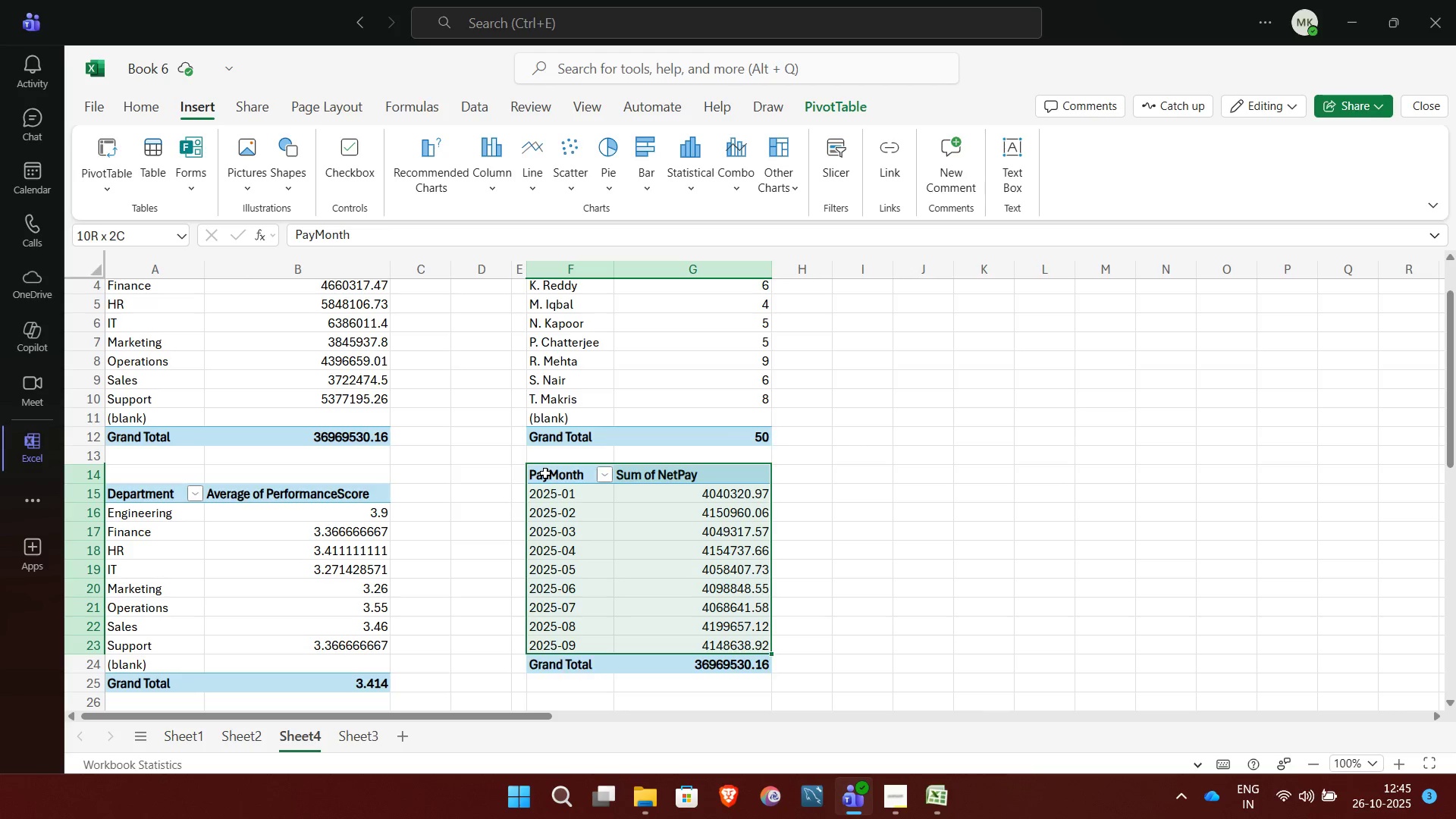 
key(Shift+ArrowDown)
 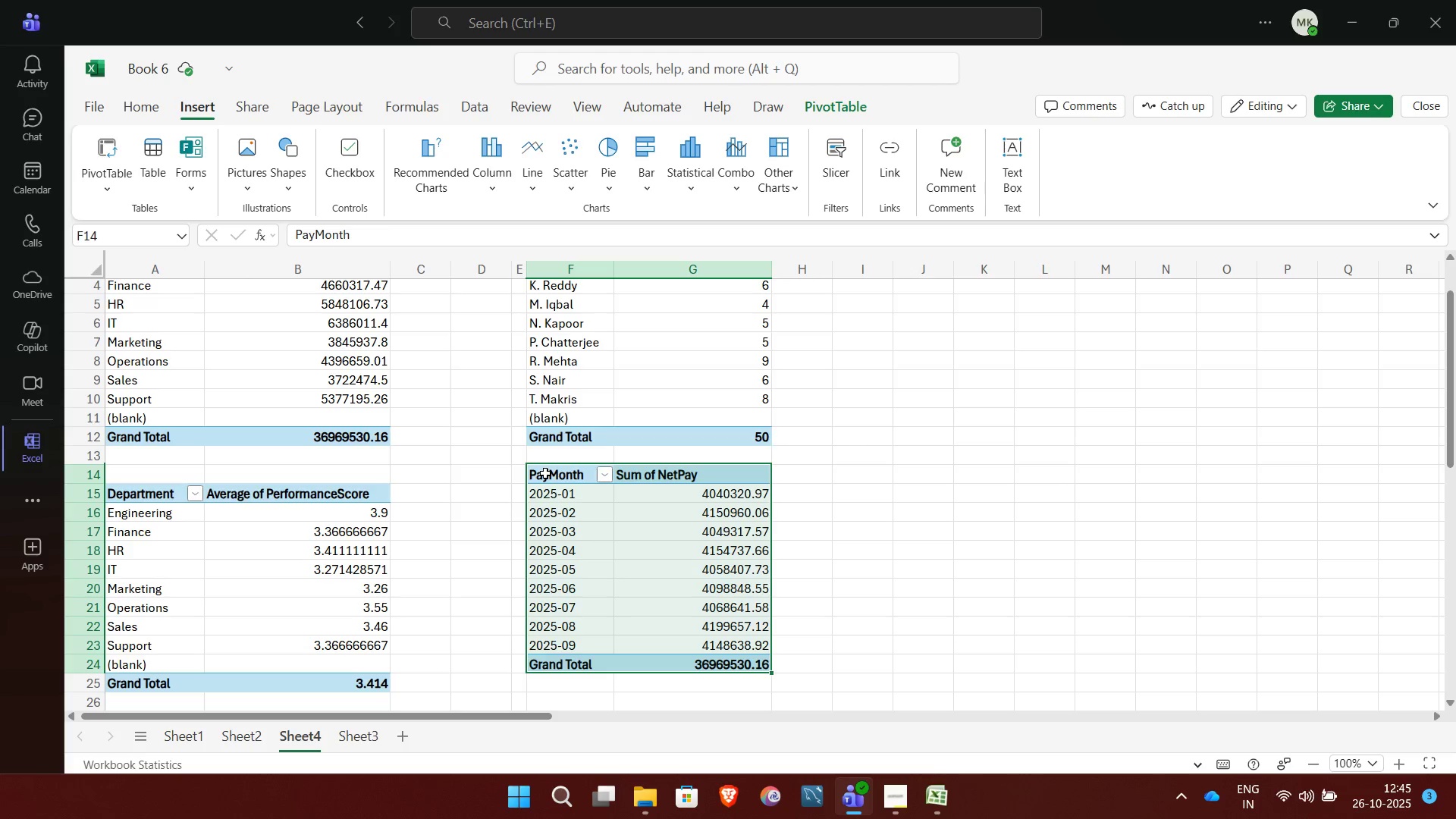 
key(Control+X)
 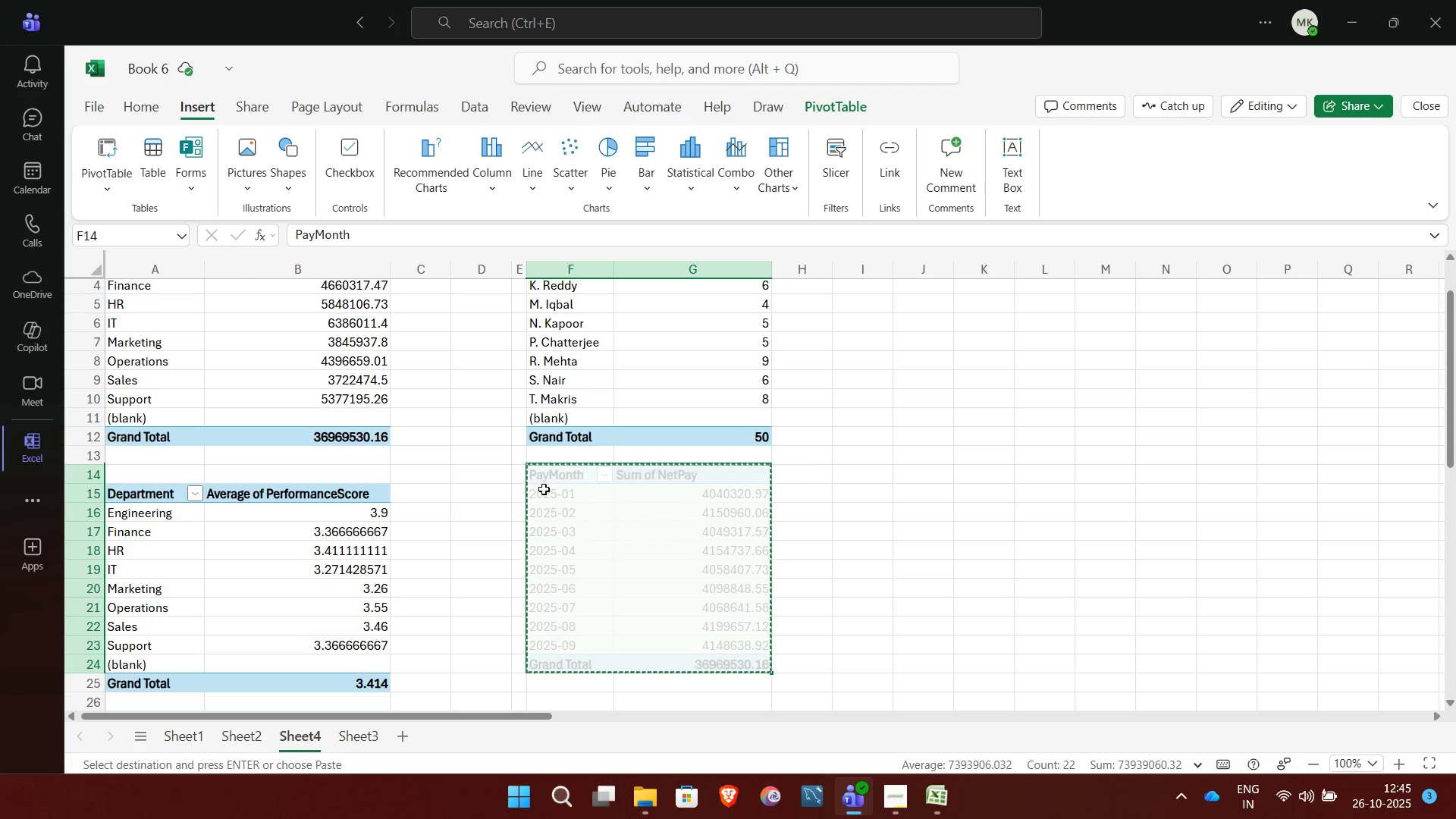 
left_click([544, 489])
 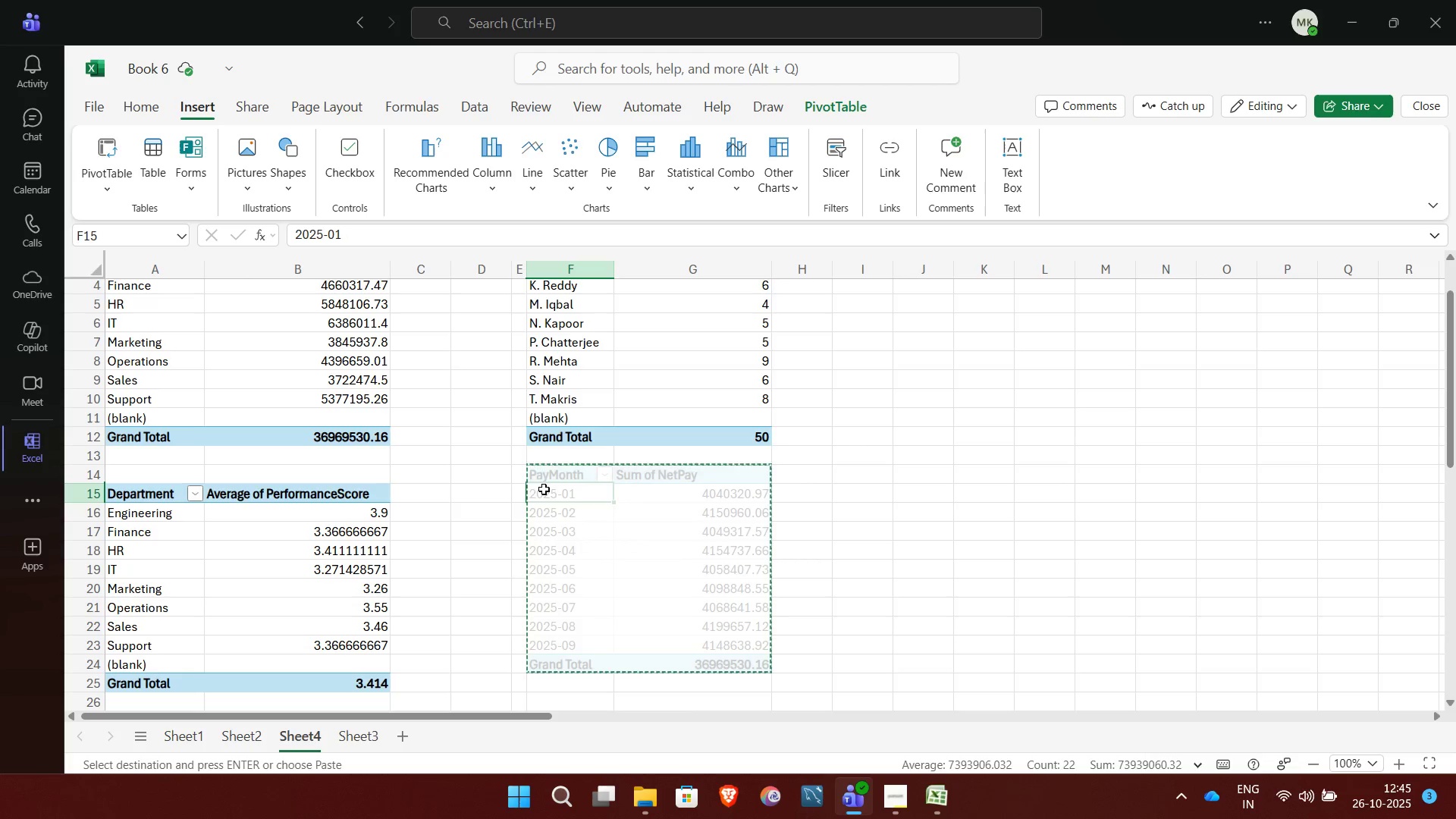 
key(Control+V)
 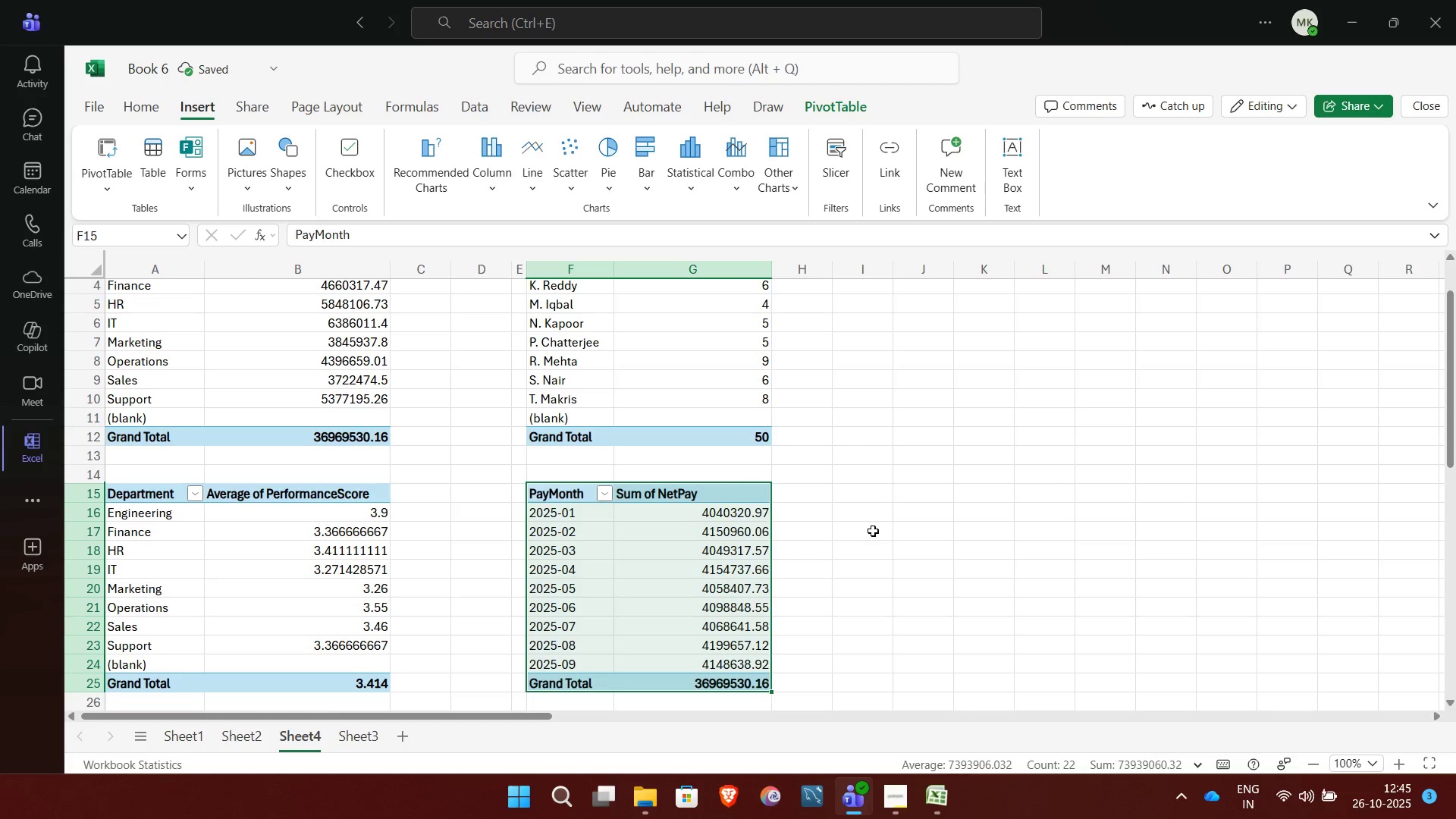 
left_click([873, 531])
 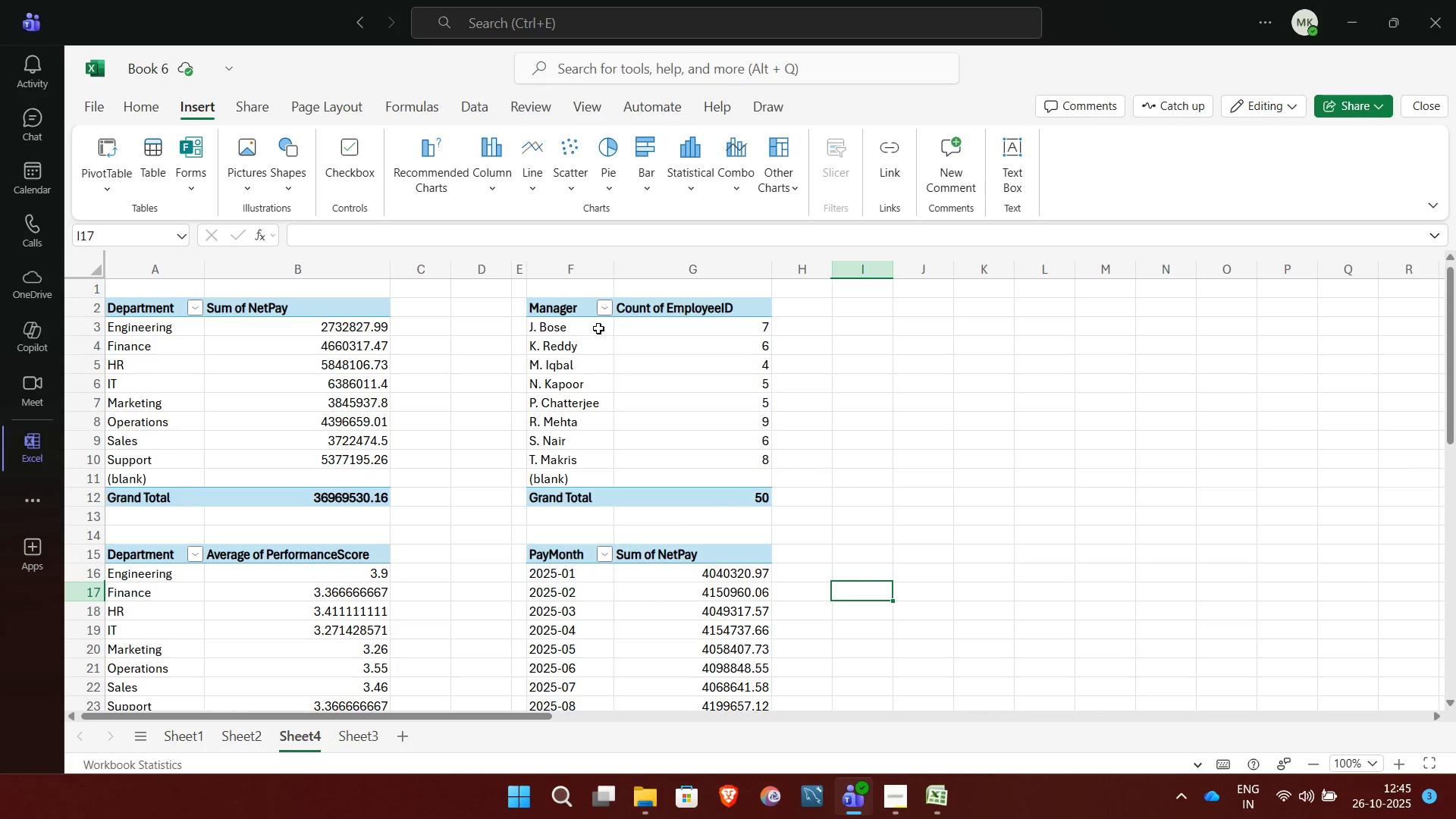 
left_click([579, 307])
 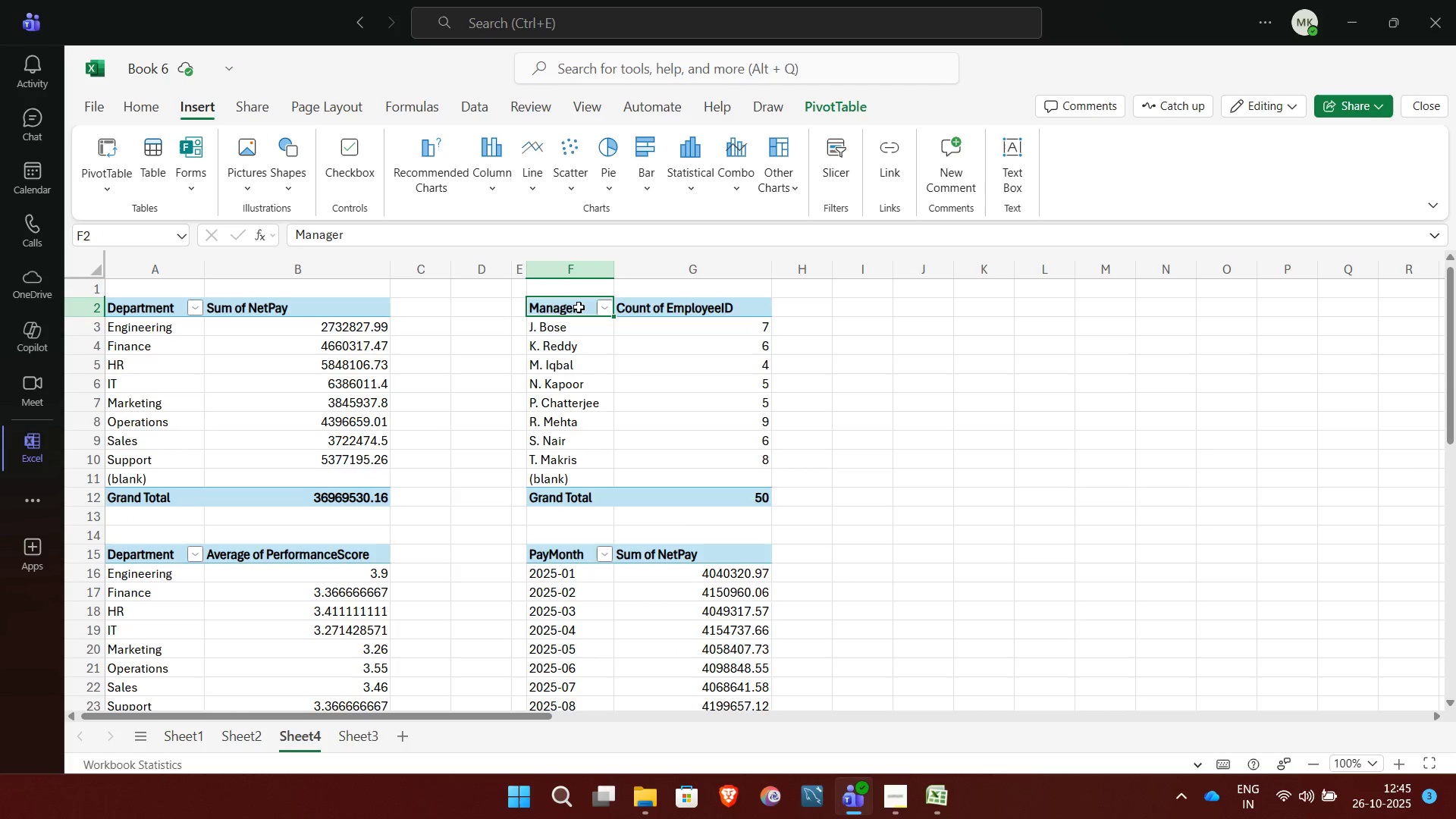 
key(Shift+ArrowRight)
 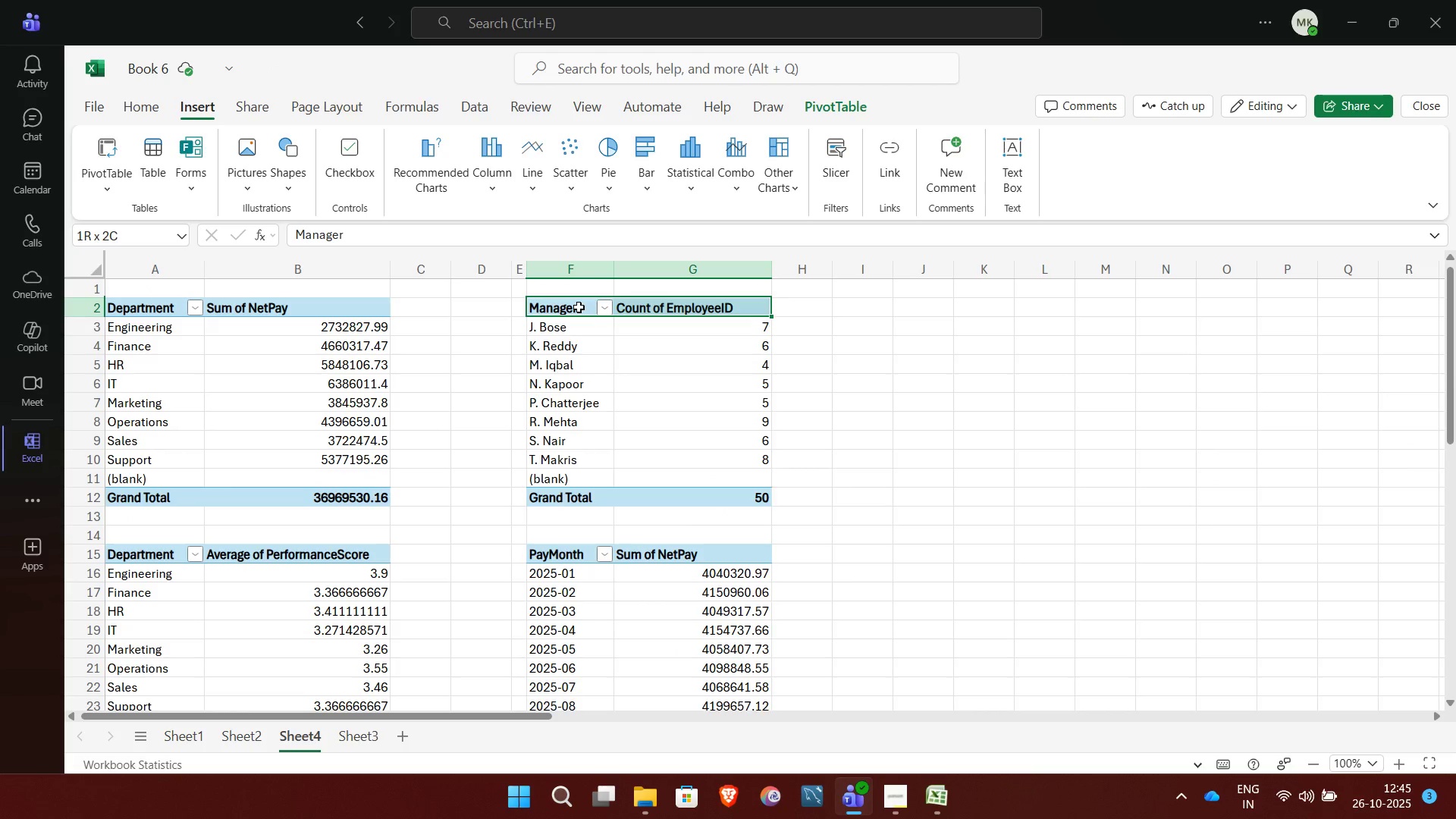 
key(Shift+ArrowDown)
 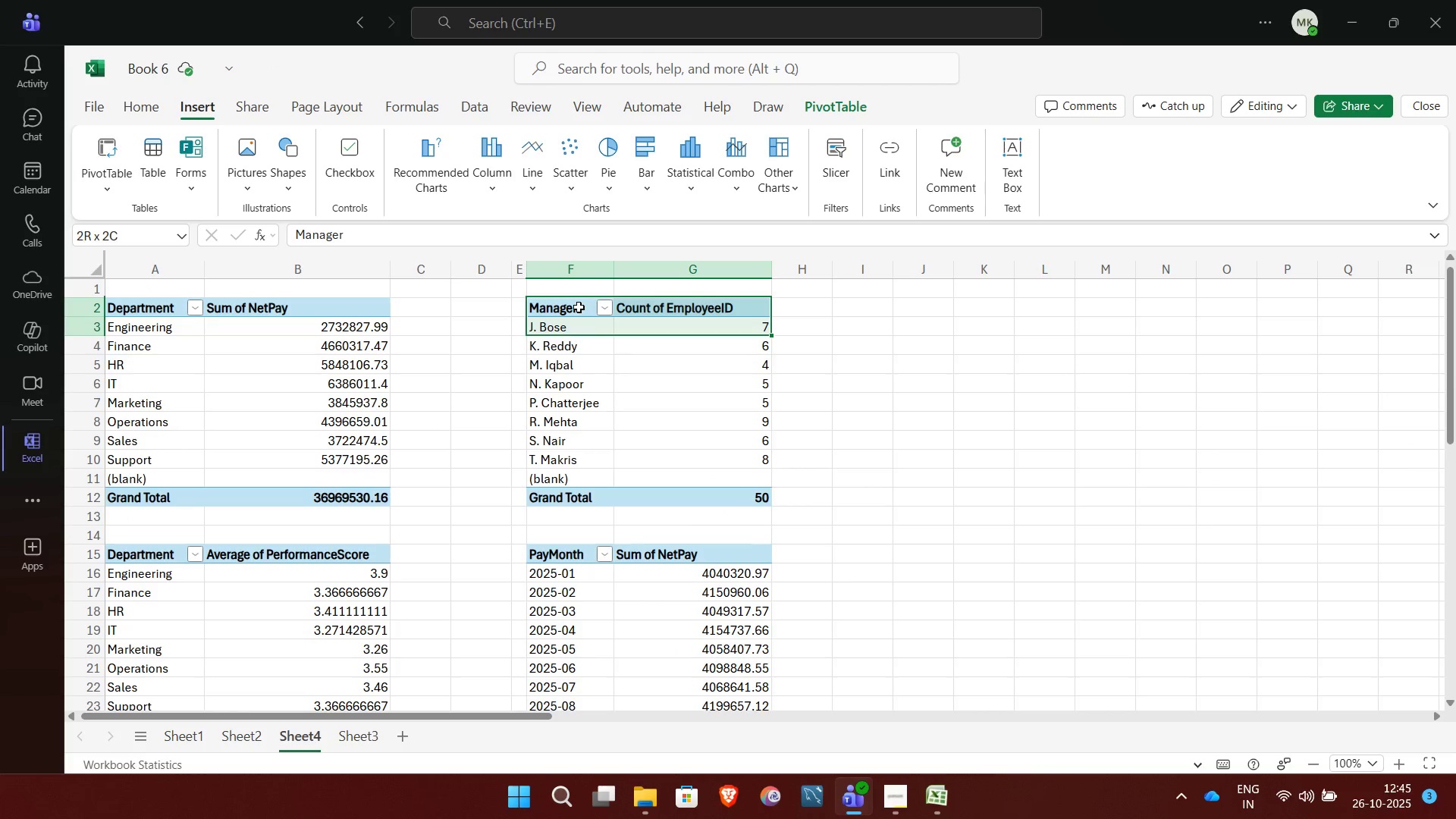 
key(Shift+ArrowDown)
 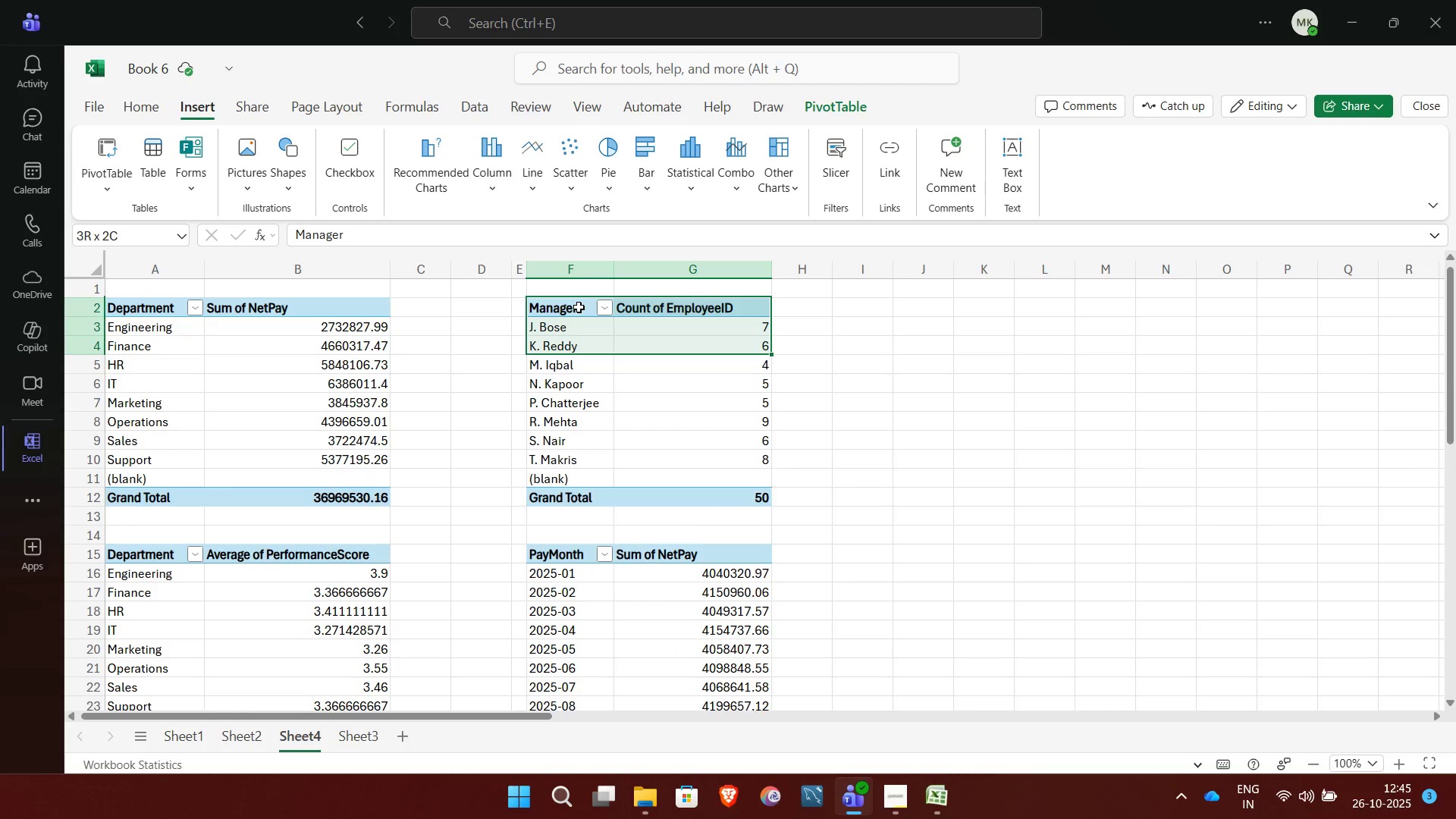 
key(Shift+ArrowDown)
 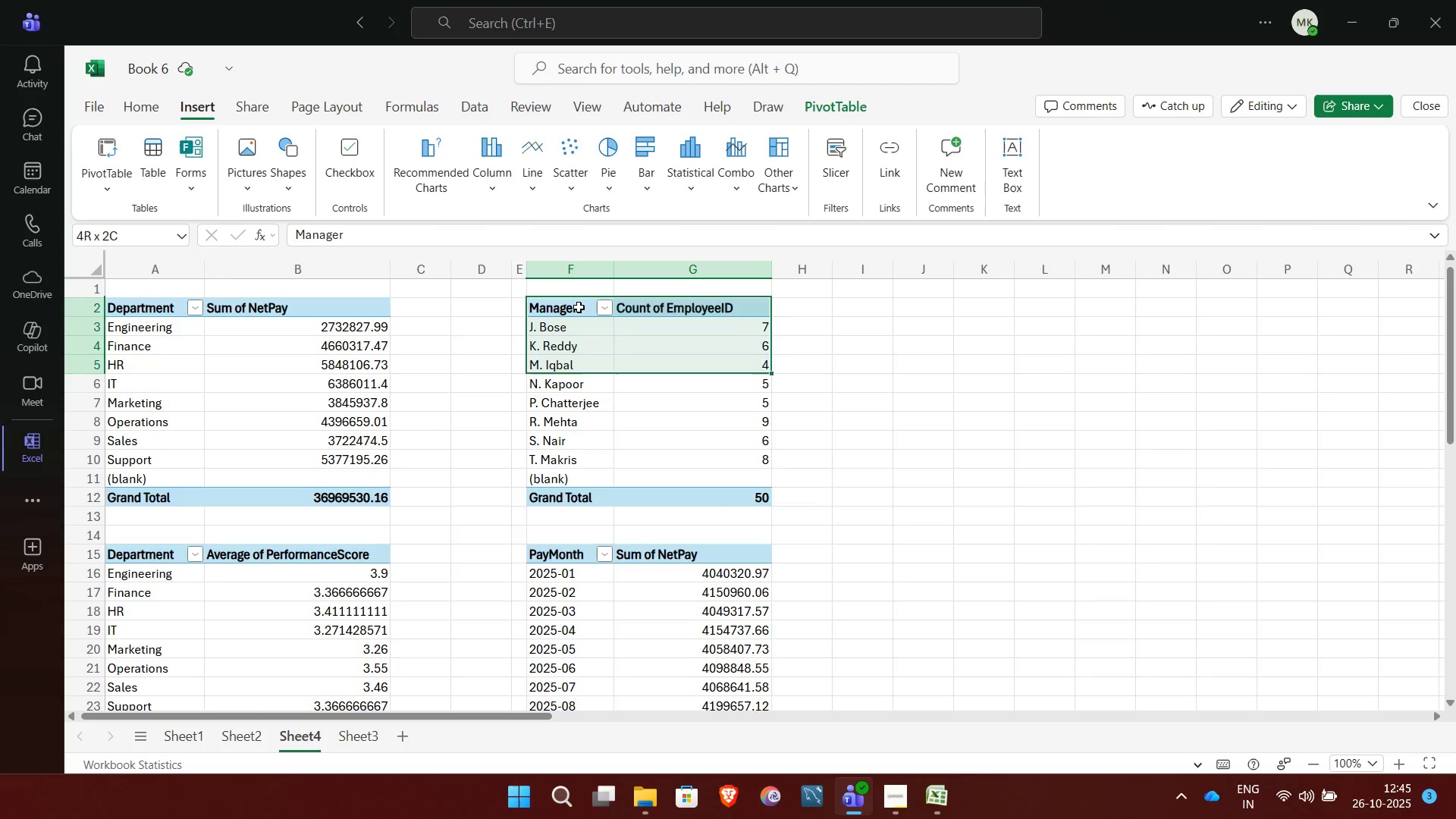 
key(Shift+ArrowDown)
 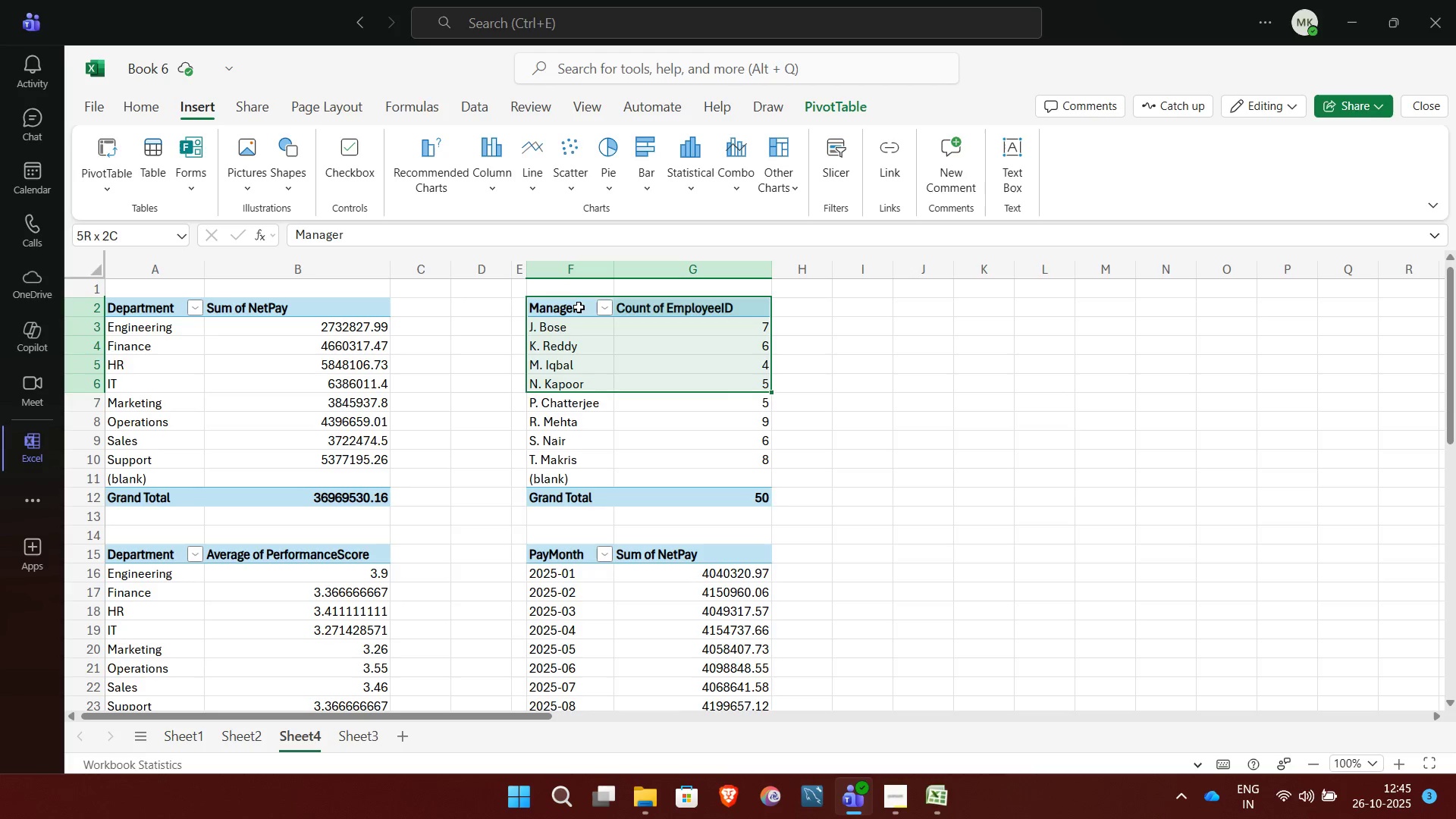 
key(Shift+ArrowDown)
 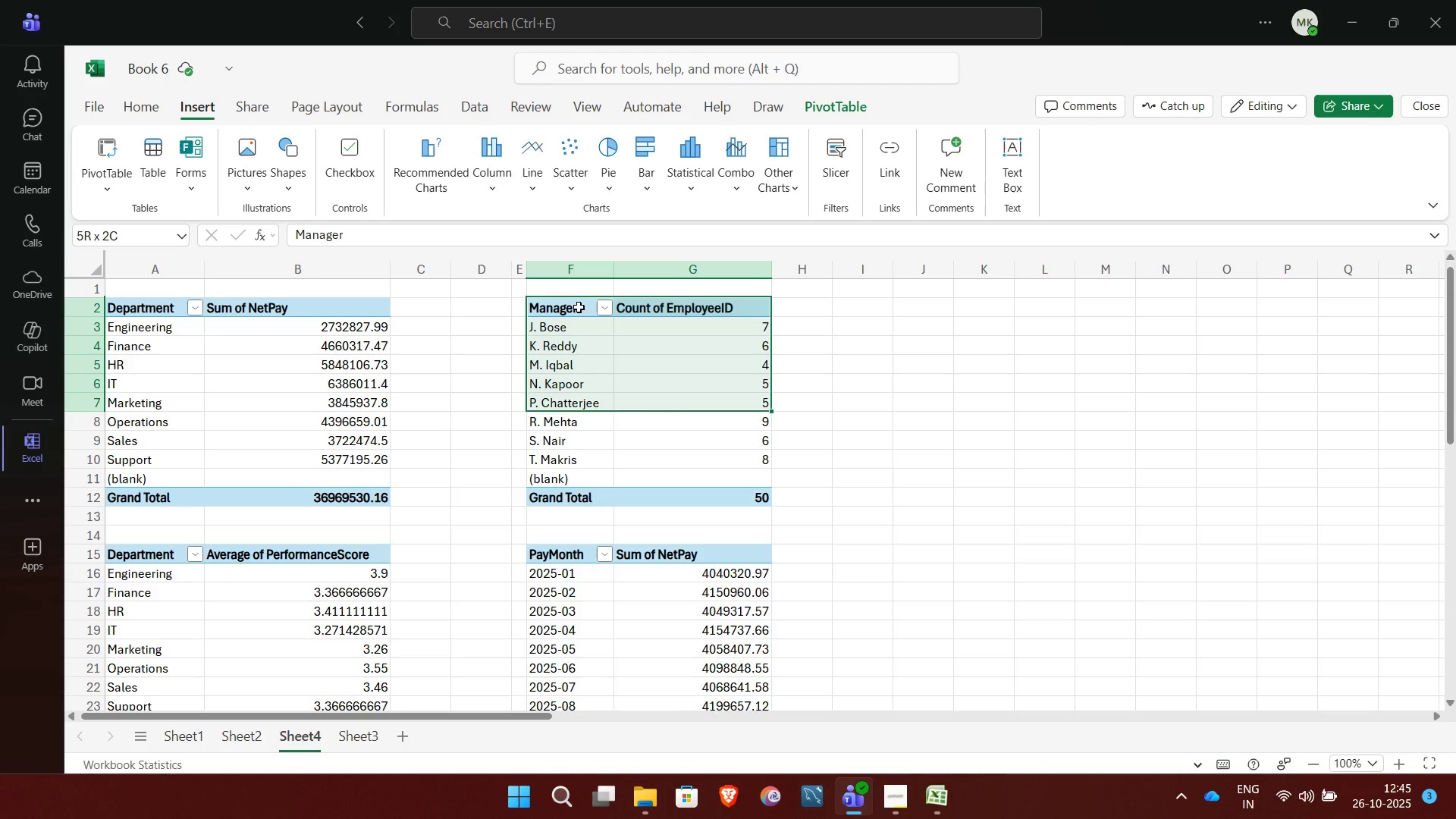 
key(Shift+ArrowDown)
 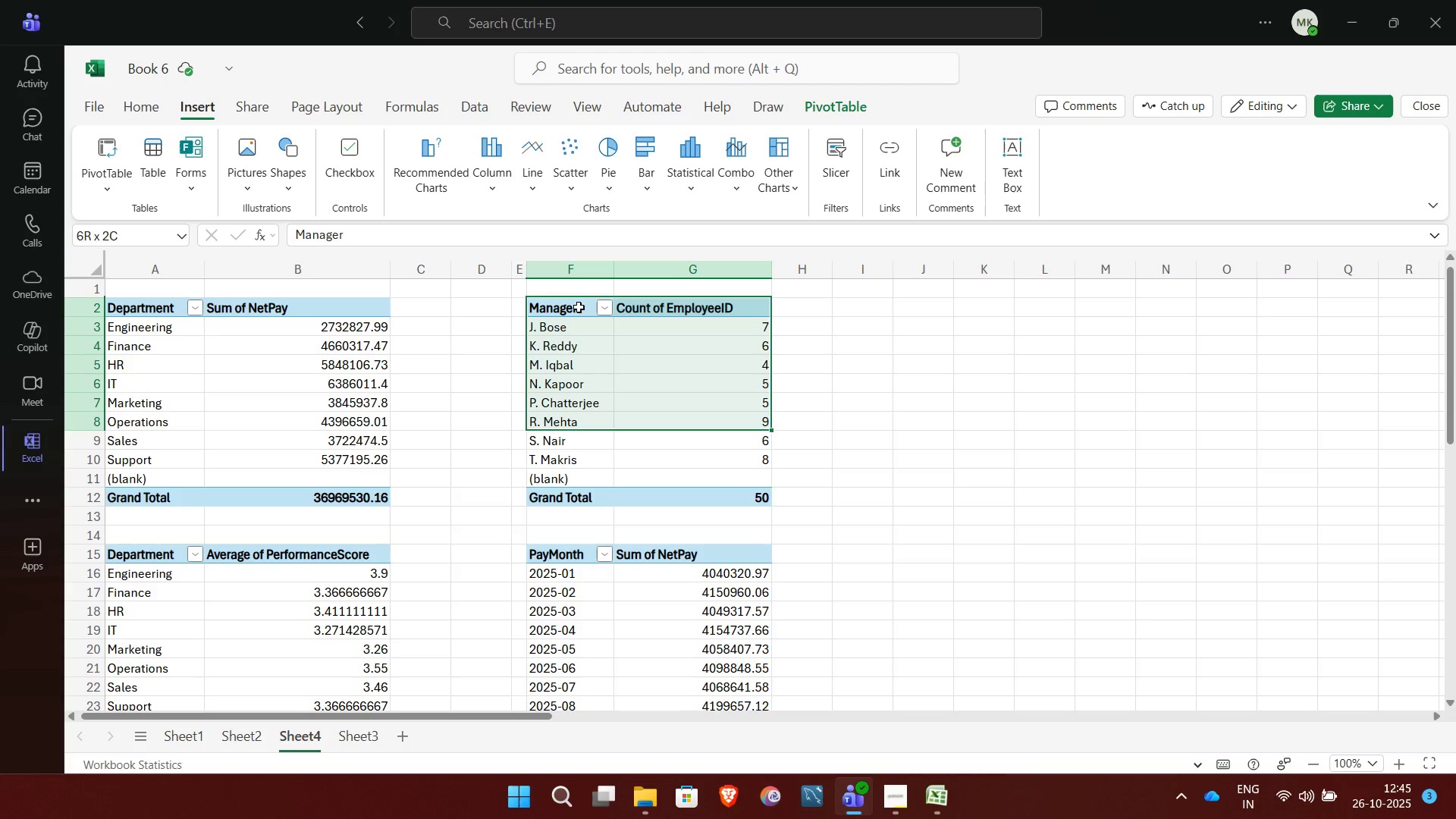 
key(Shift+ArrowDown)
 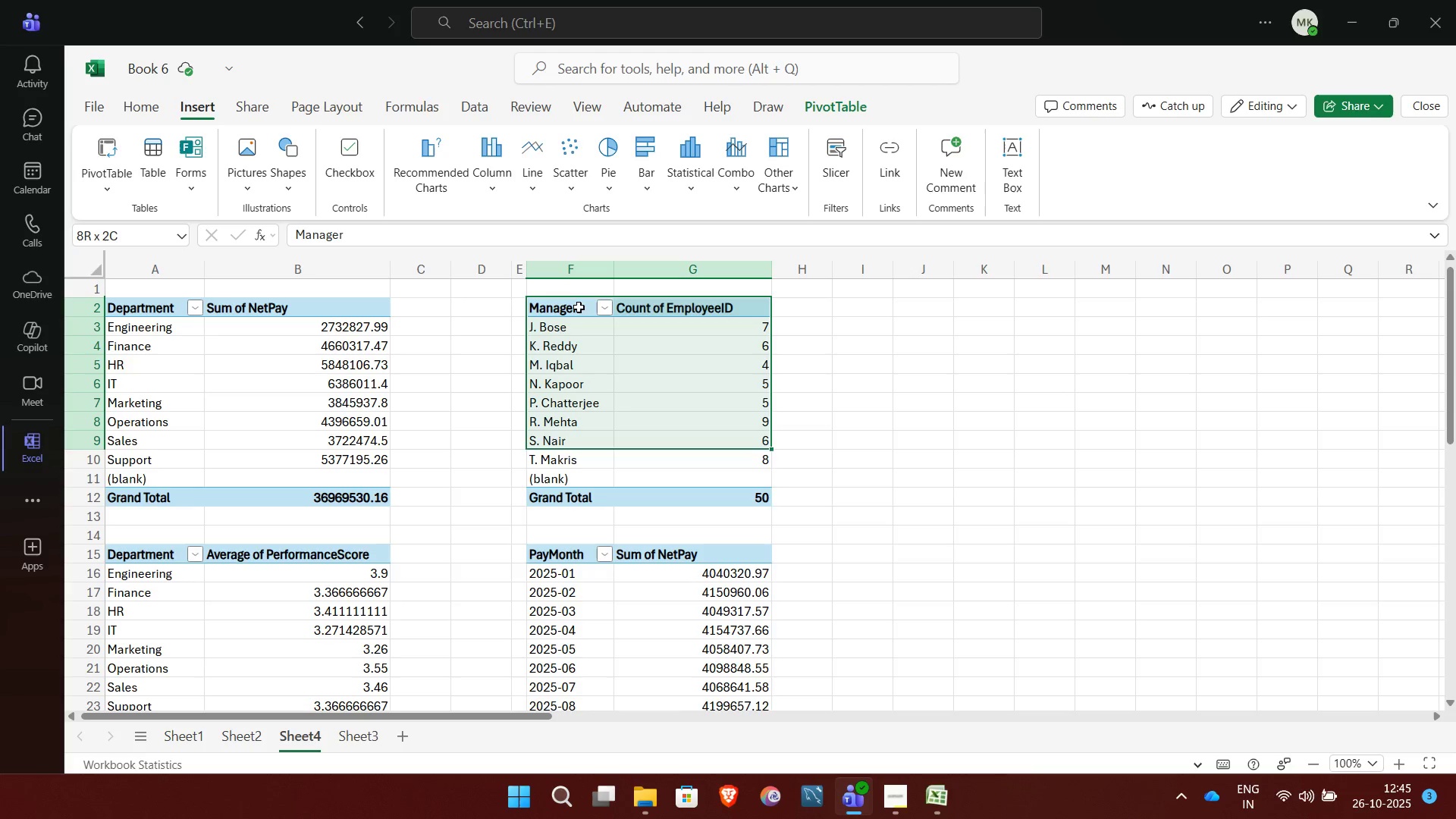 
key(Shift+ArrowDown)
 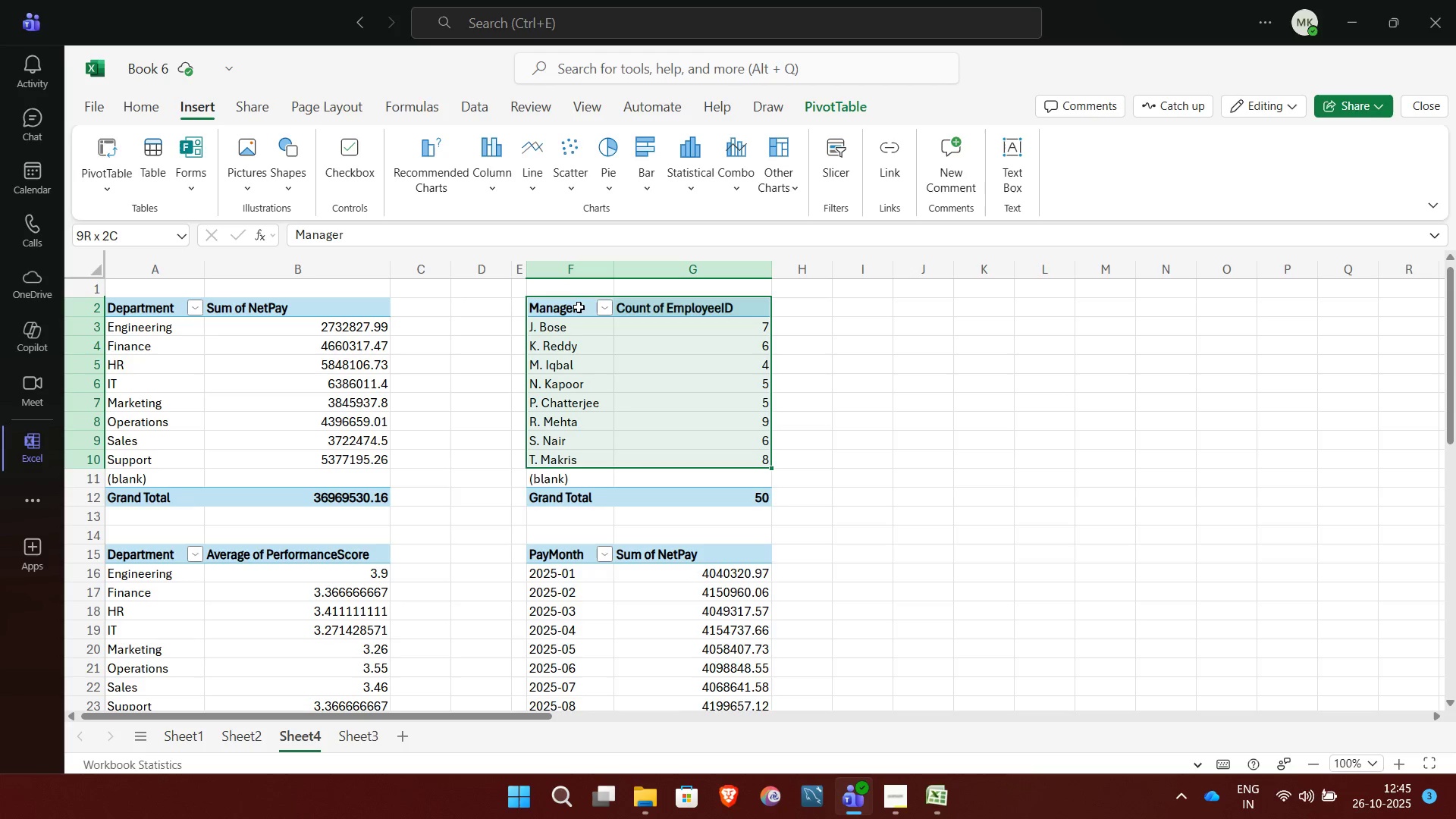 
key(Shift+ArrowDown)
 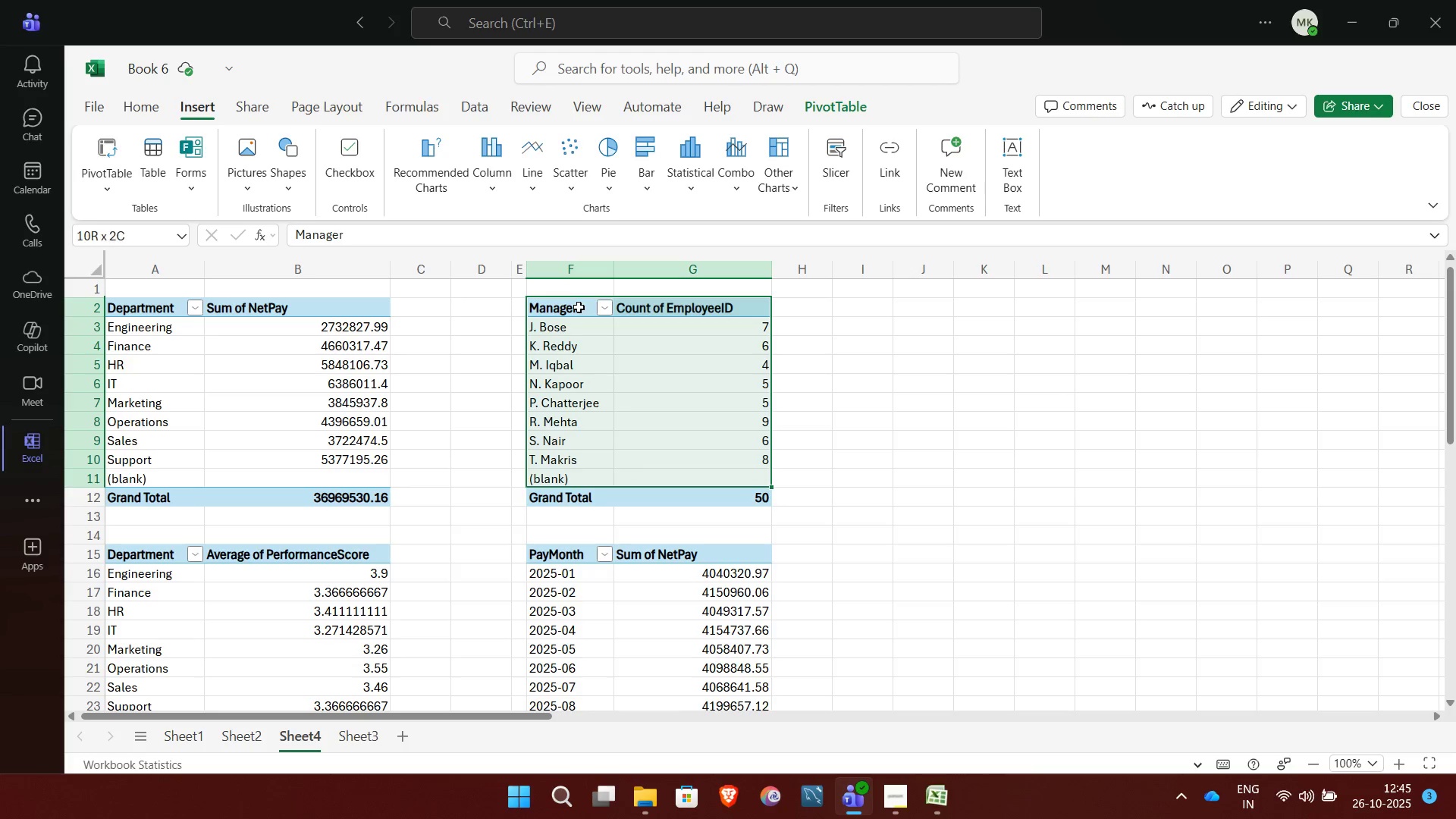 
key(Shift+ArrowDown)
 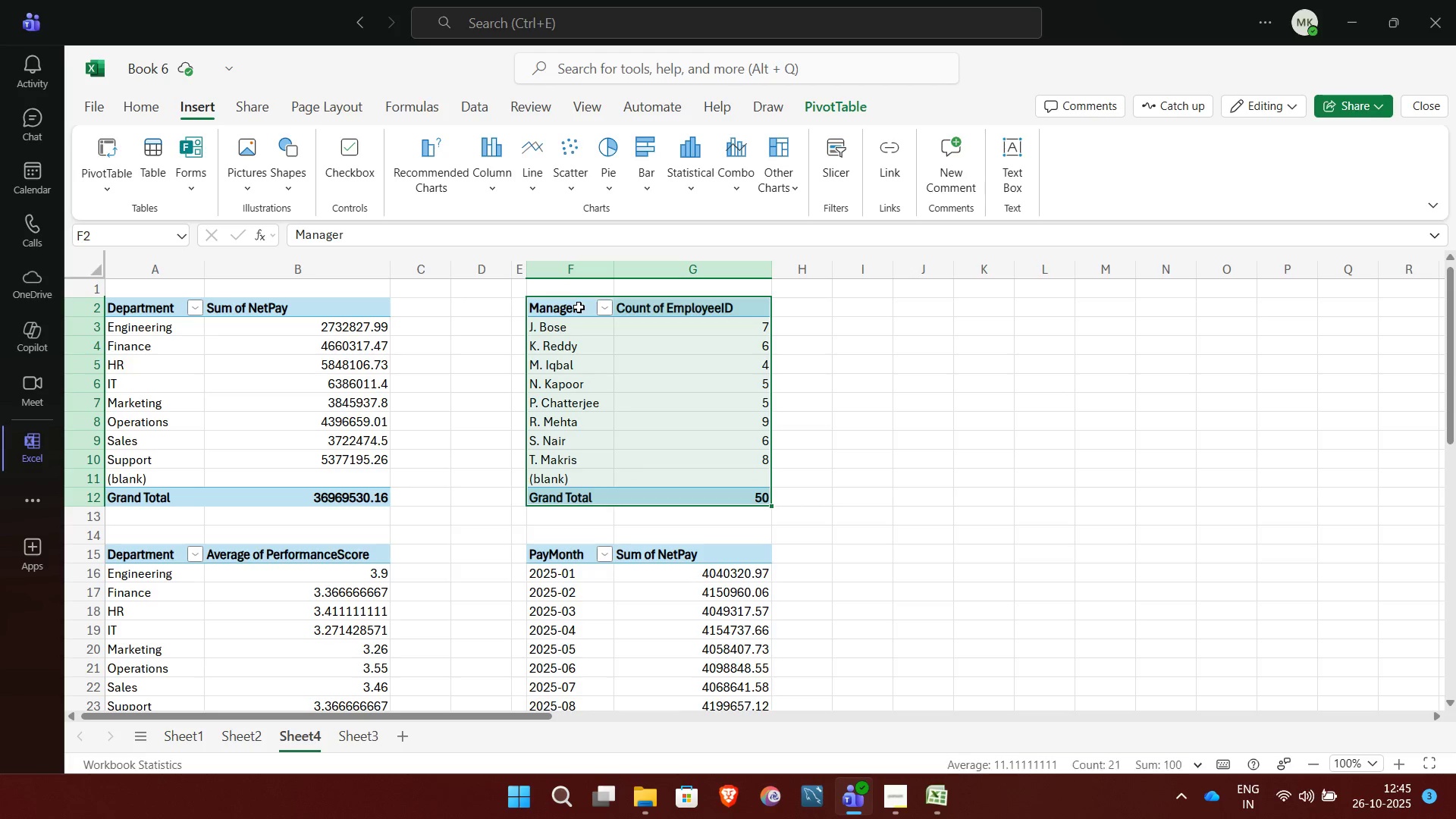 
key(Control+X)
 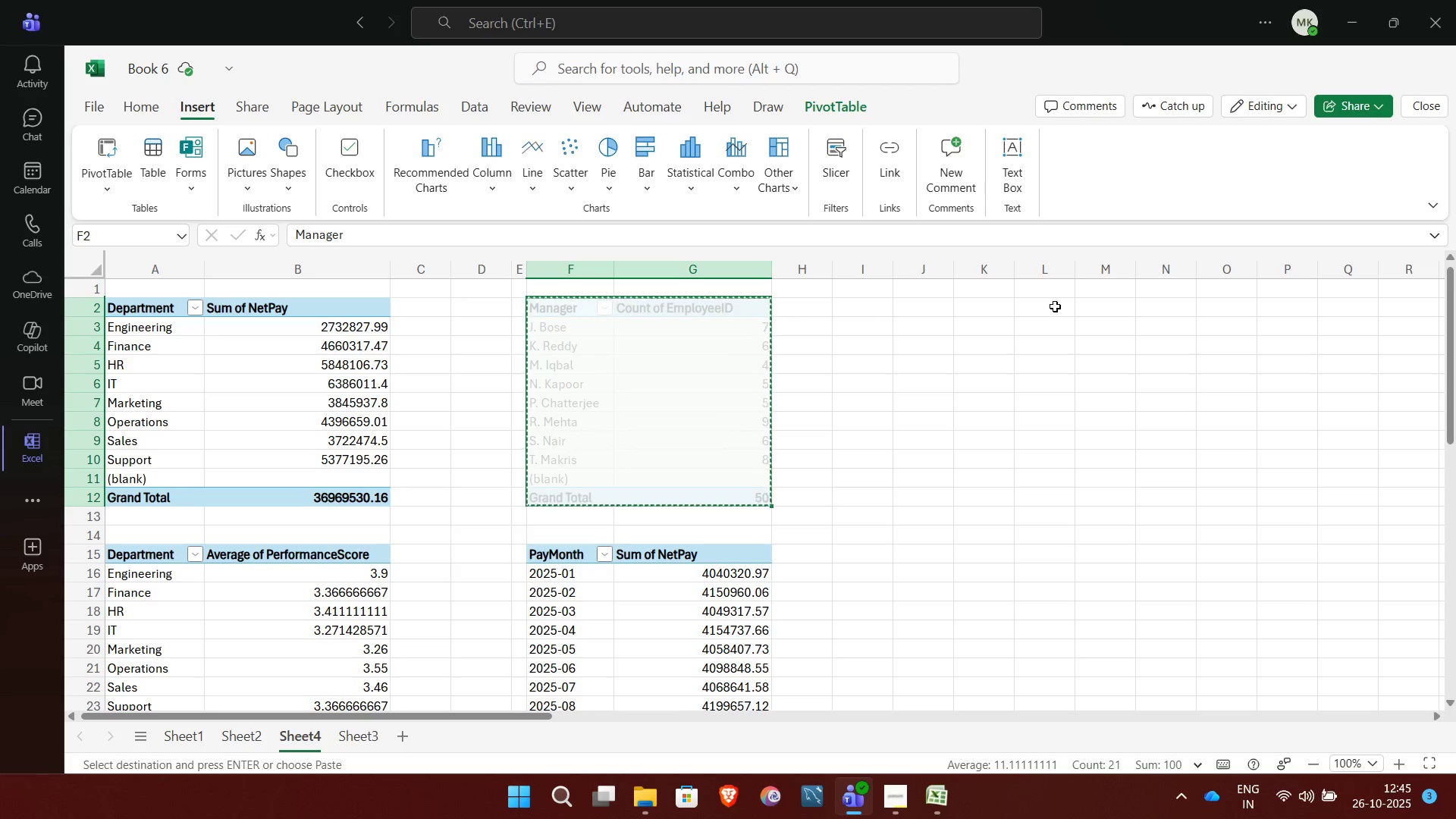 
left_click([1047, 306])
 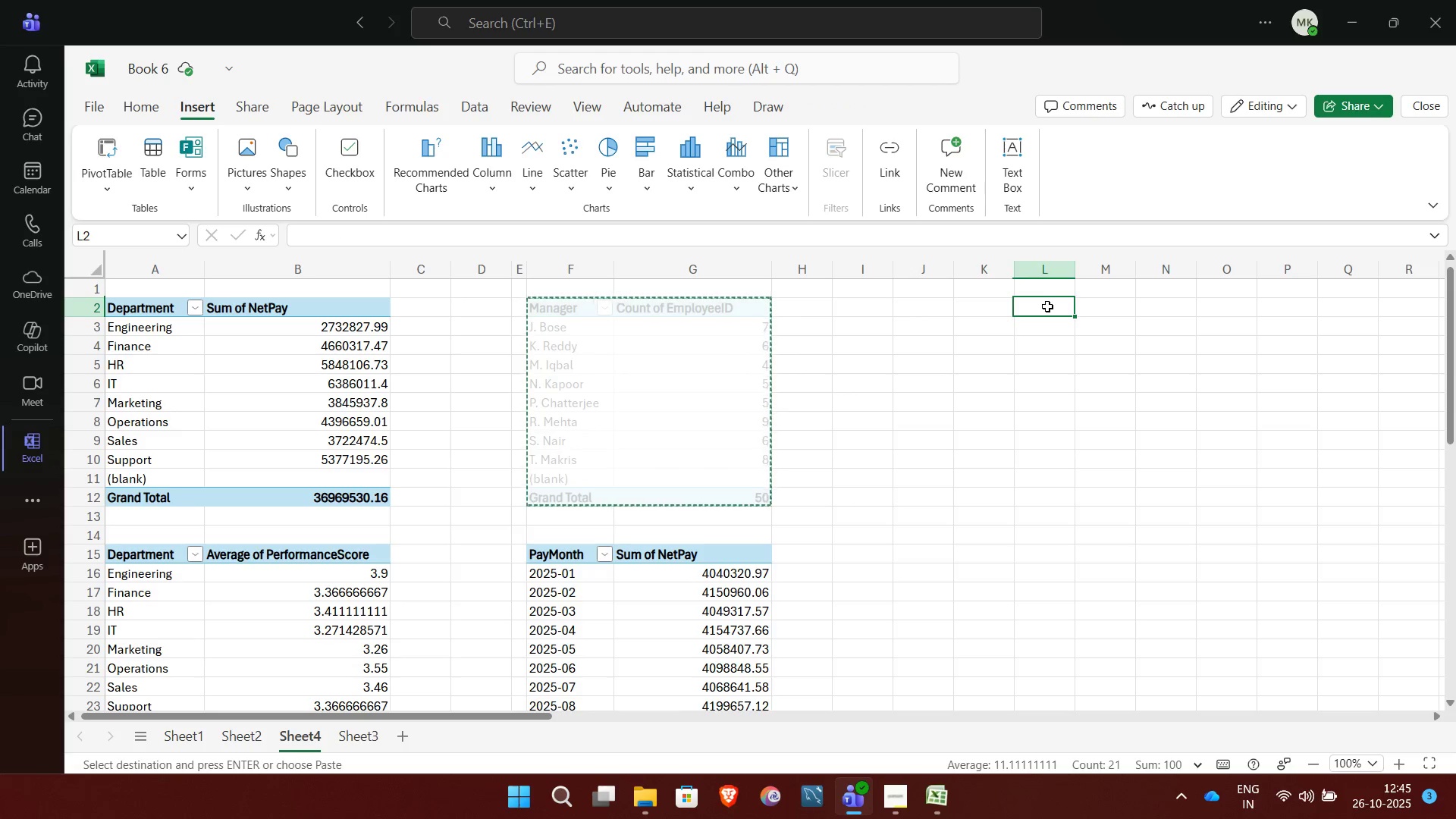 
key(Control+V)
 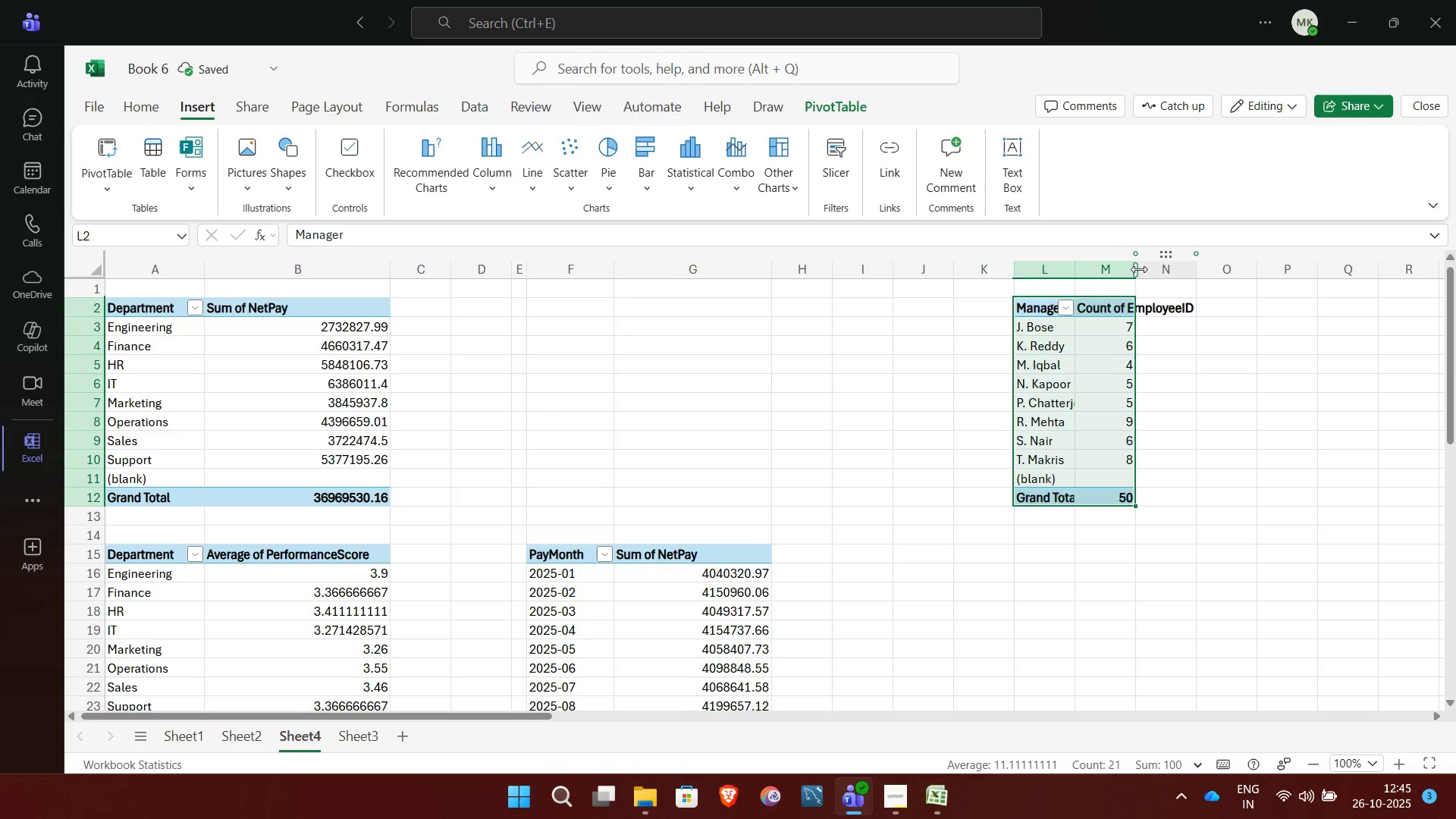 
left_click_drag(start_coordinate=[1139, 271], to_coordinate=[1203, 272])
 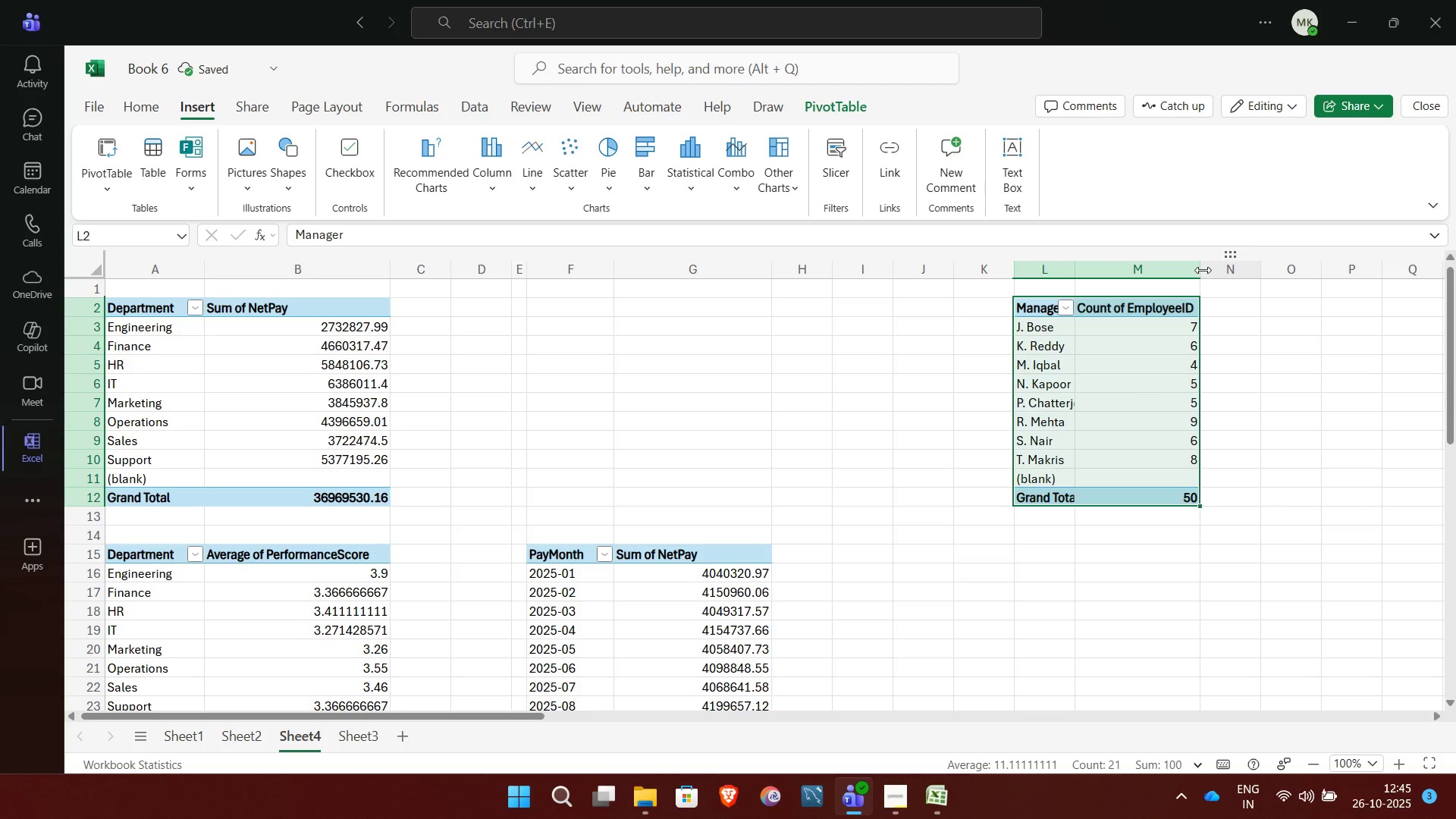 
left_click_drag(start_coordinate=[1202, 269], to_coordinate=[1266, 272])
 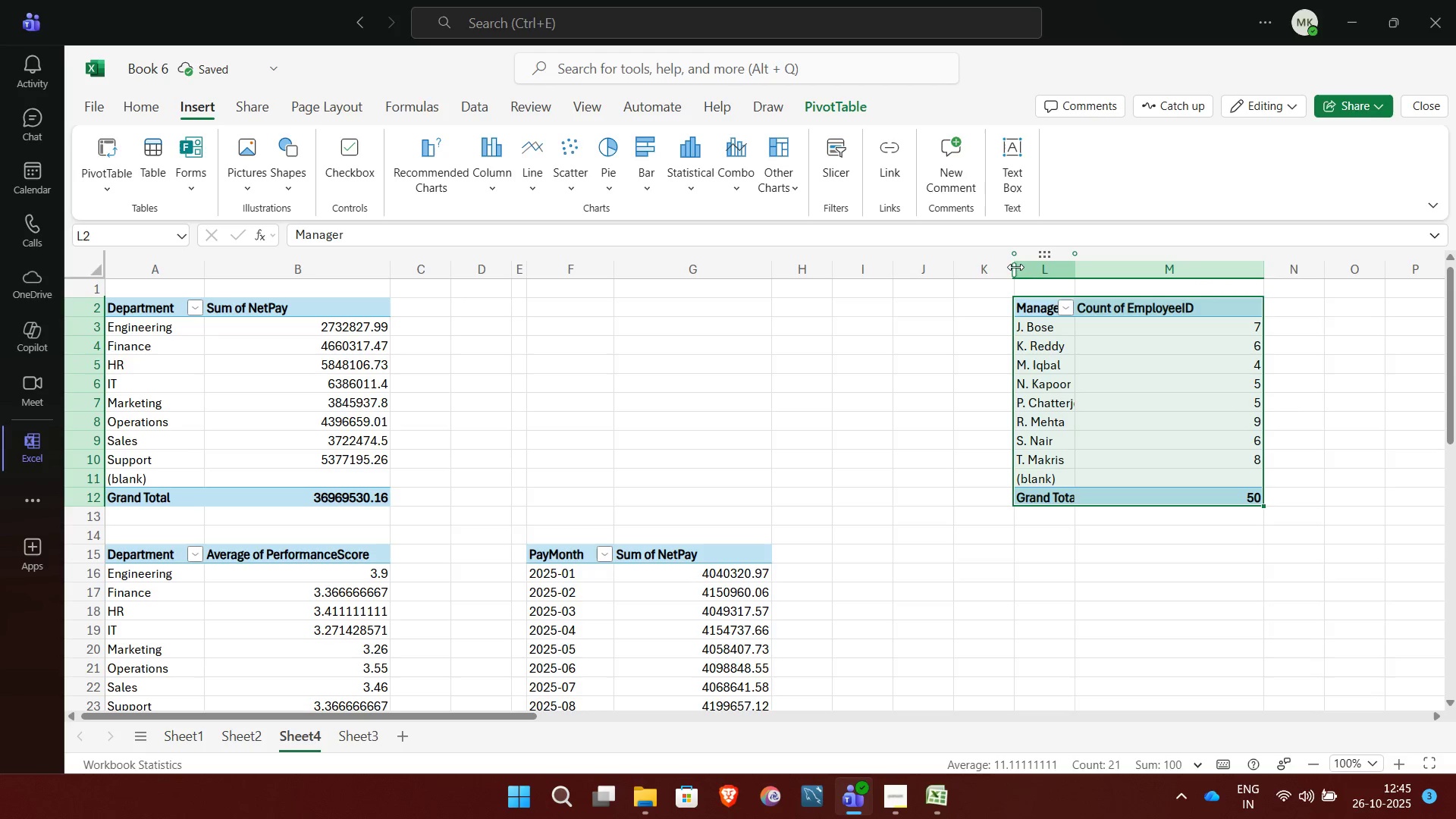 
left_click_drag(start_coordinate=[1015, 268], to_coordinate=[945, 275])
 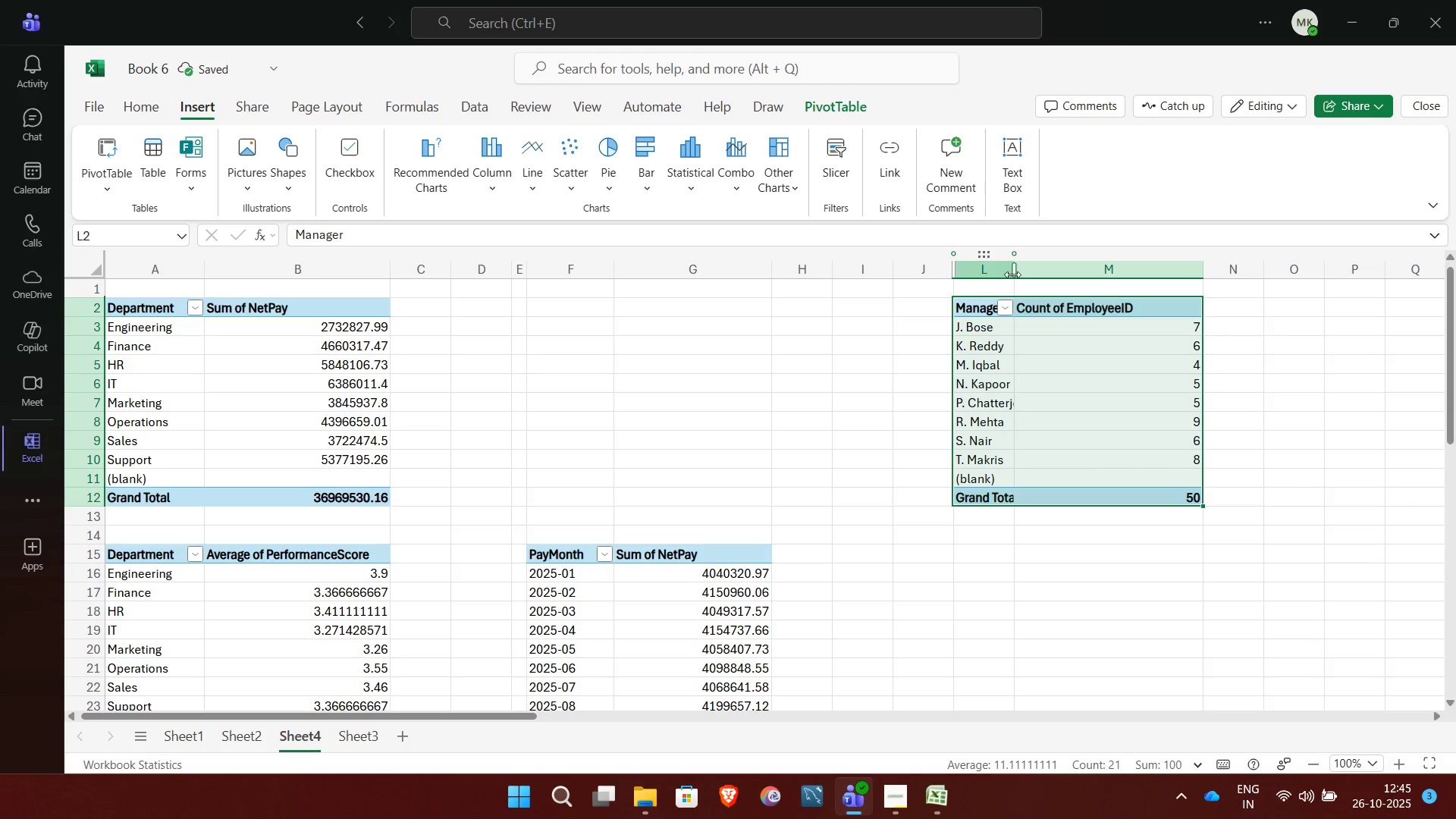 
left_click_drag(start_coordinate=[1013, 273], to_coordinate=[1063, 273])
 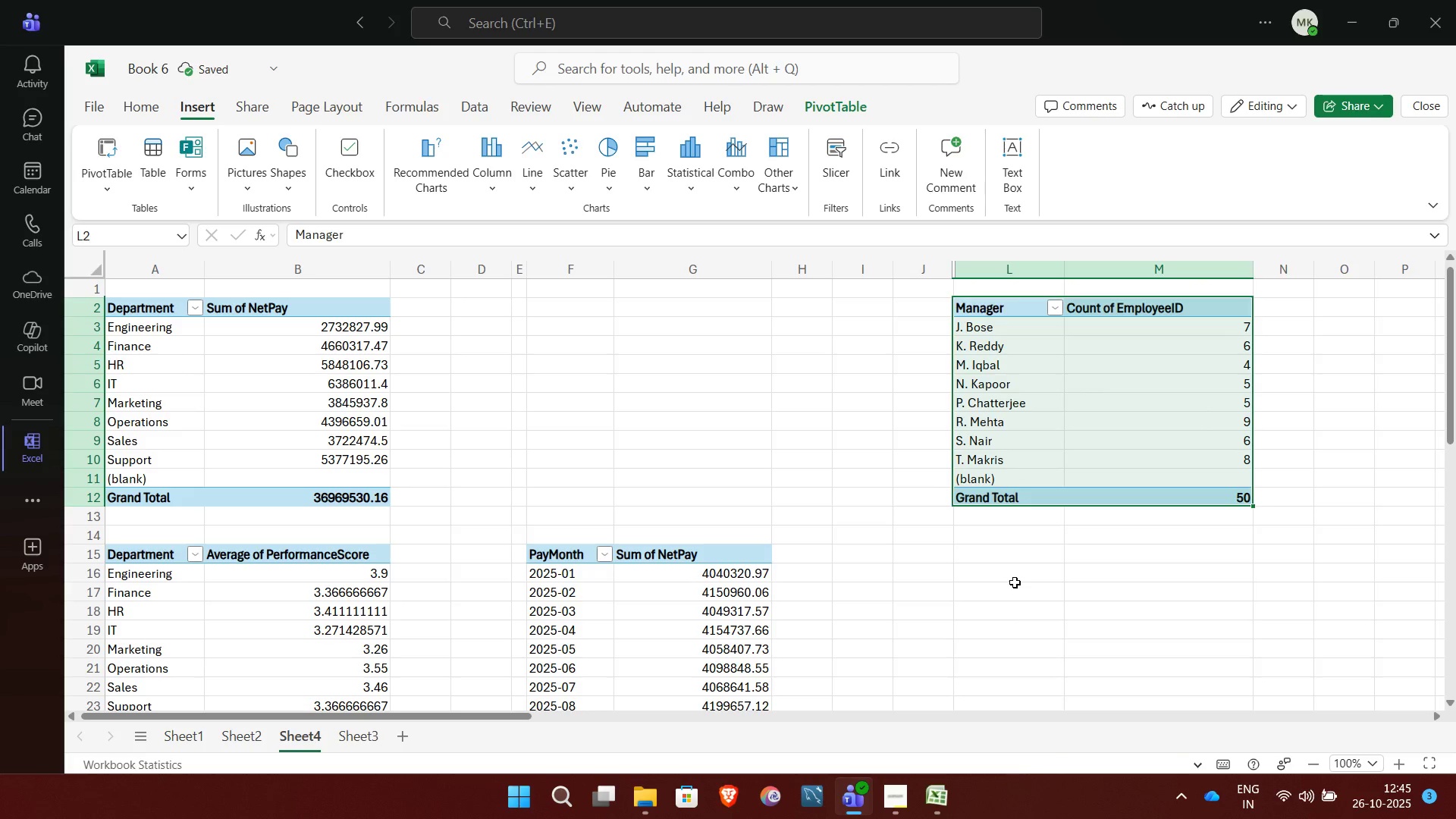 
left_click([1015, 582])
 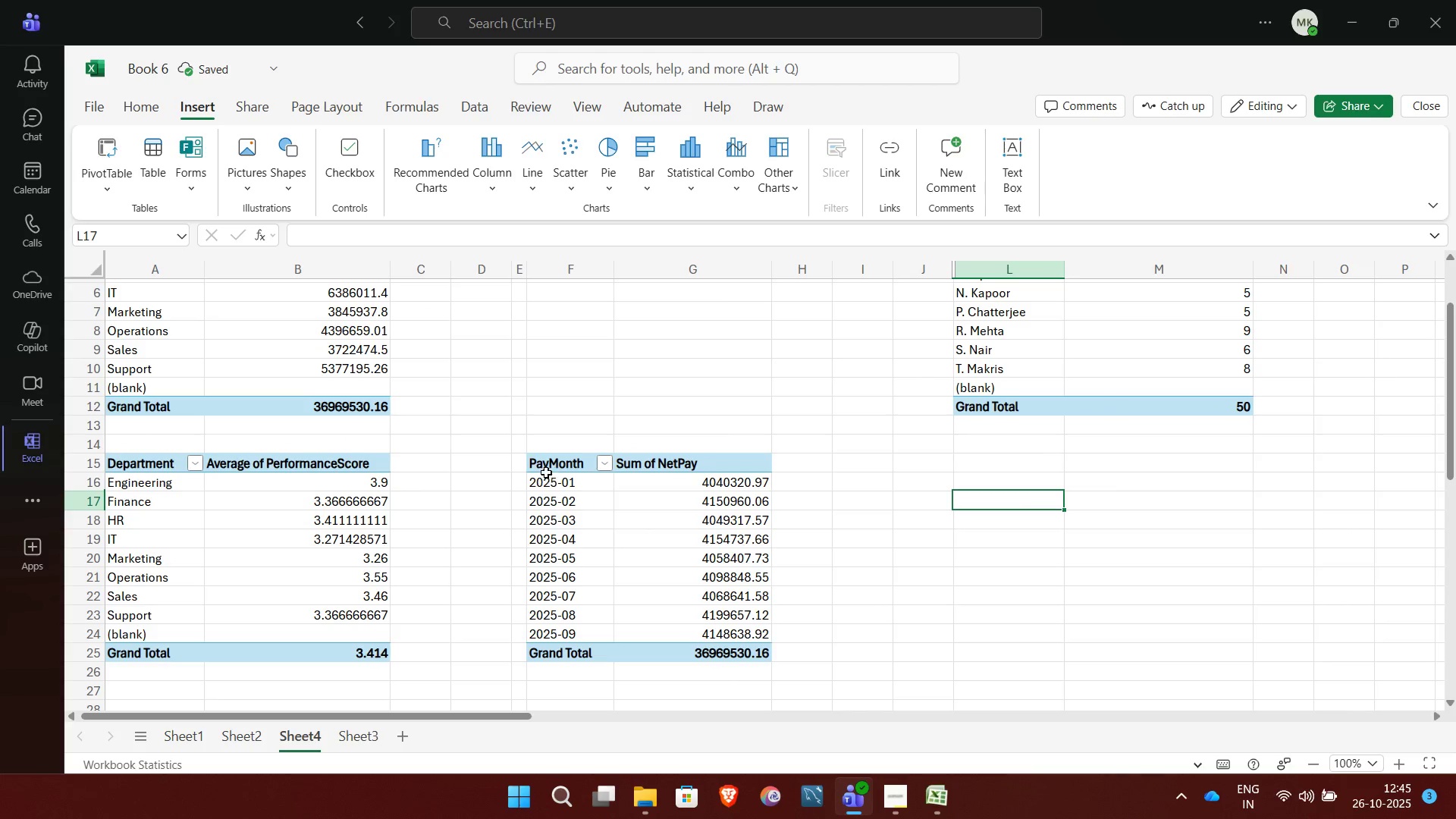 
left_click([546, 469])
 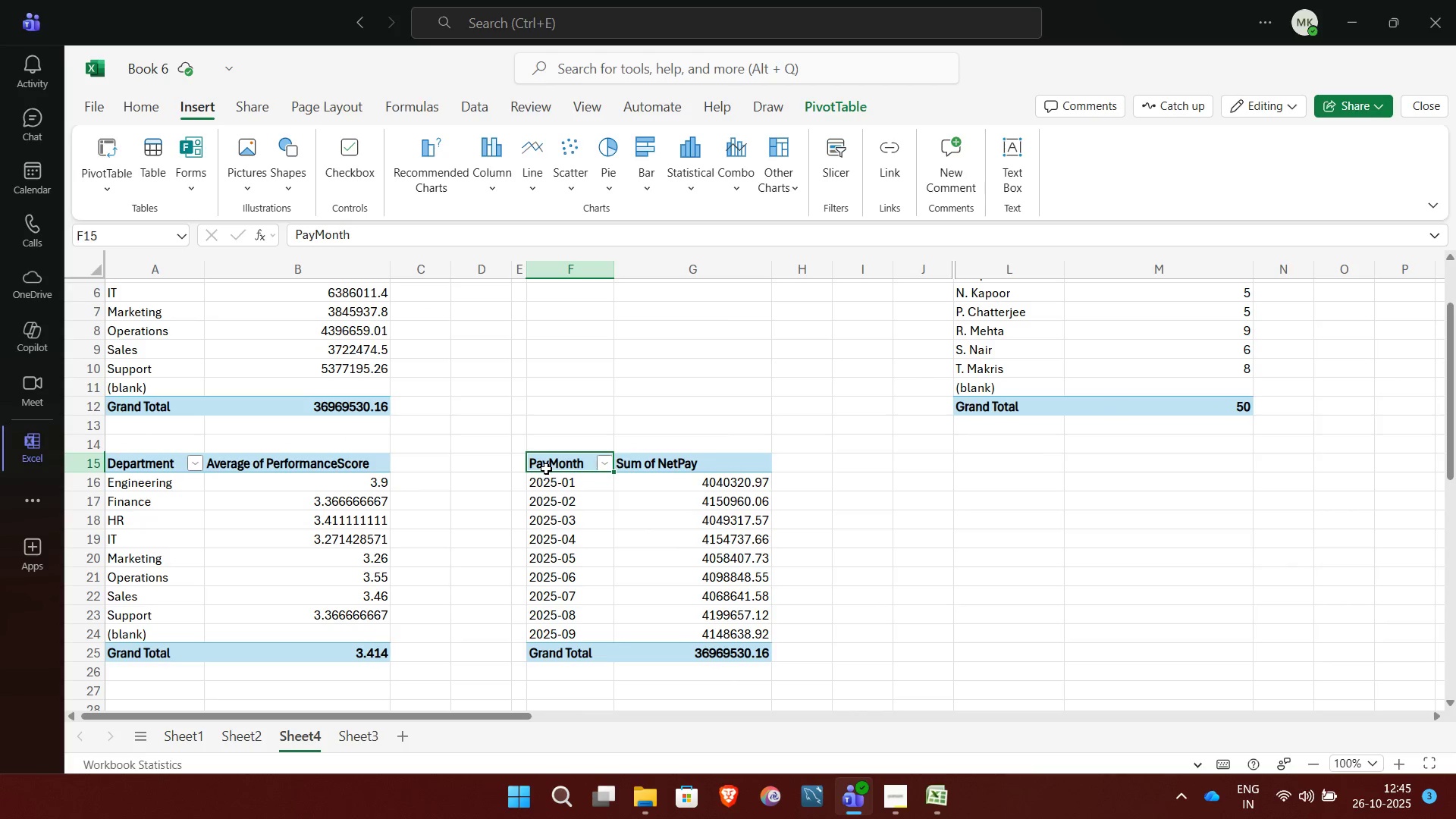 
key(Shift+ArrowRight)
 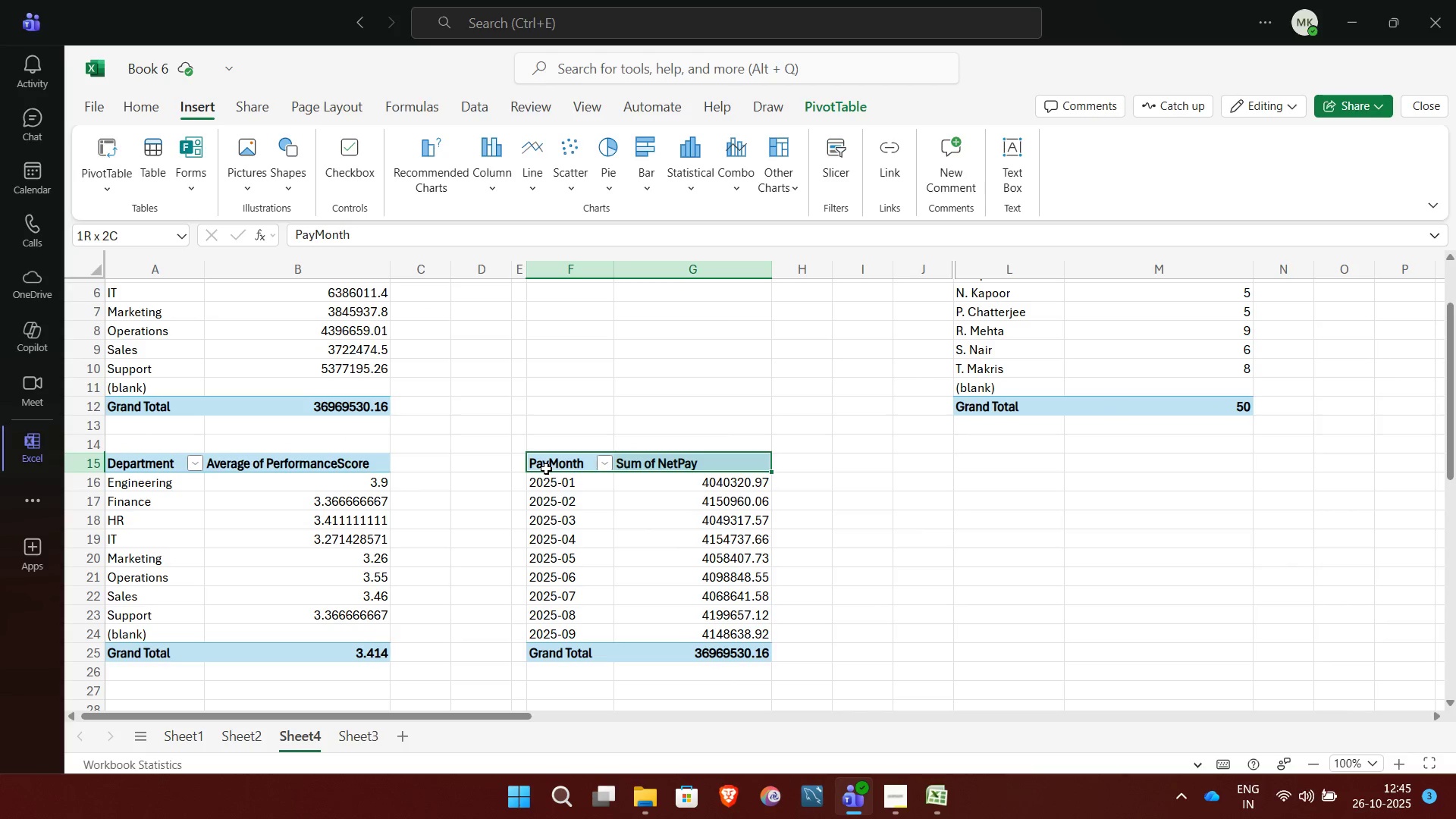 
key(Shift+ArrowDown)
 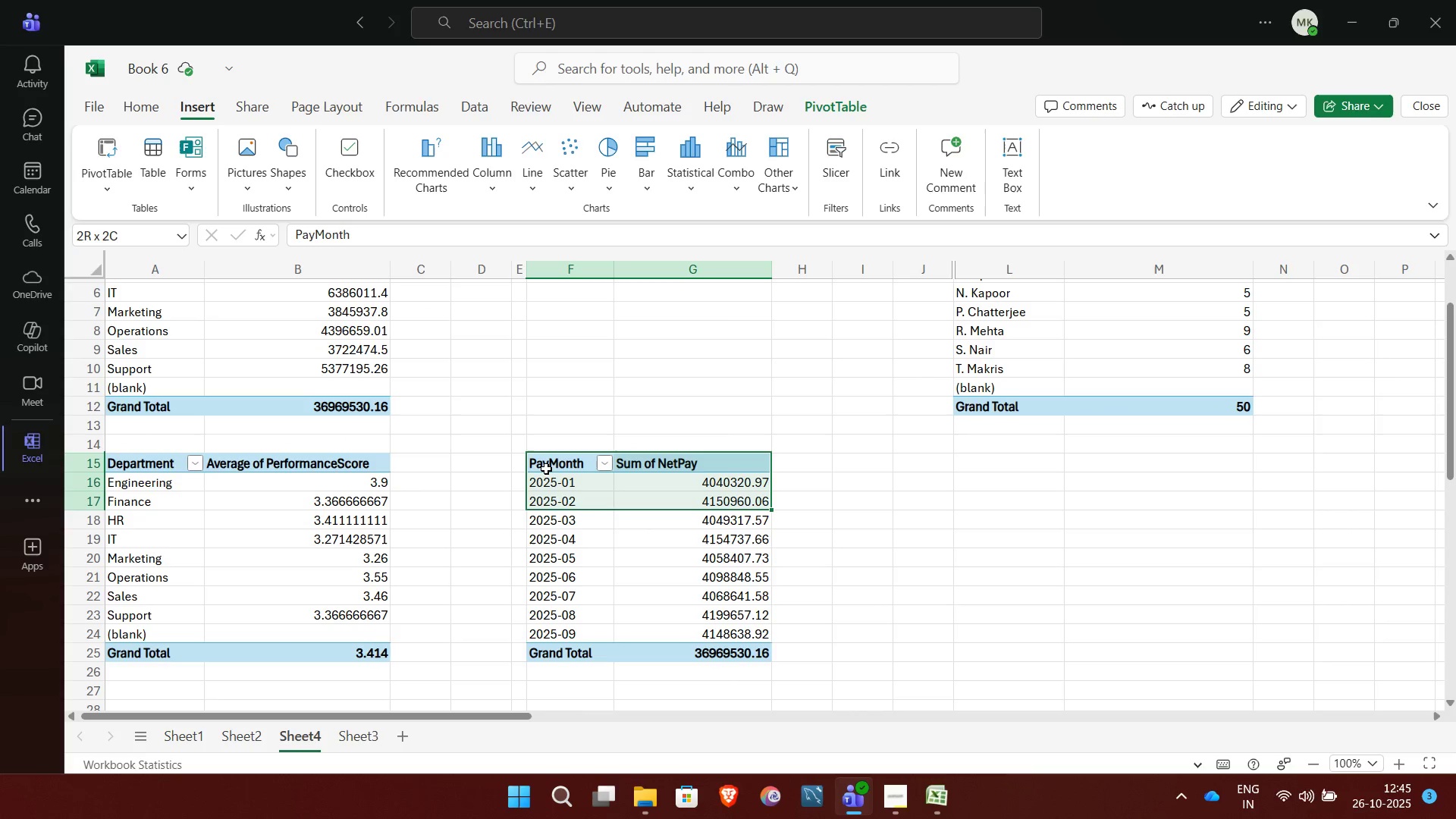 
key(Shift+ArrowDown)
 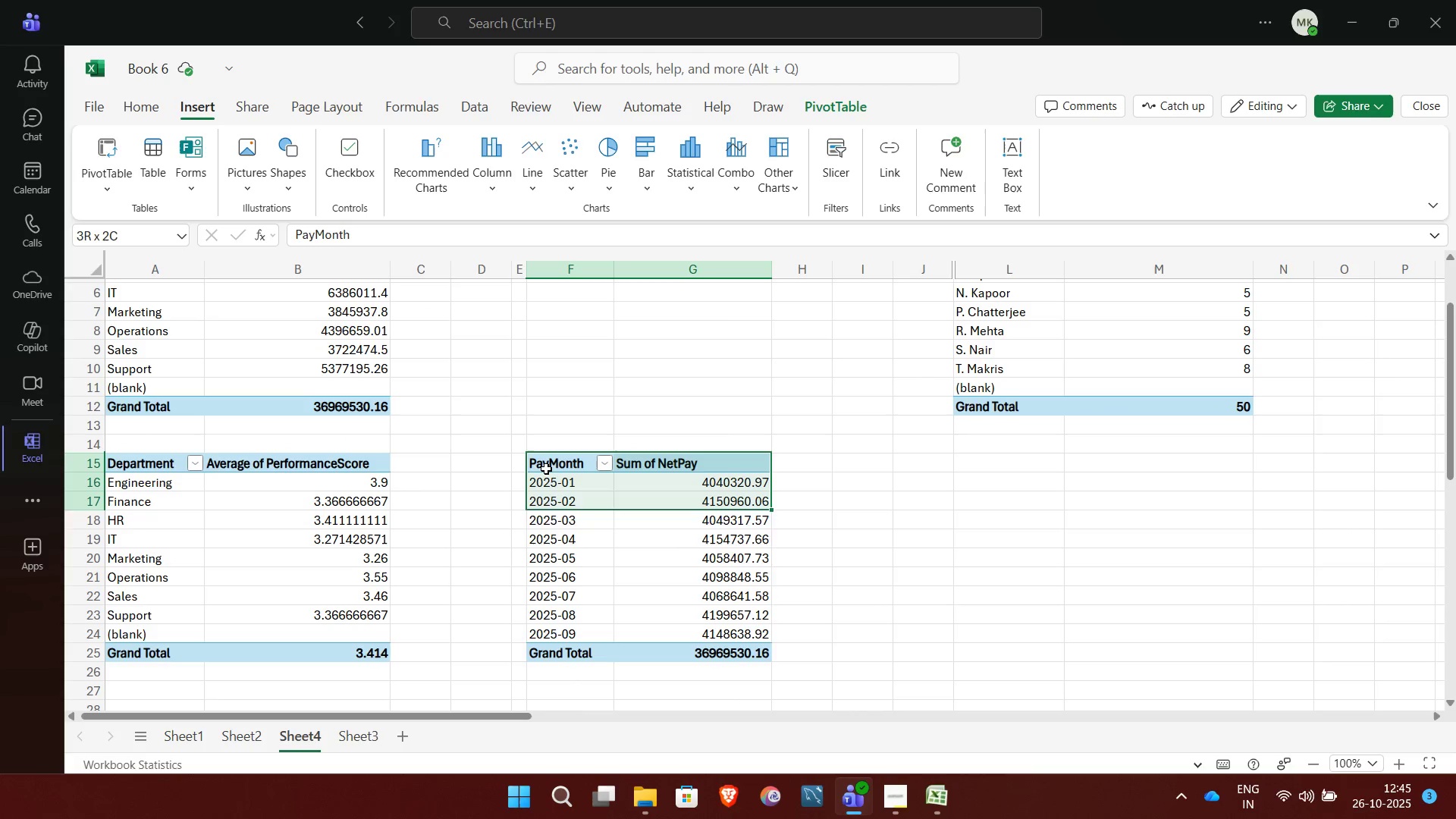 
key(Shift+ArrowDown)
 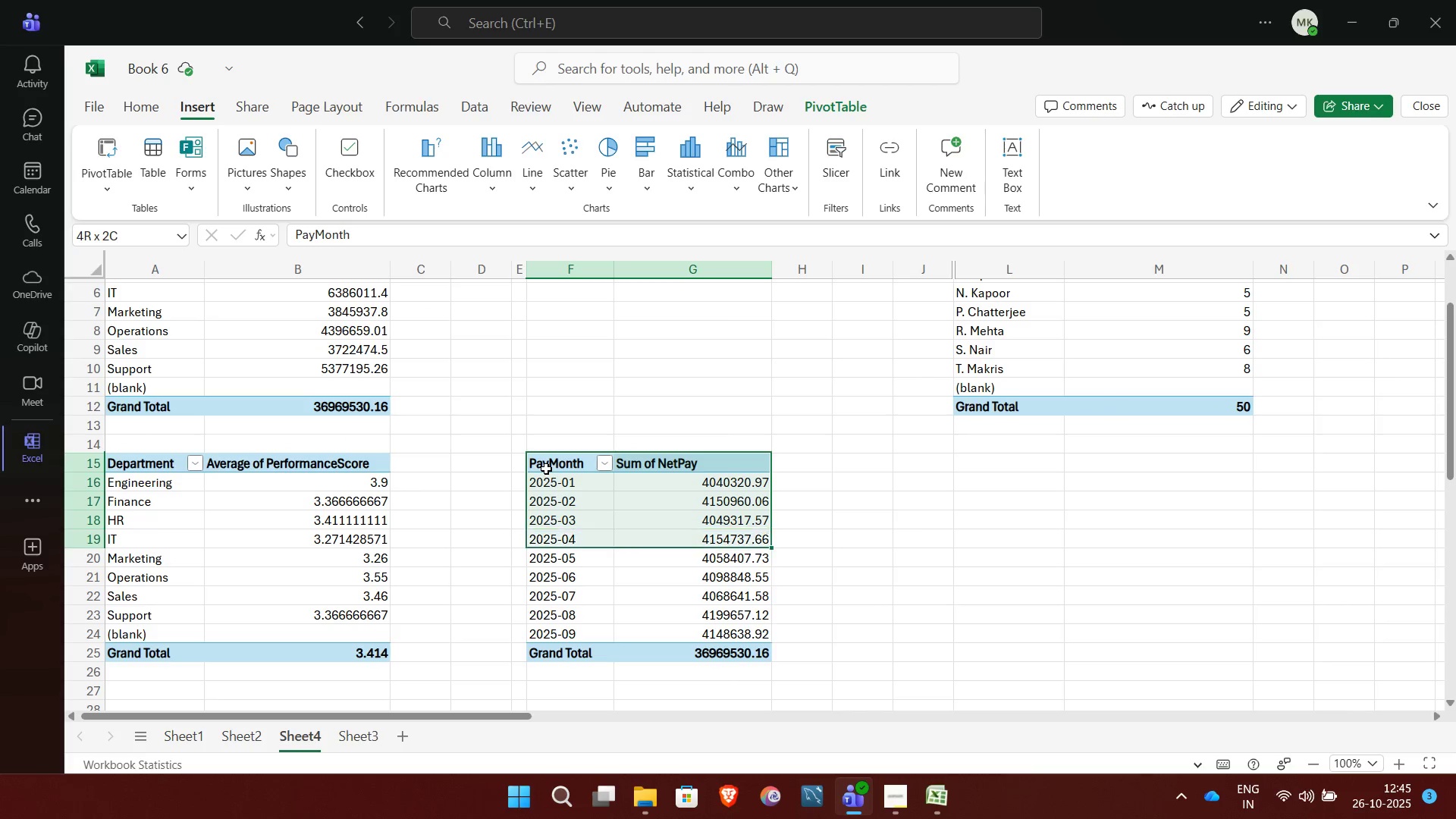 
key(Shift+ArrowDown)
 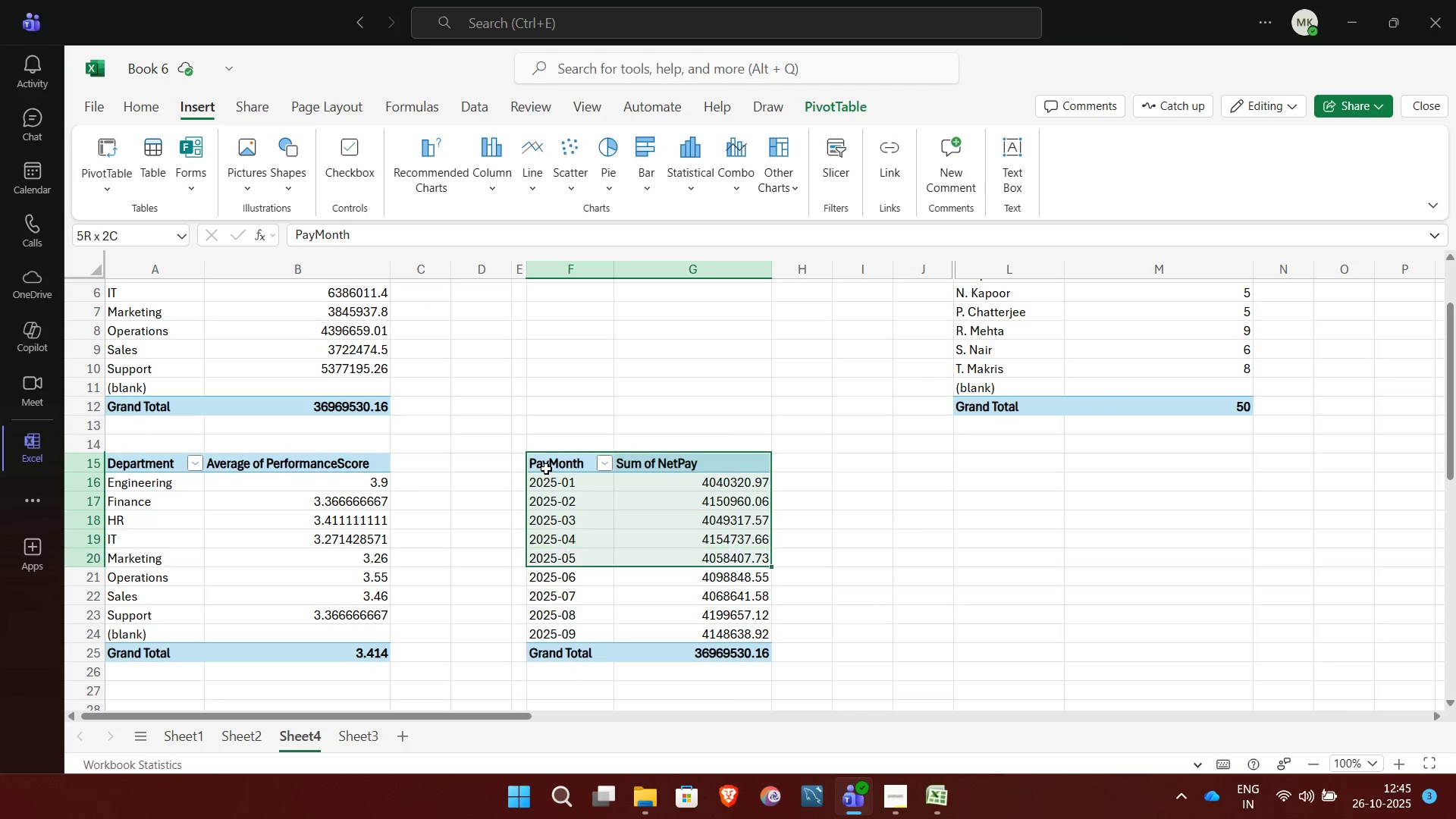 
key(Shift+ArrowDown)
 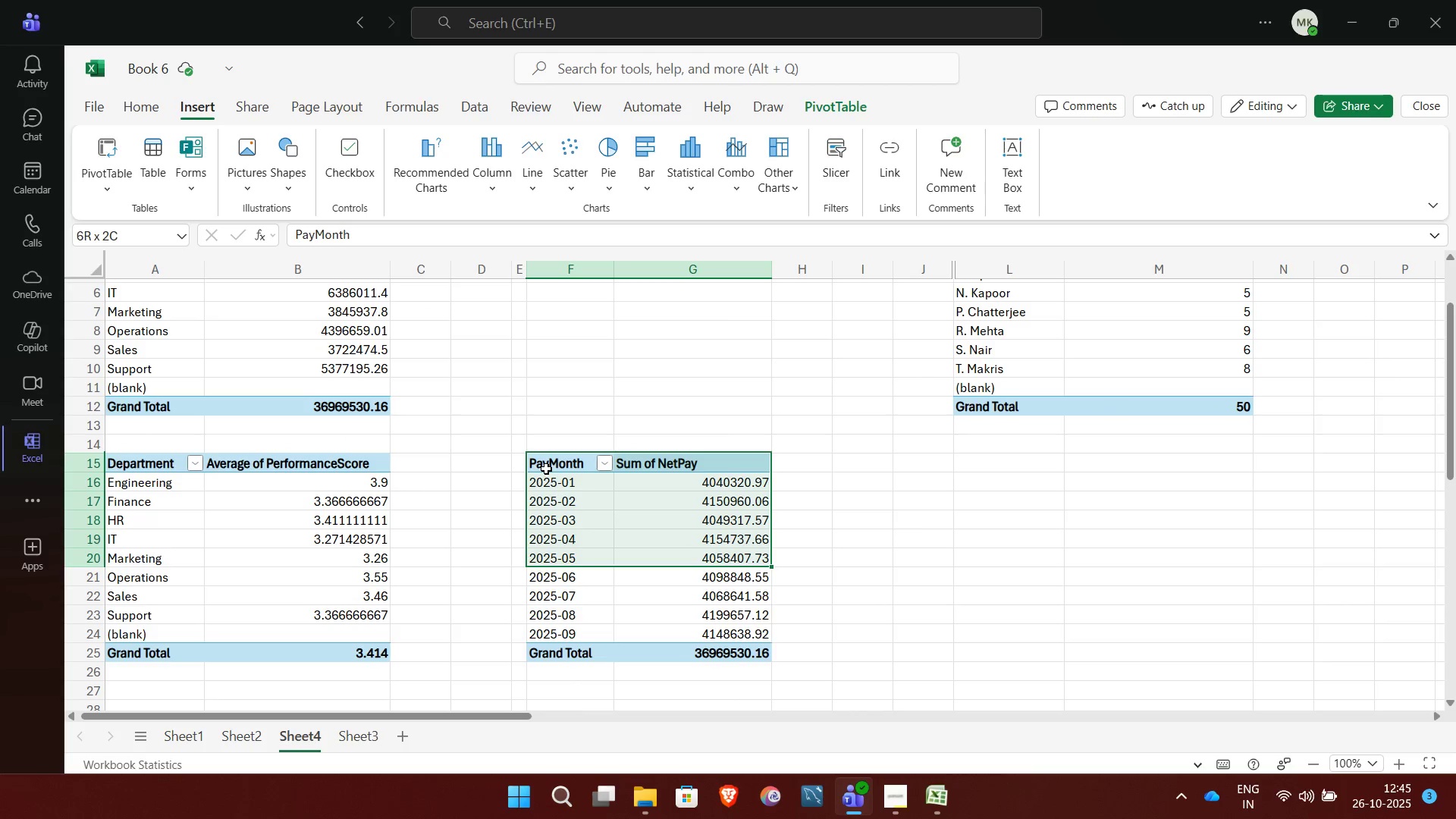 
key(Shift+ArrowDown)
 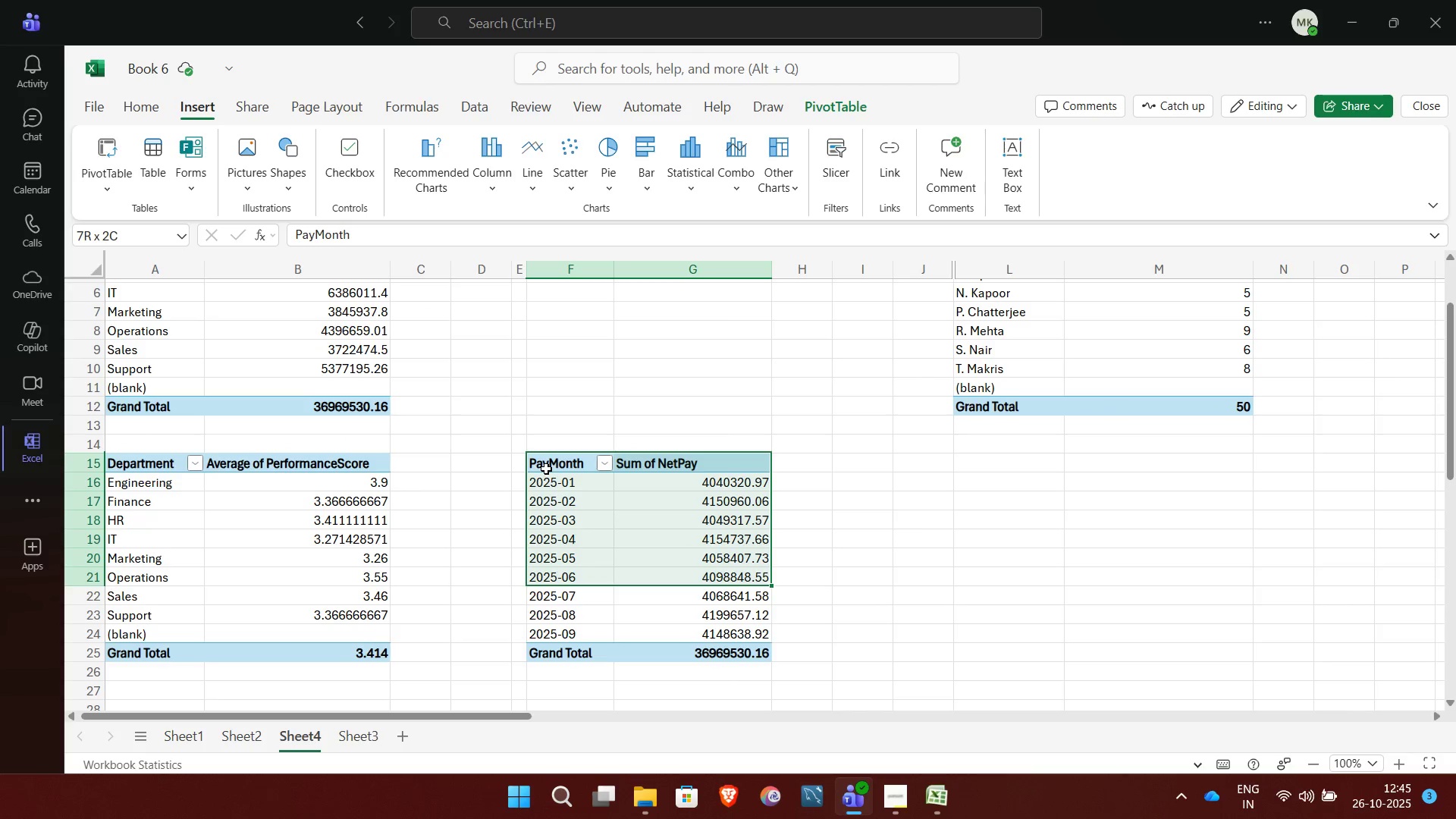 
key(Shift+ArrowDown)
 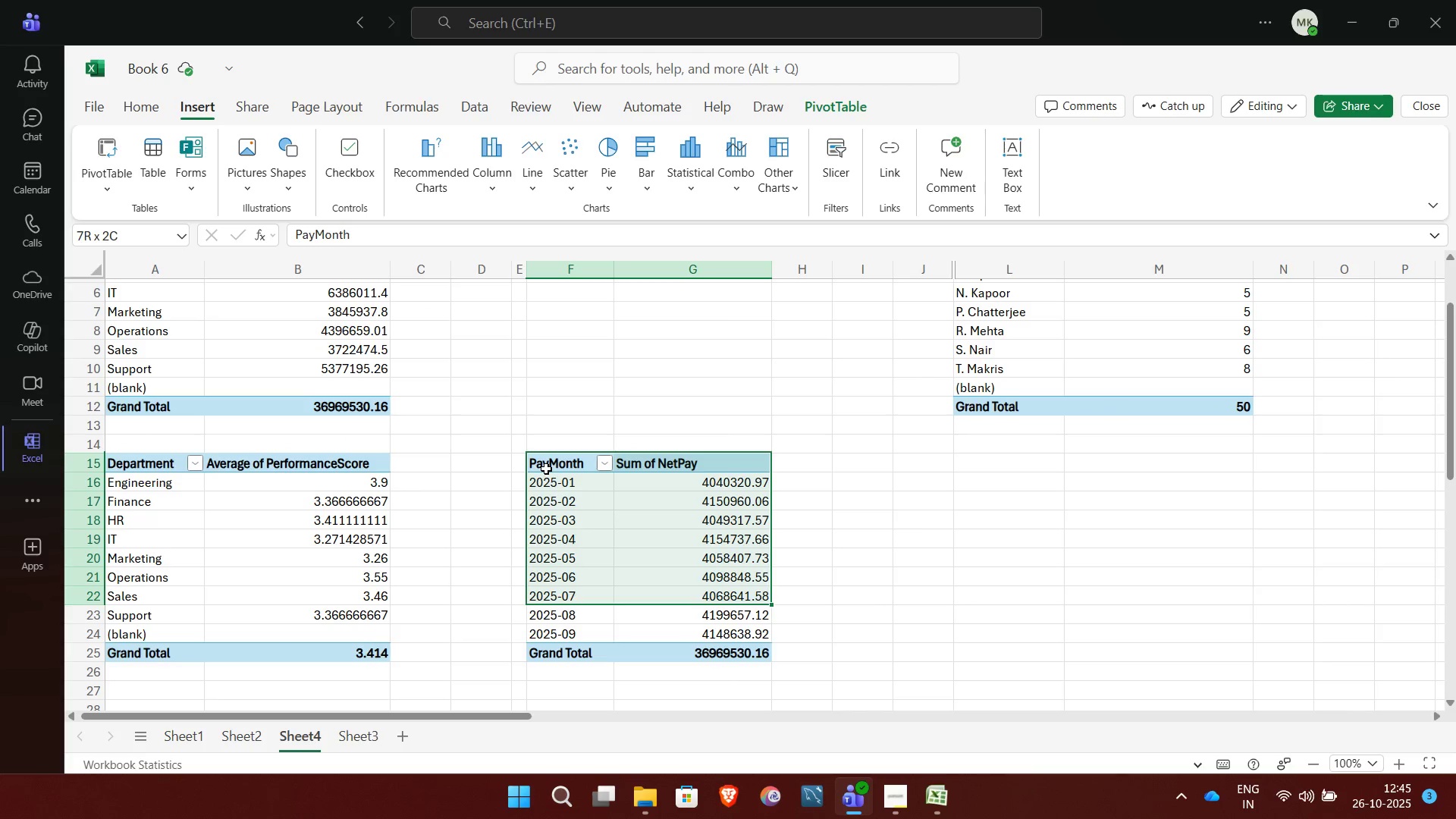 
key(Shift+ArrowDown)
 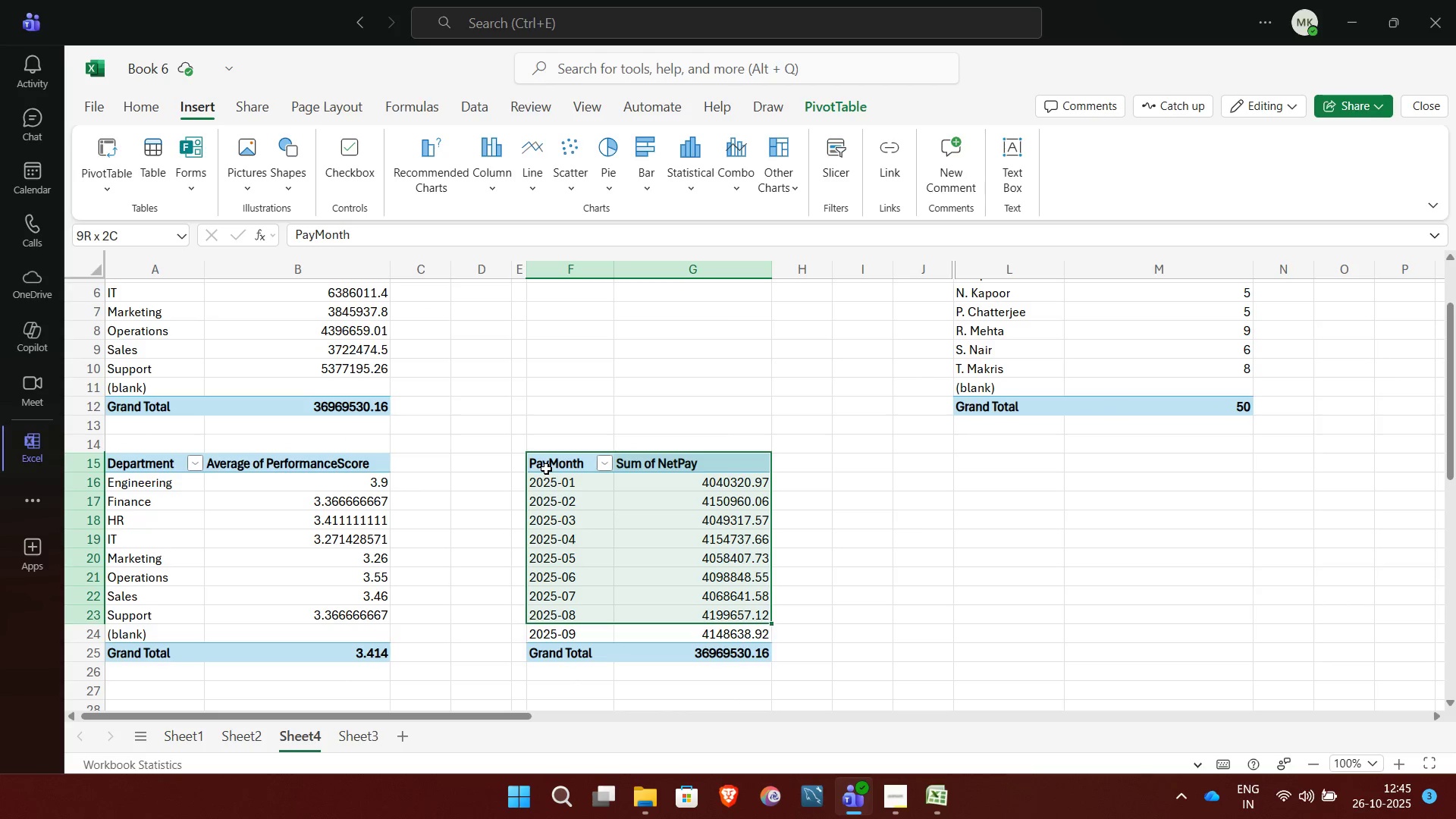 
key(Shift+ArrowDown)
 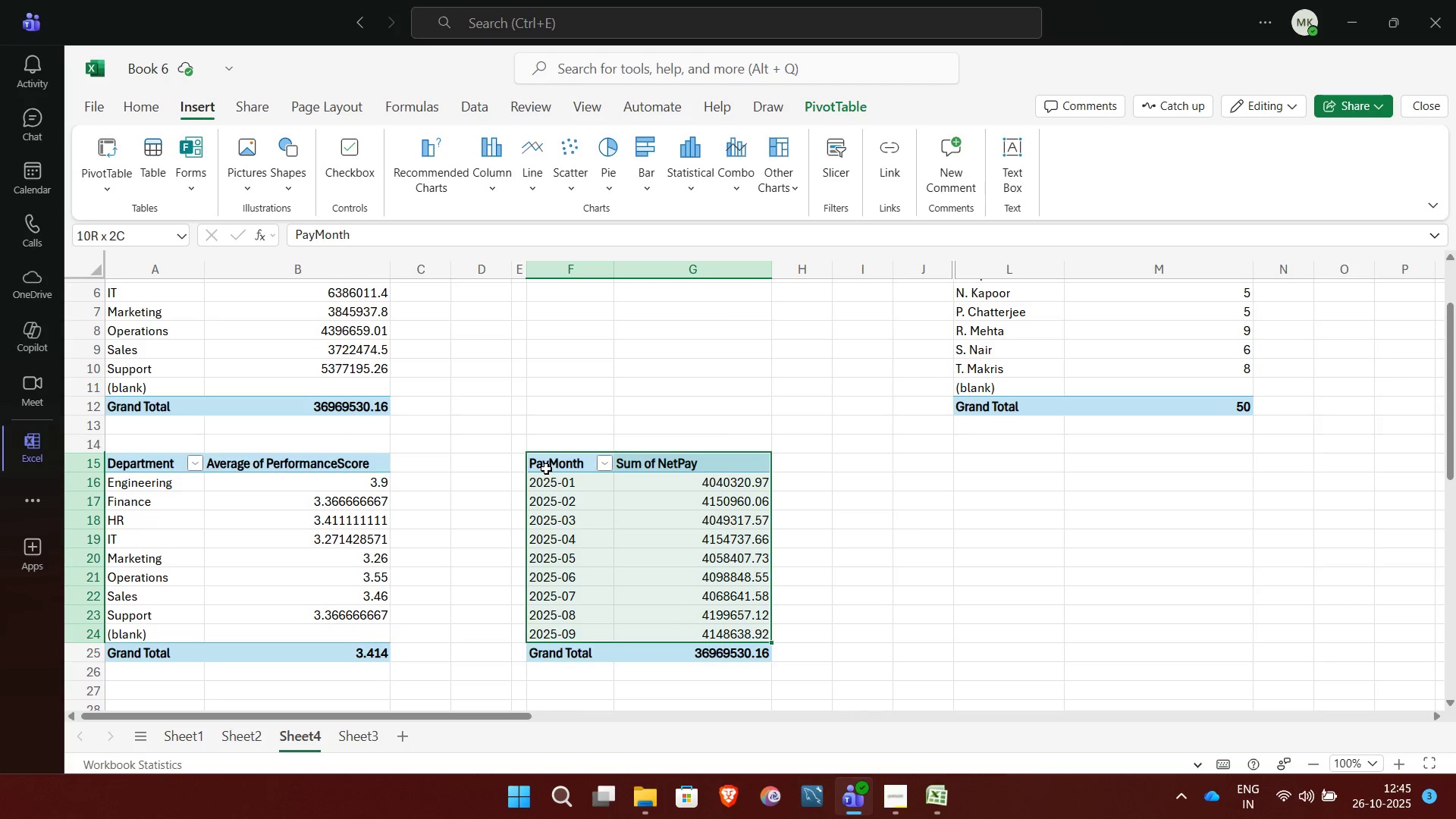 
key(Shift+ArrowDown)
 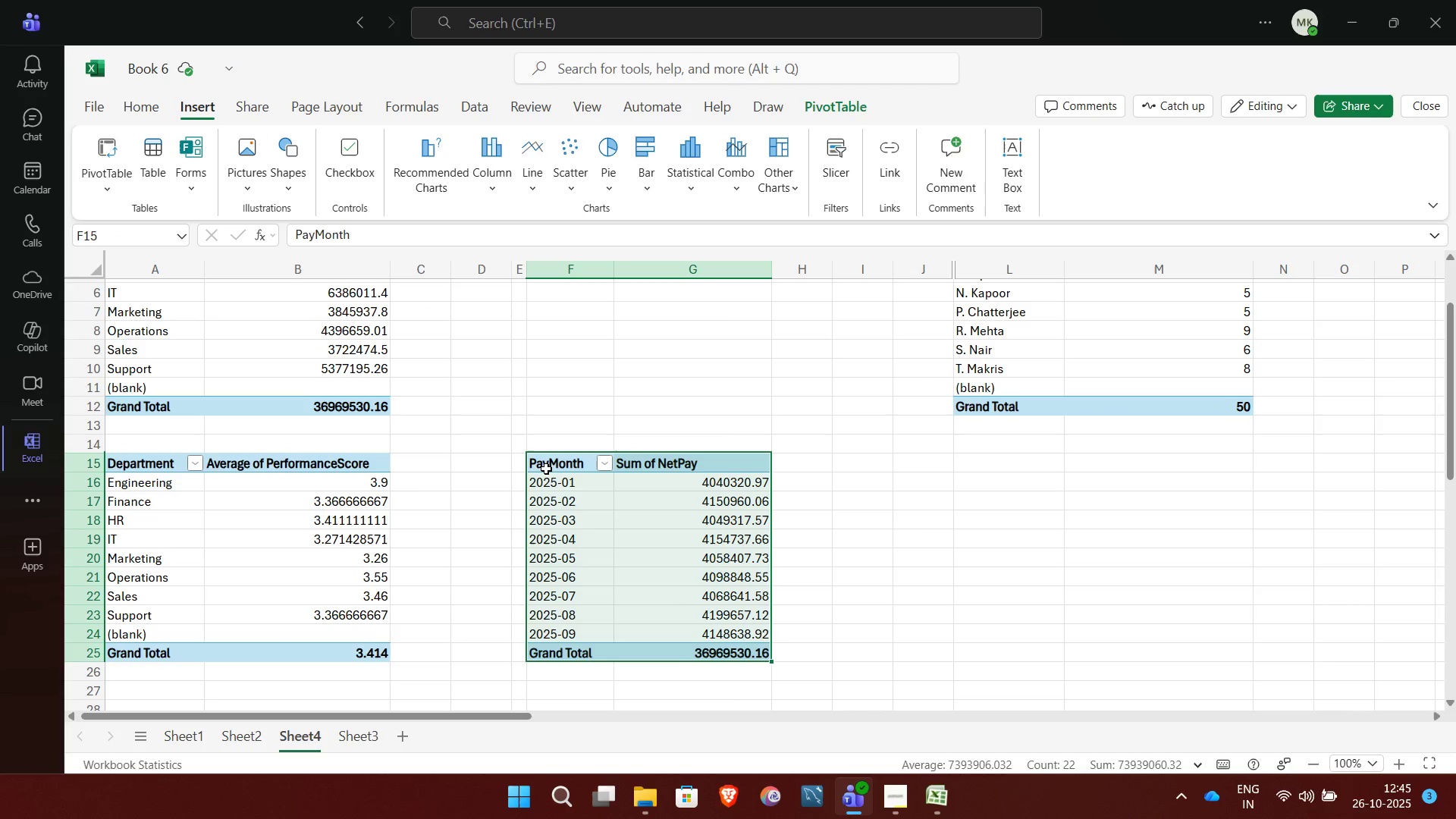 
key(Control+X)
 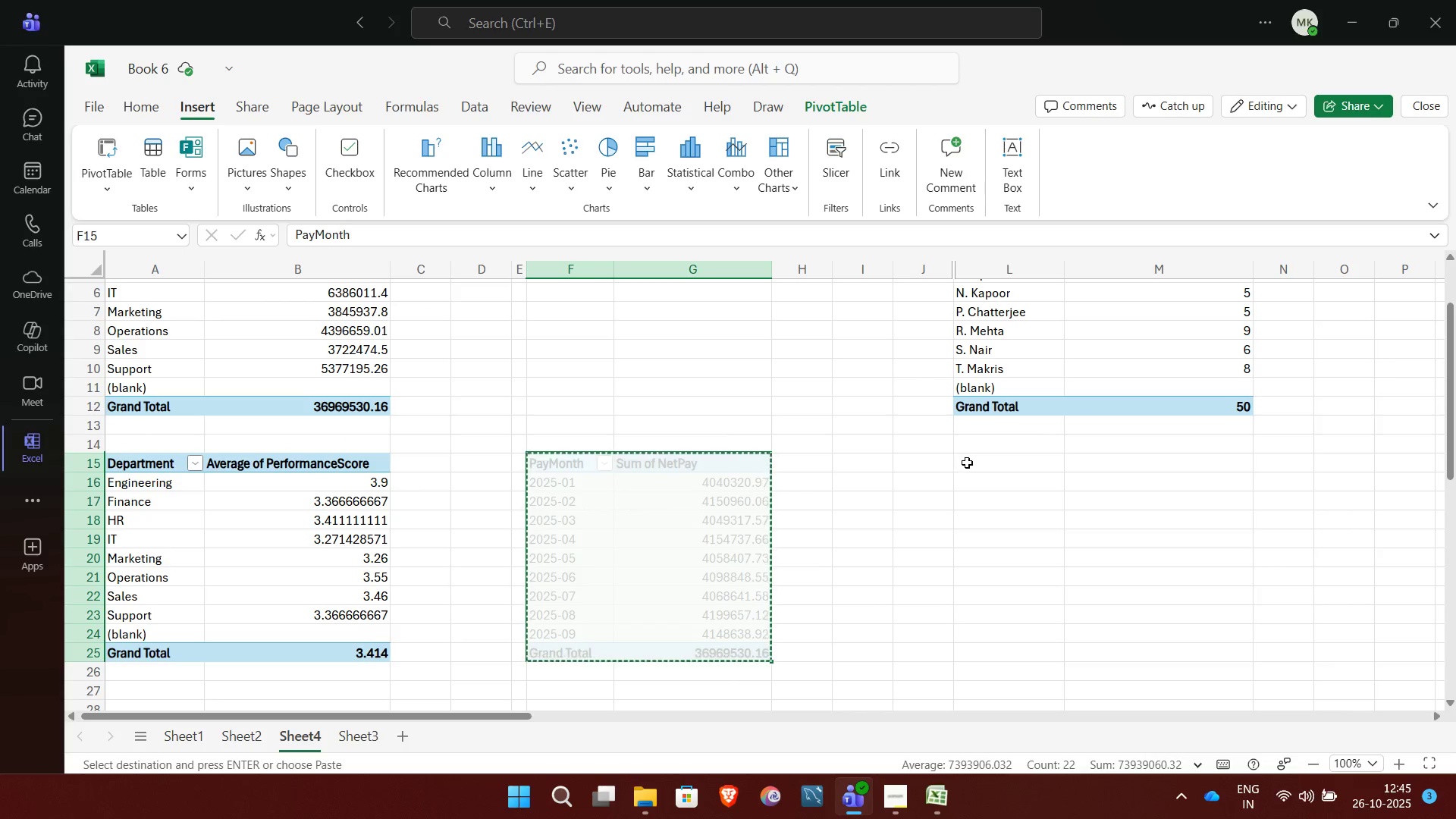 
left_click([968, 463])
 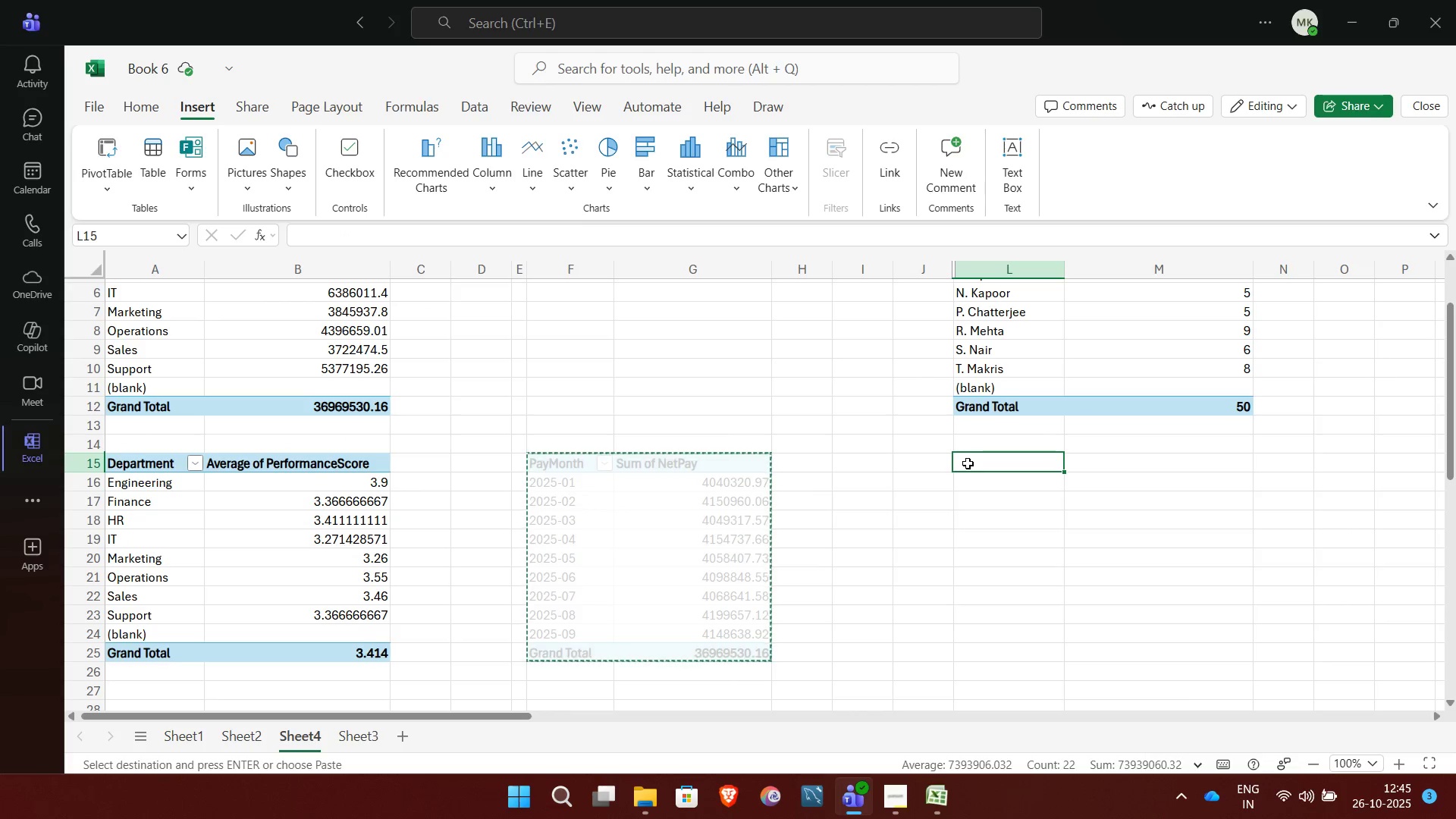 
key(Control+V)
 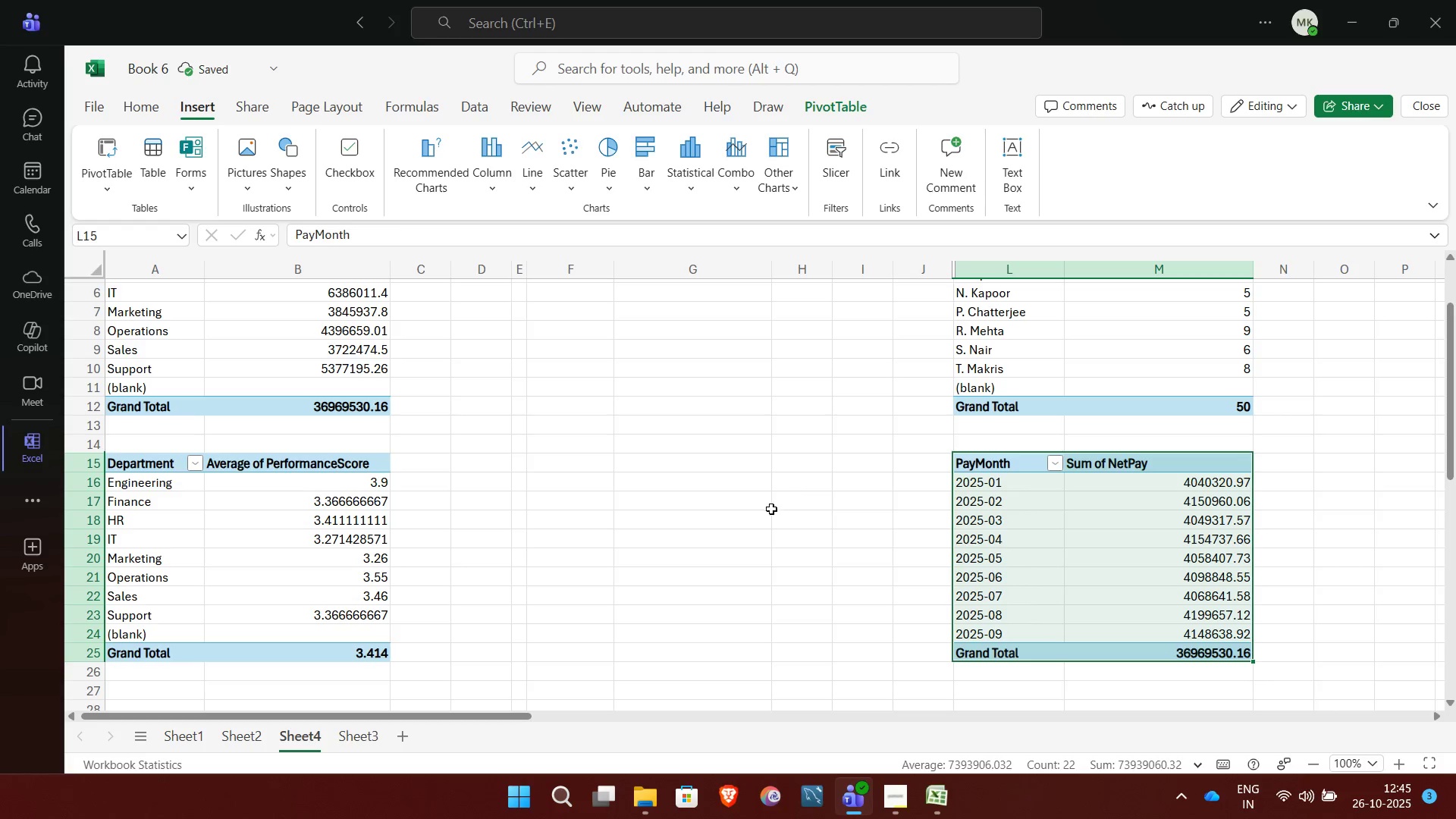 
left_click([771, 509])
 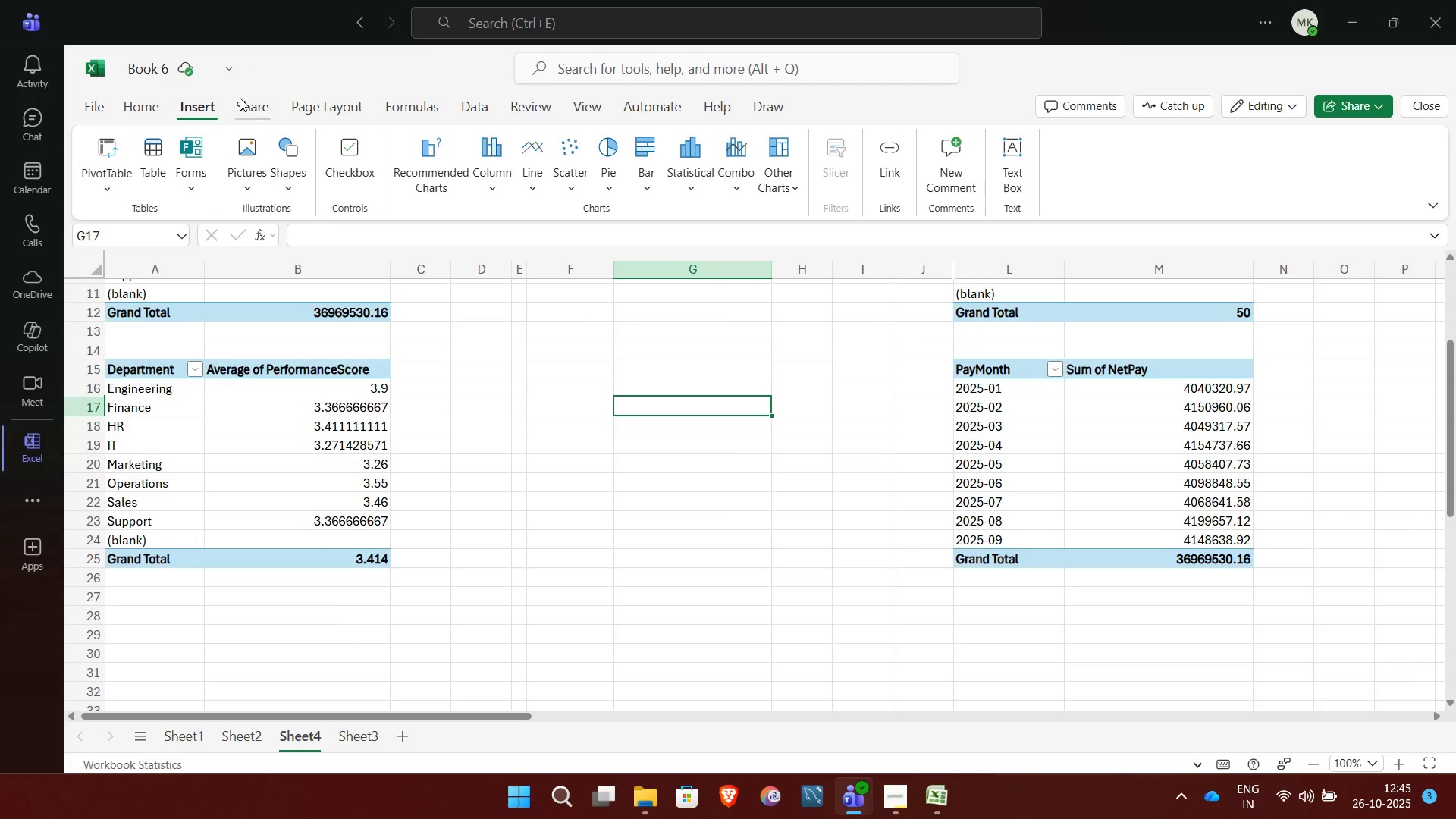 
wait(5.39)
 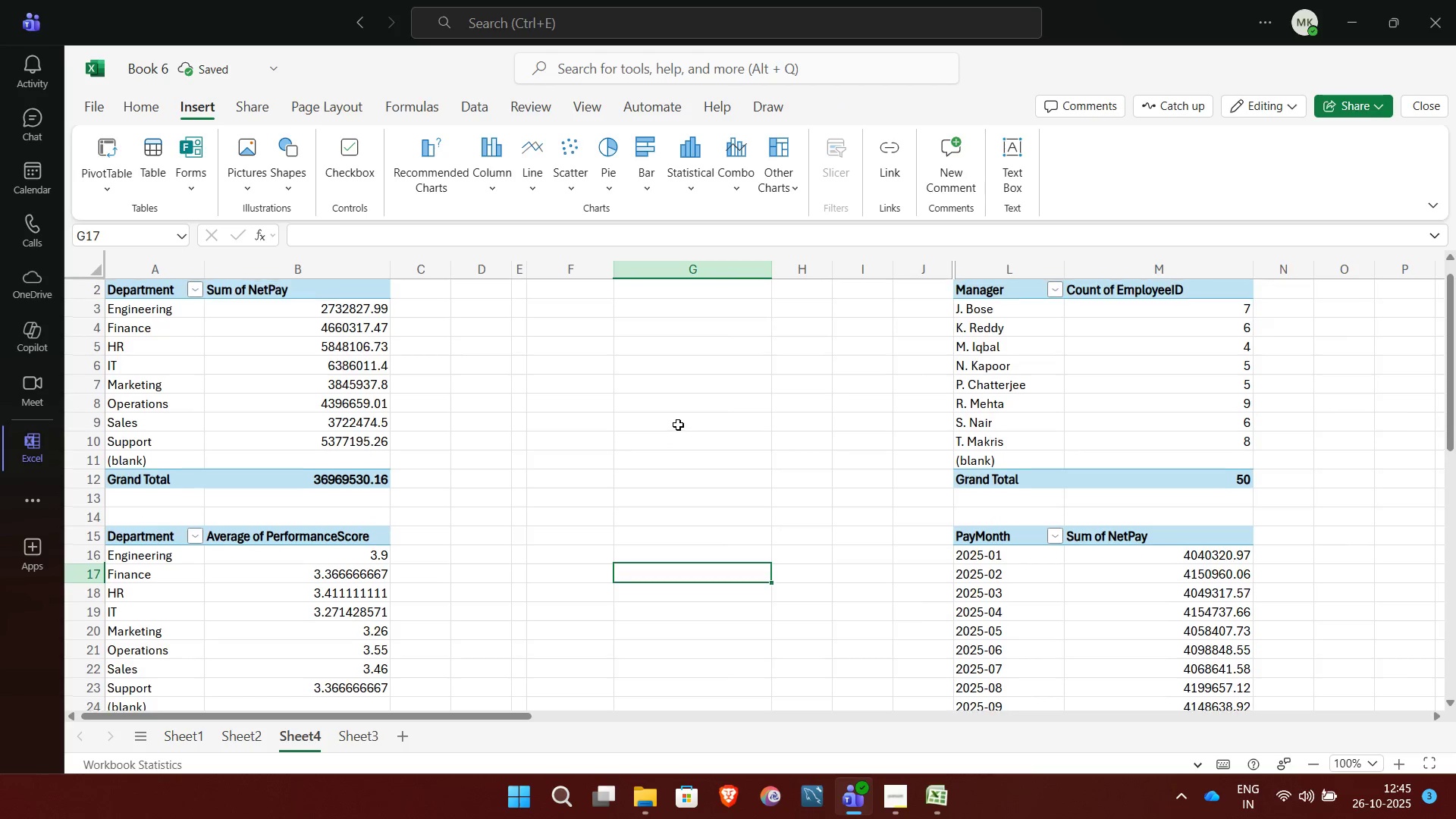 
left_click([182, 99])
 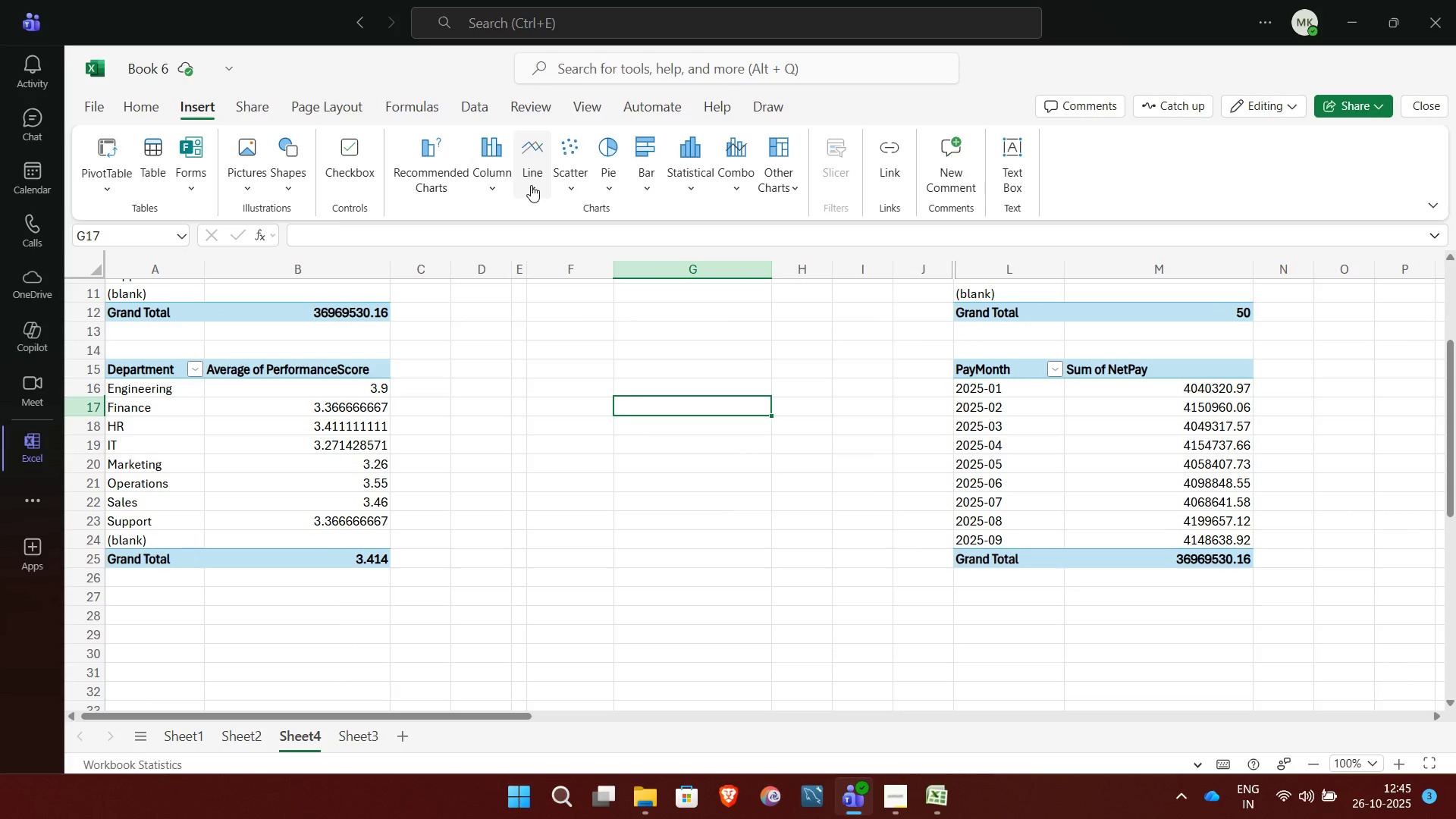 
left_click([531, 185])
 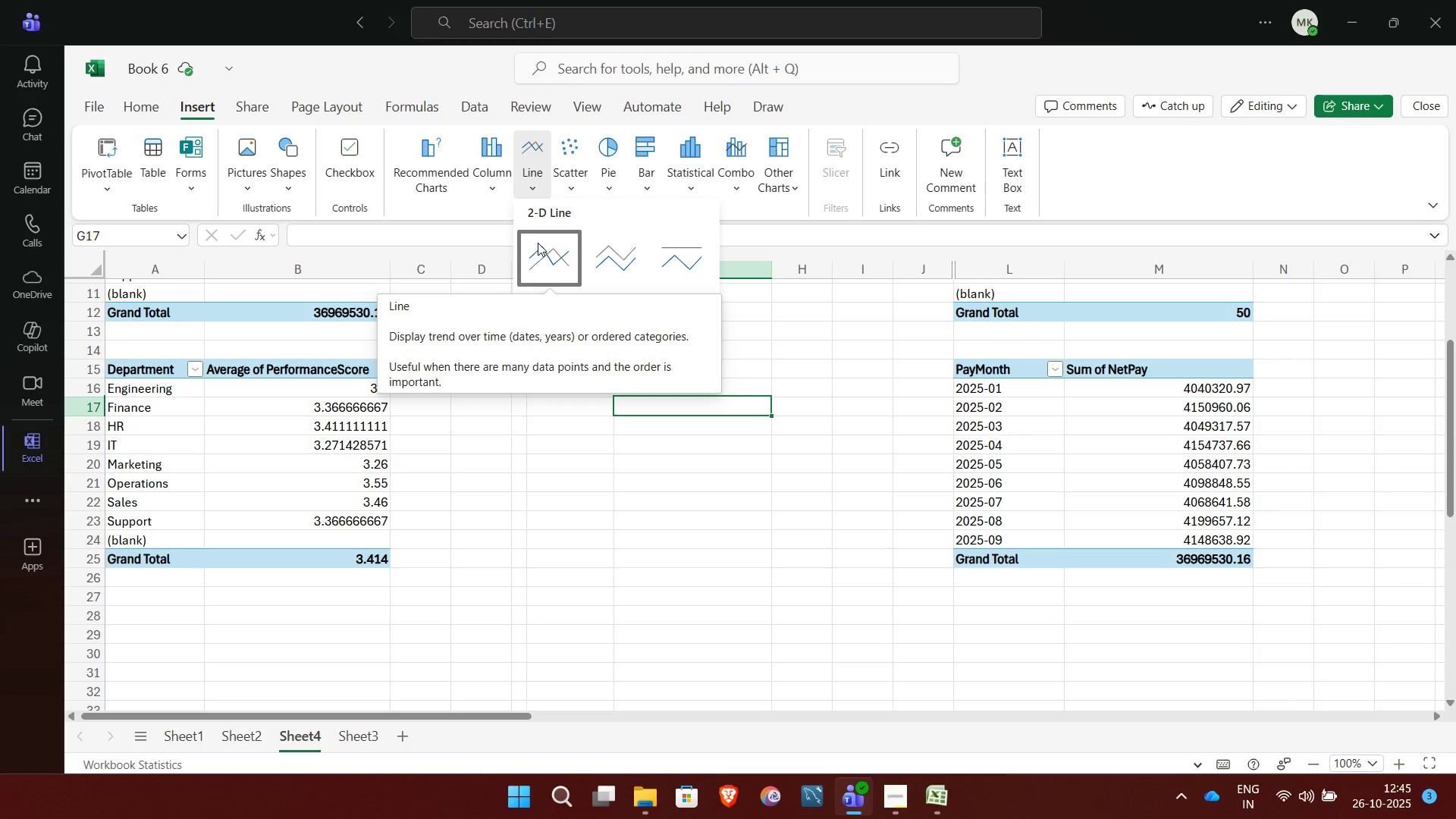 
wait(6.65)
 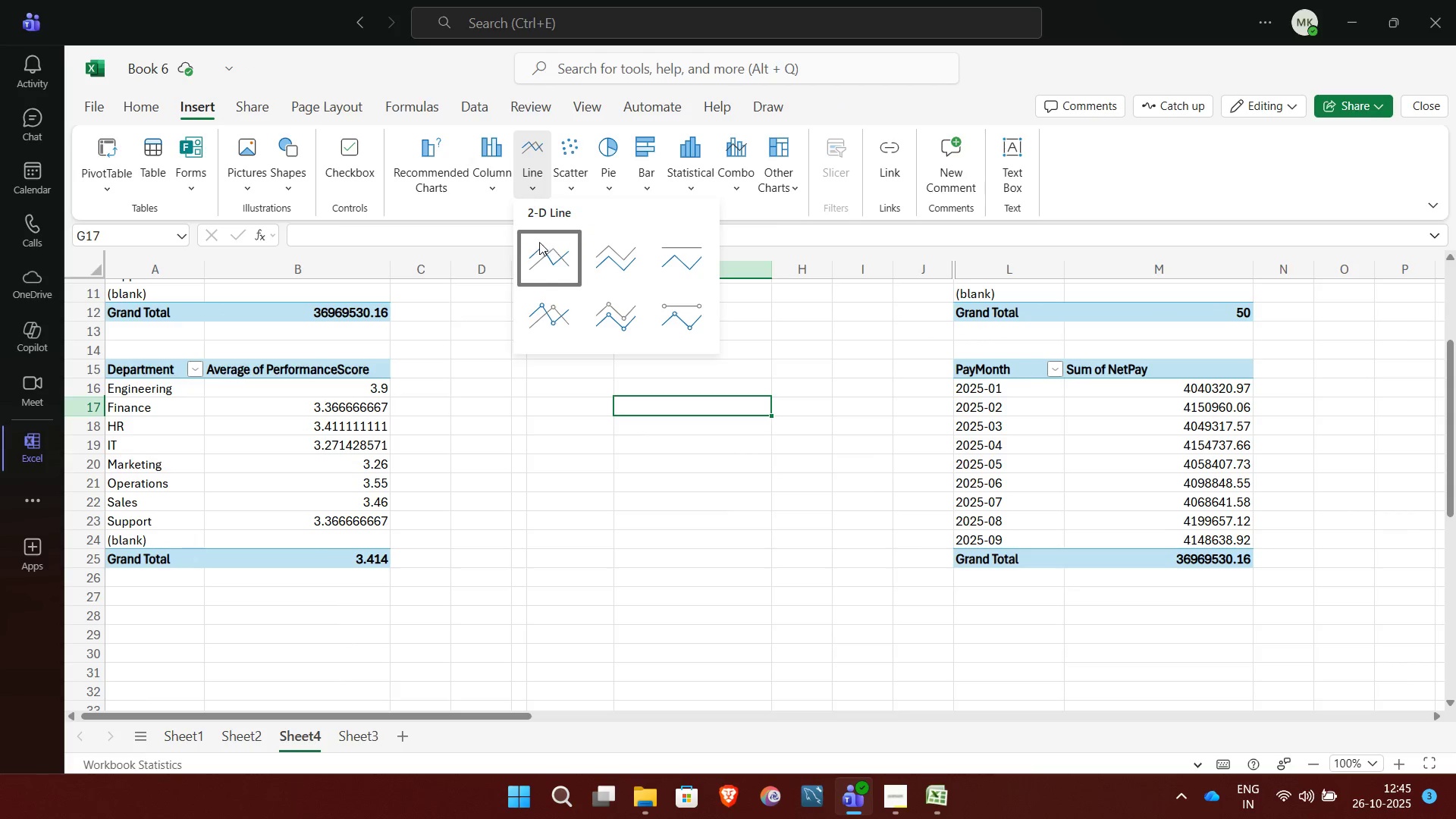 
left_click([538, 243])
 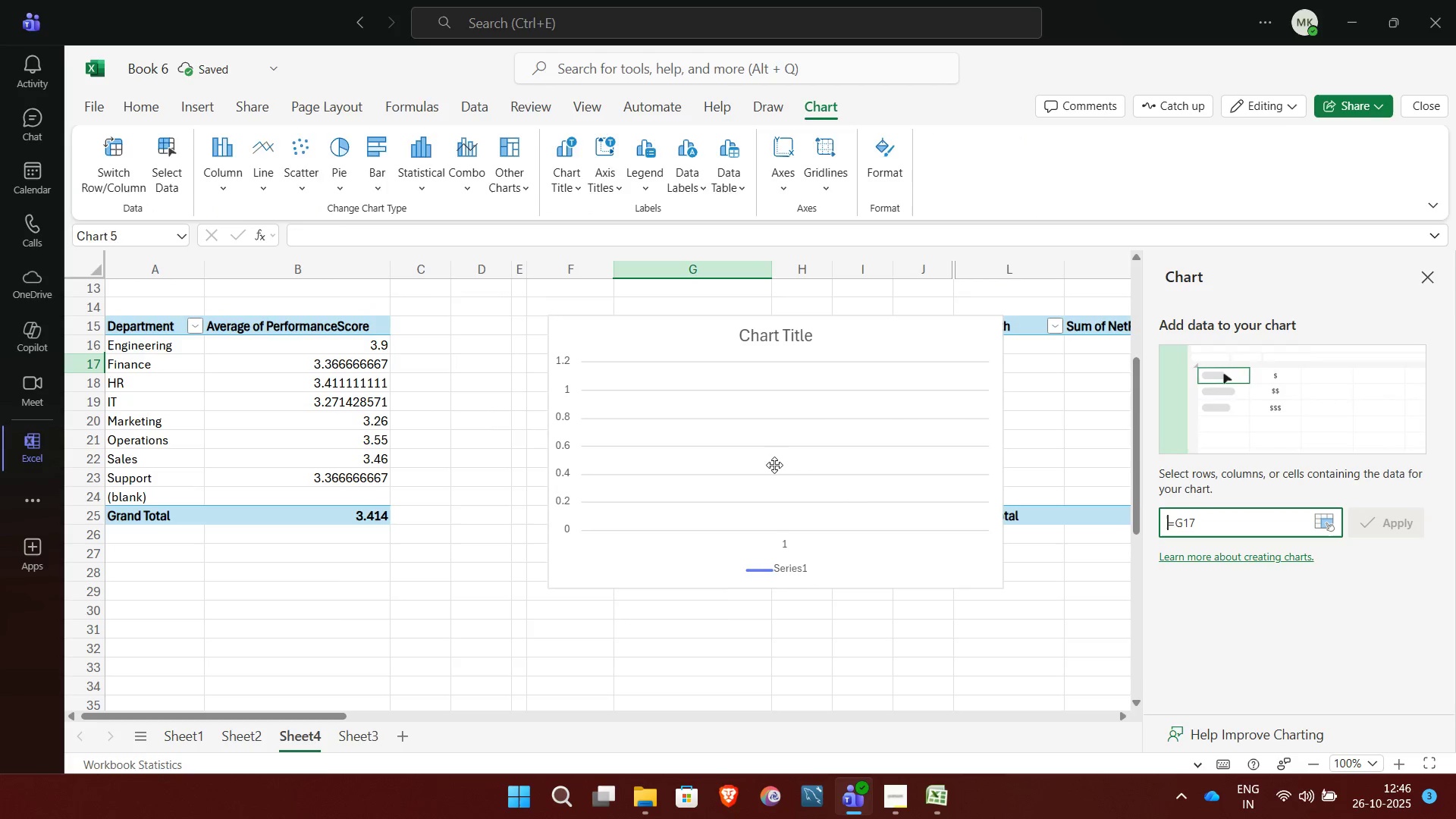 
left_click_drag(start_coordinate=[728, 438], to_coordinate=[661, 498])
 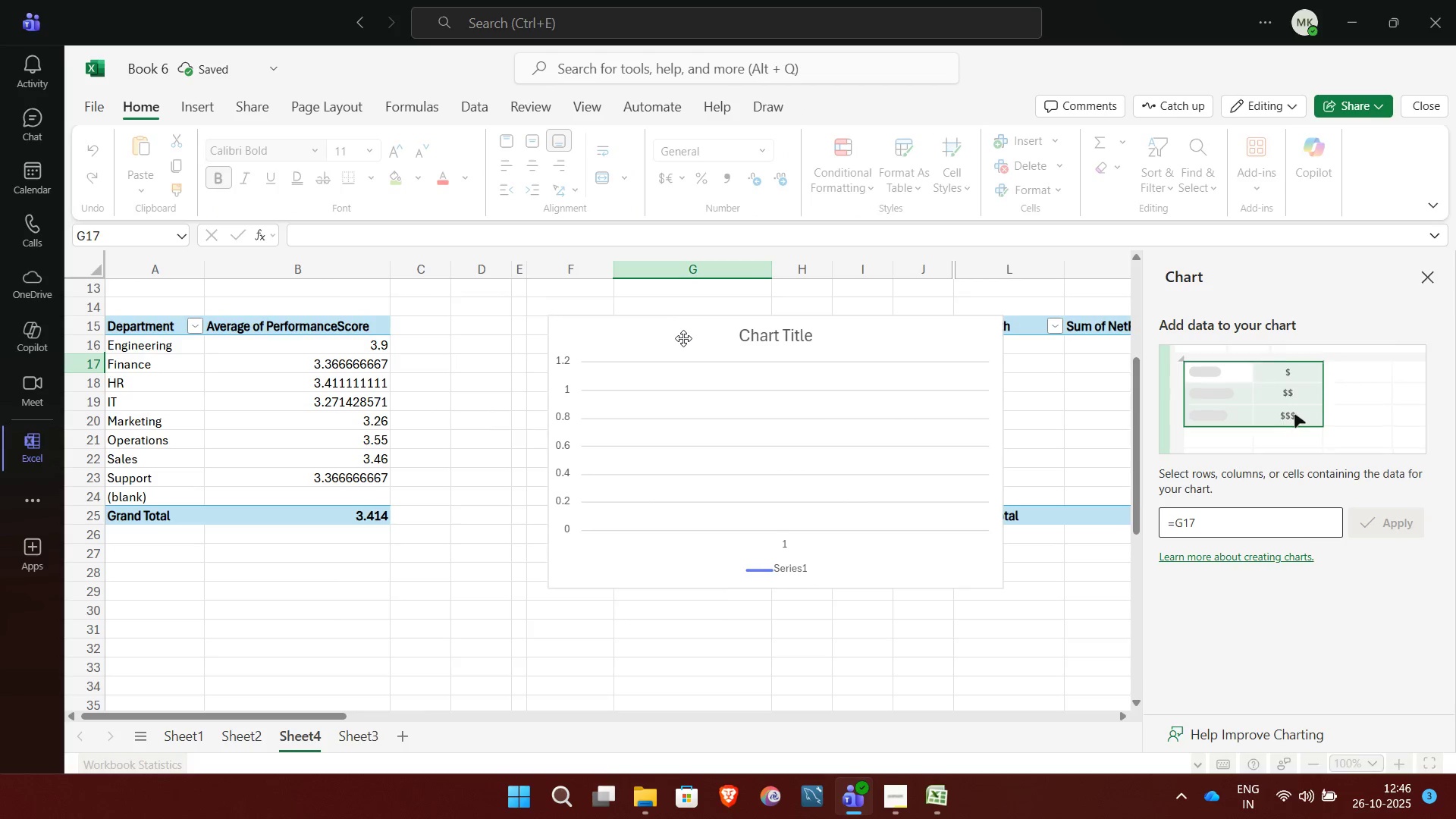 
left_click_drag(start_coordinate=[683, 338], to_coordinate=[651, 374])
 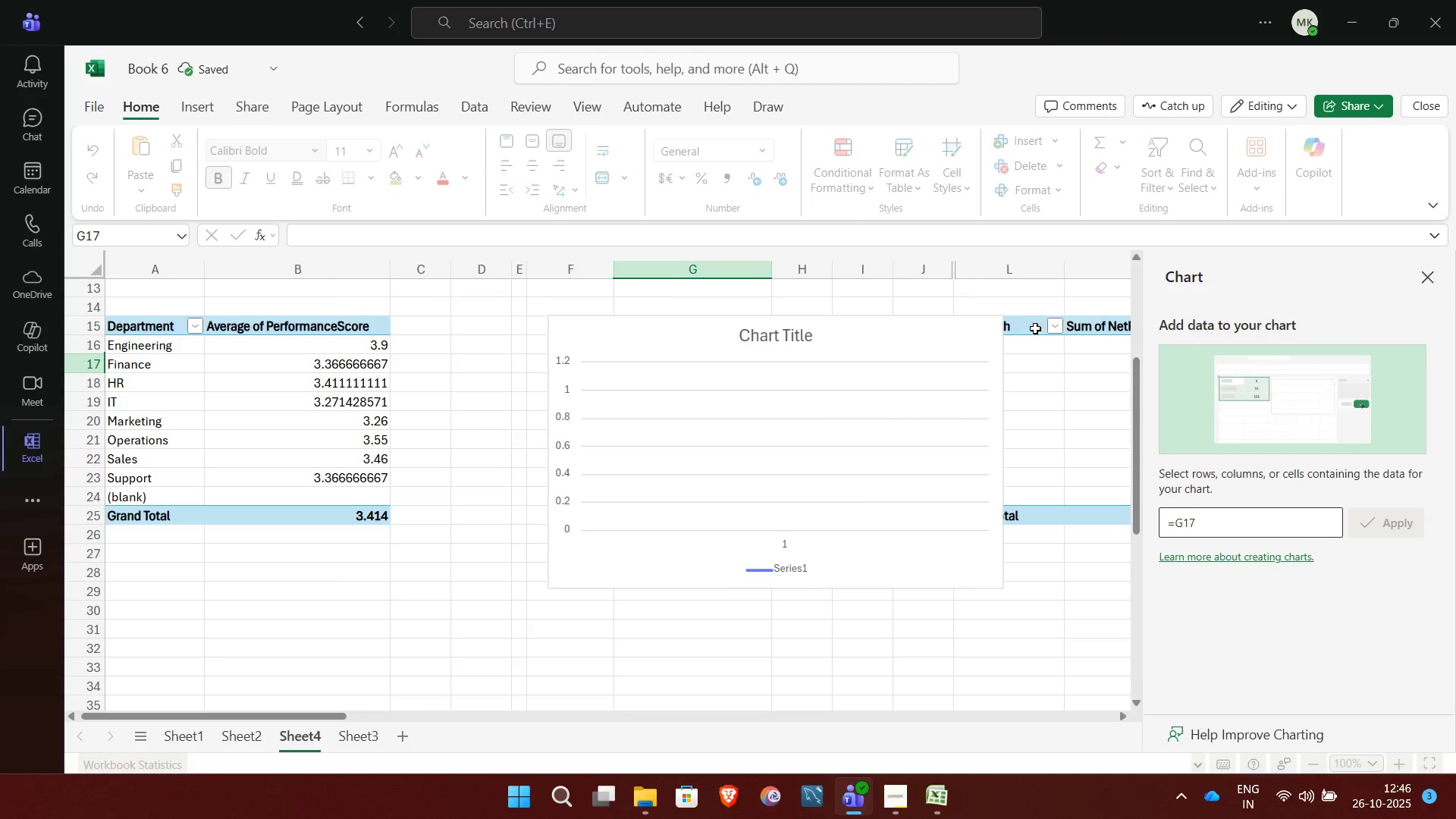 
left_click([1035, 328])
 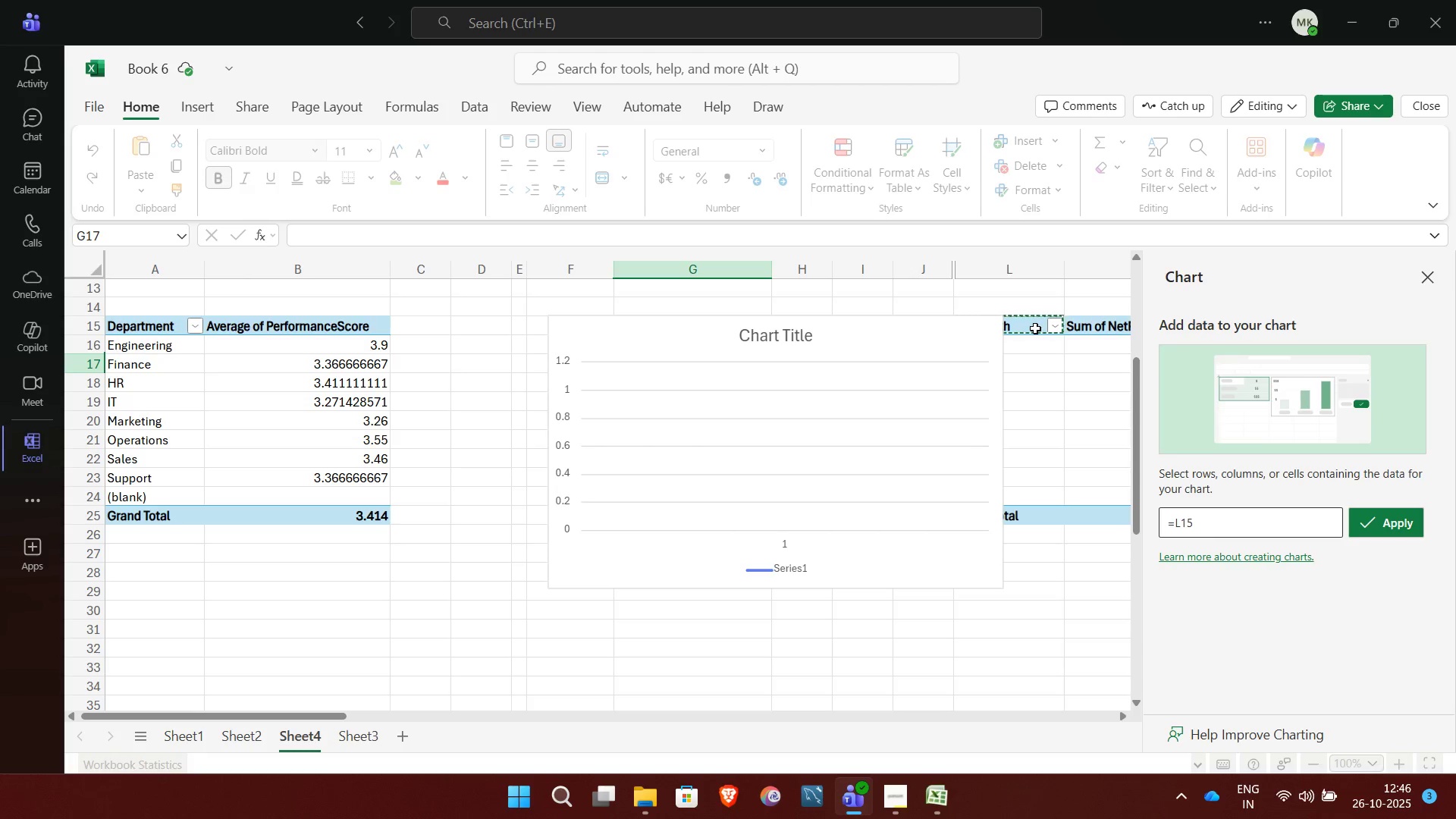 
key(Shift+ArrowRight)
 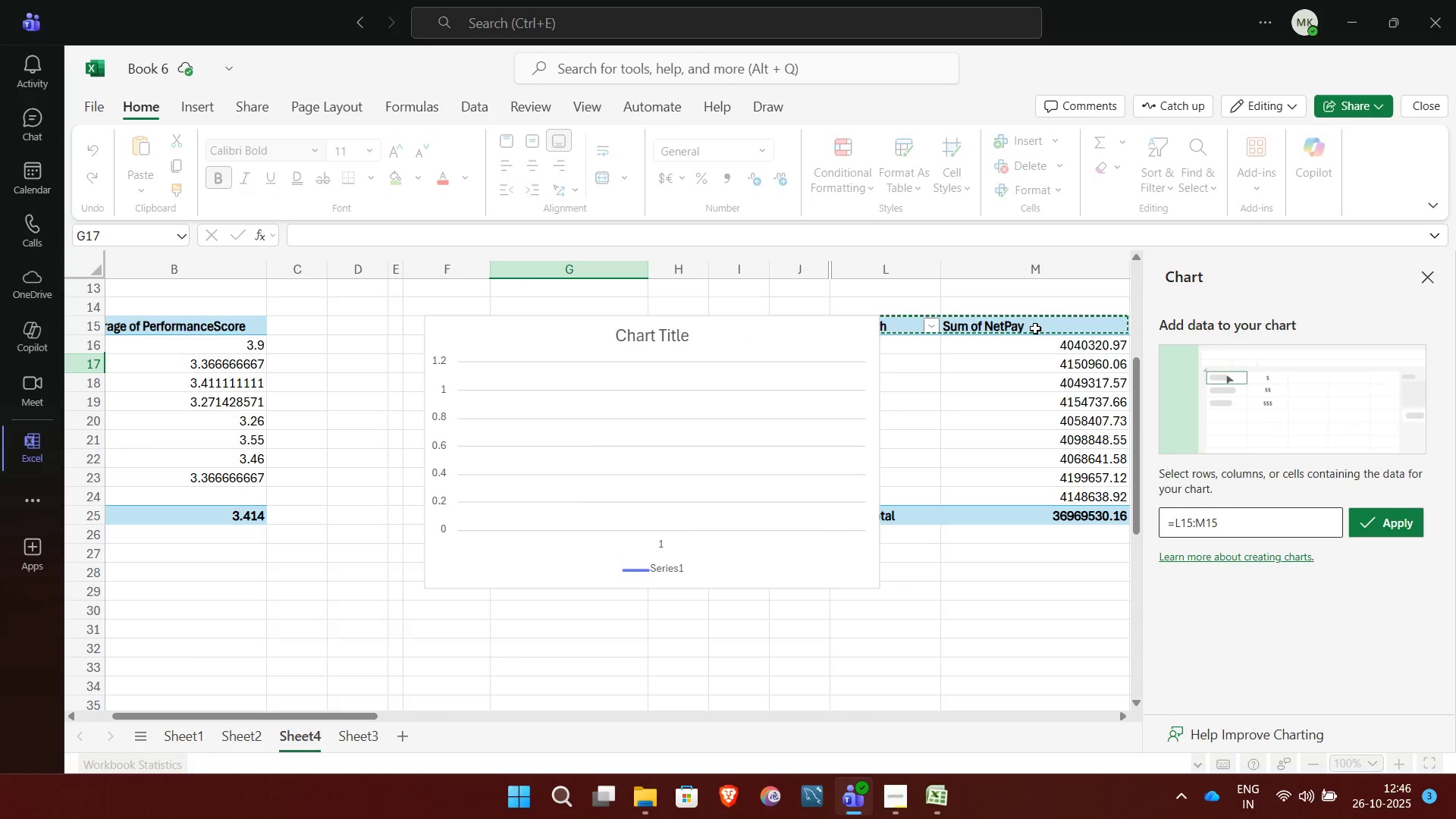 
key(Shift+ArrowDown)
 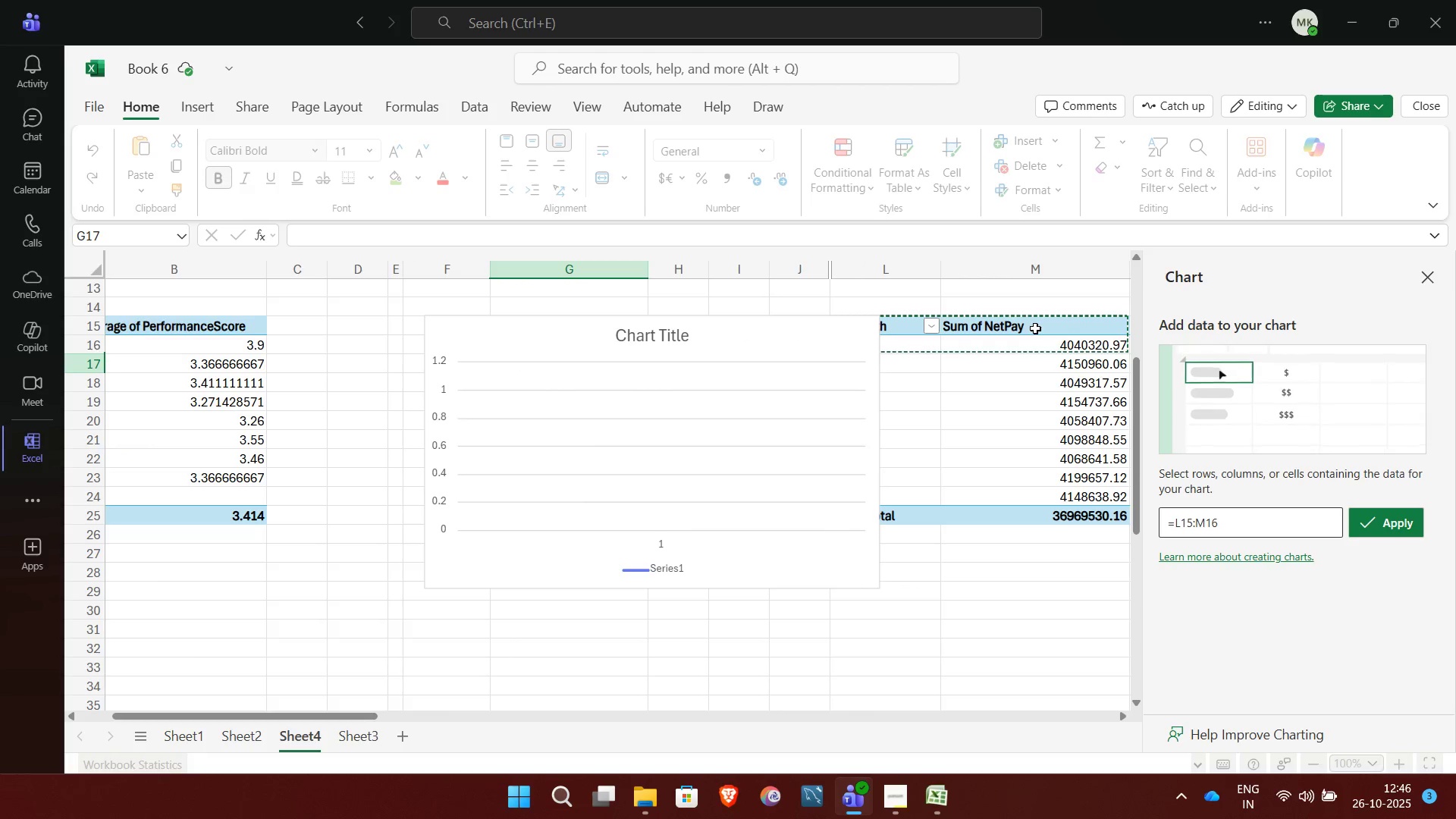 
key(Shift+ArrowDown)
 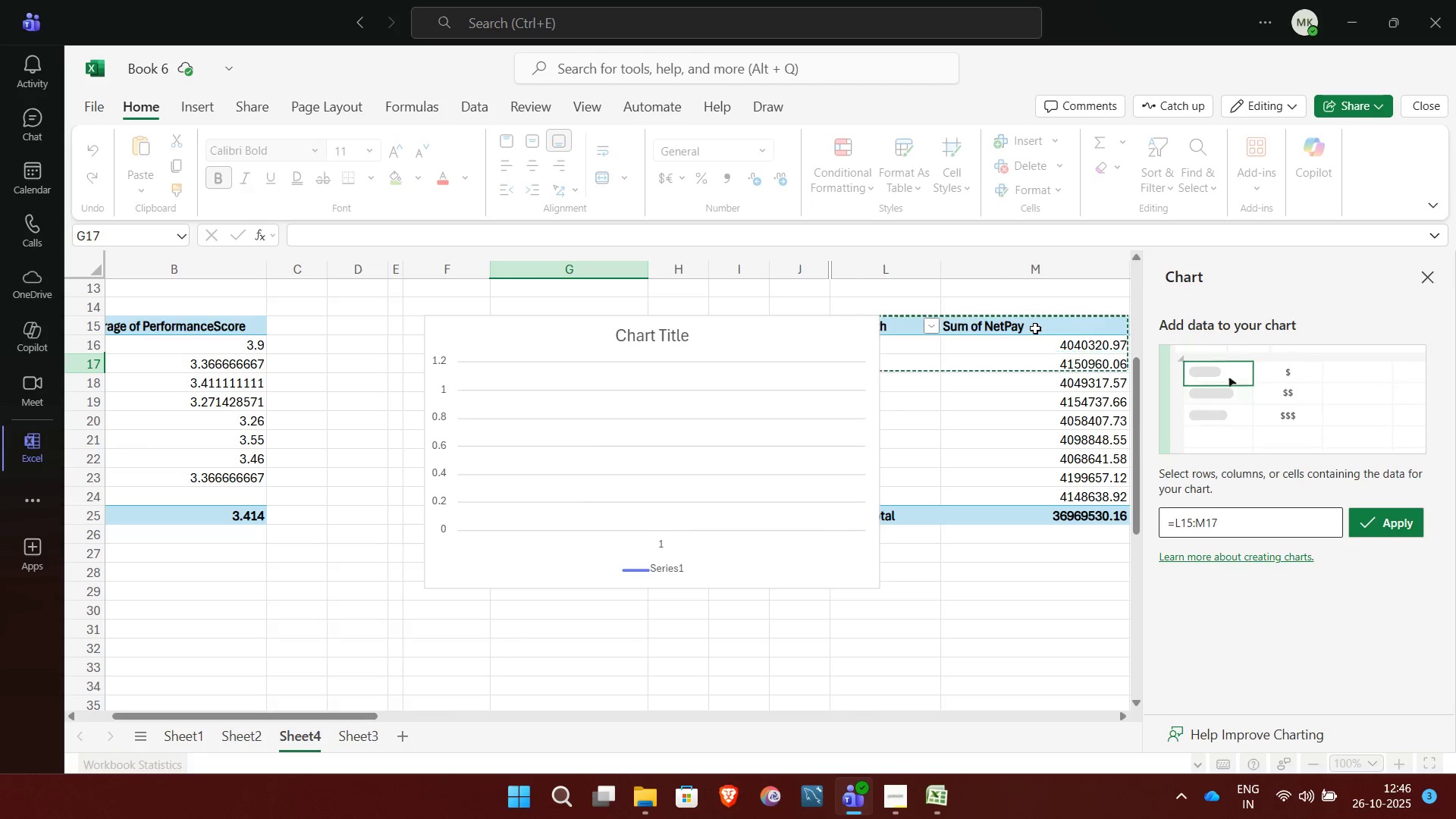 
key(Shift+ArrowDown)
 